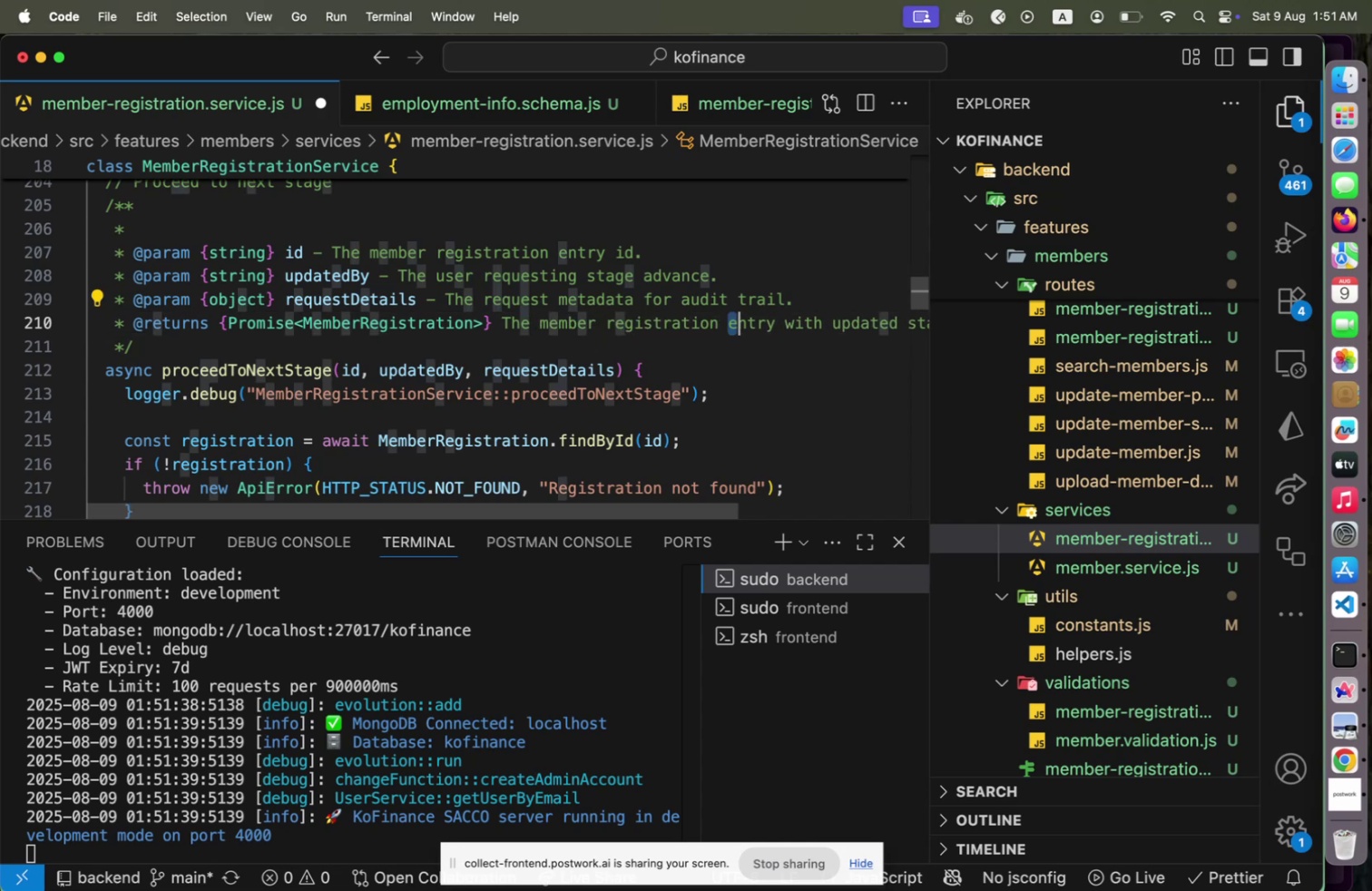 
key(Shift+ArrowRight)
 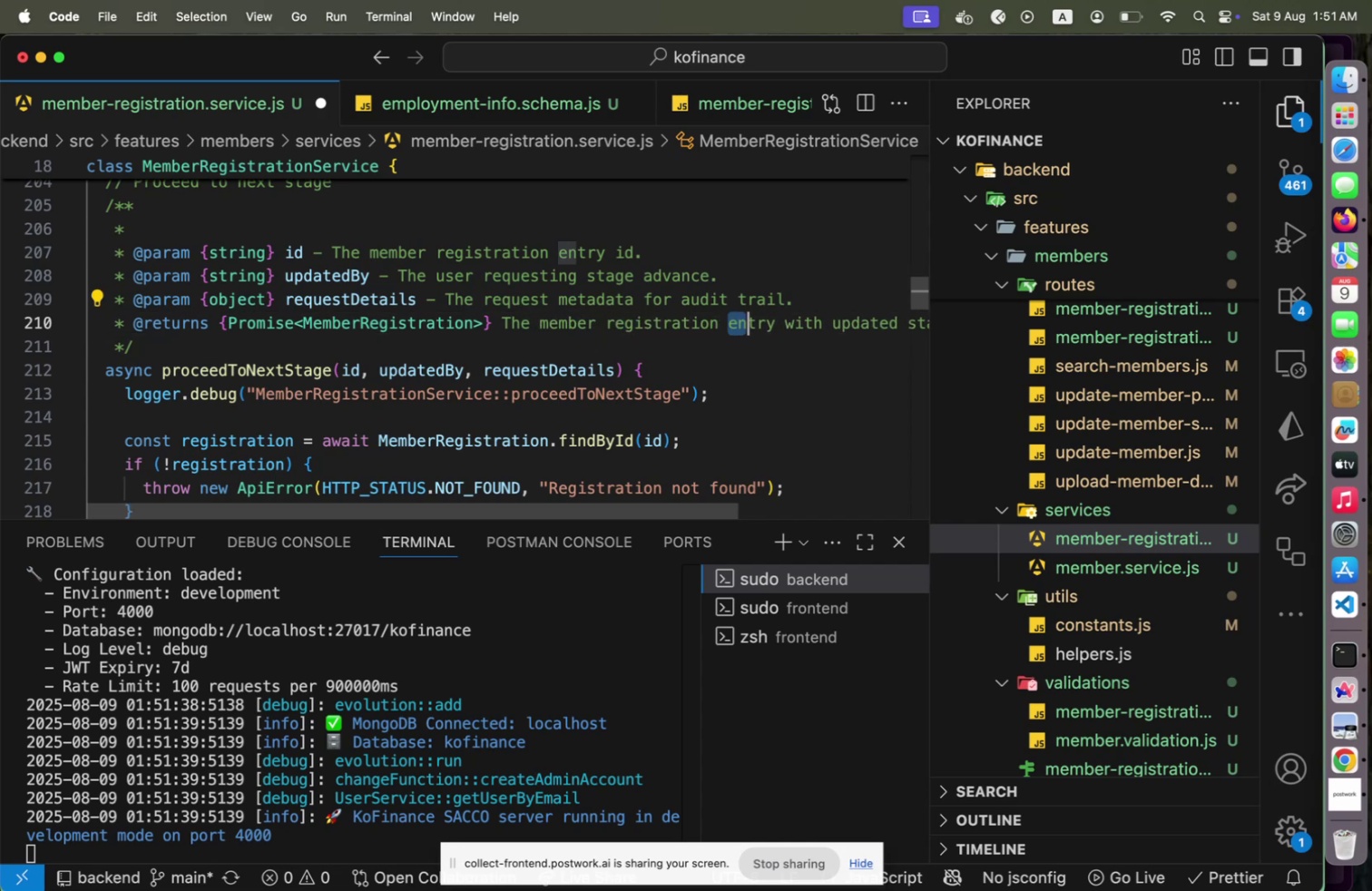 
key(Shift+ArrowRight)
 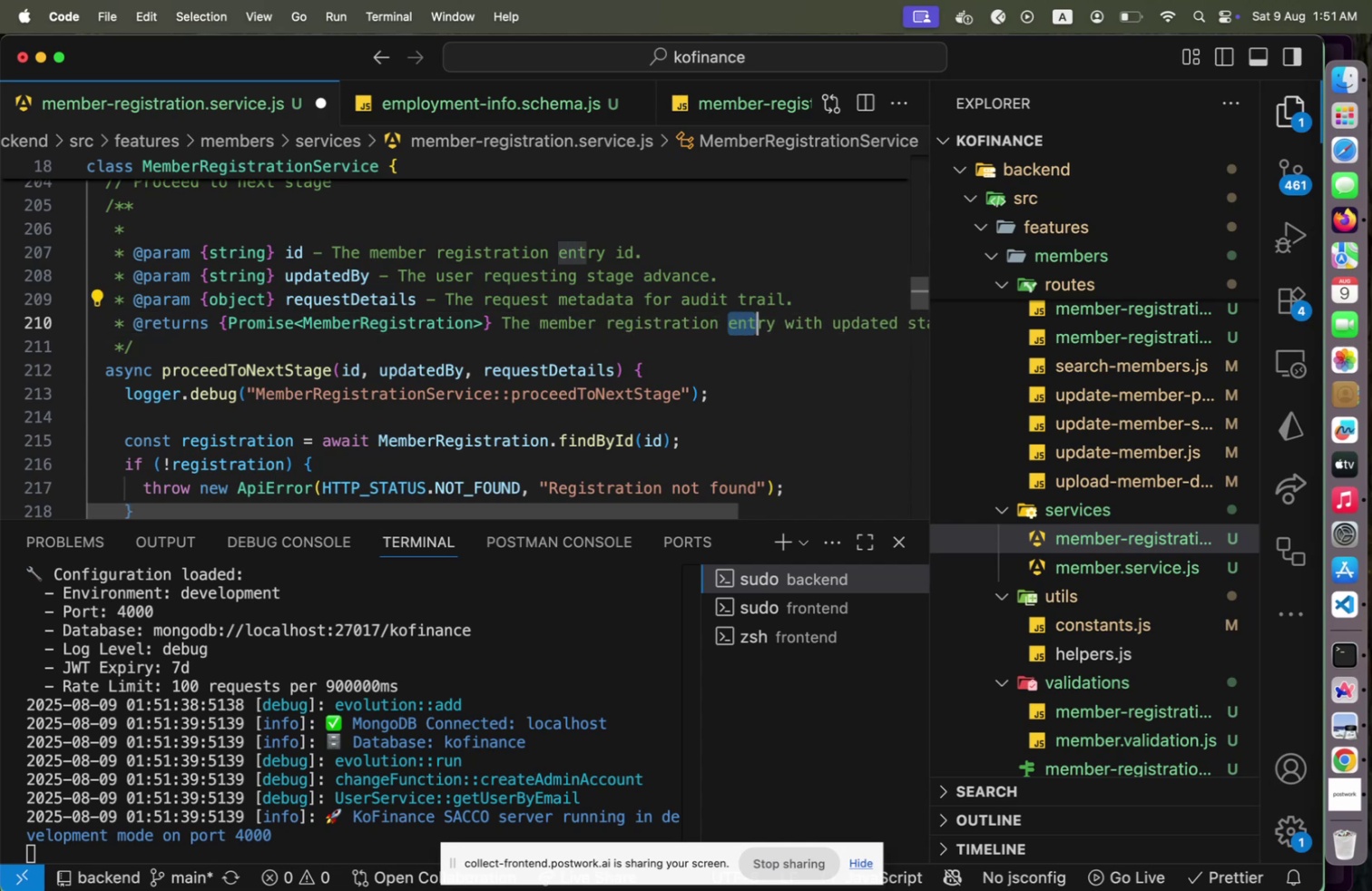 
key(Shift+ArrowRight)
 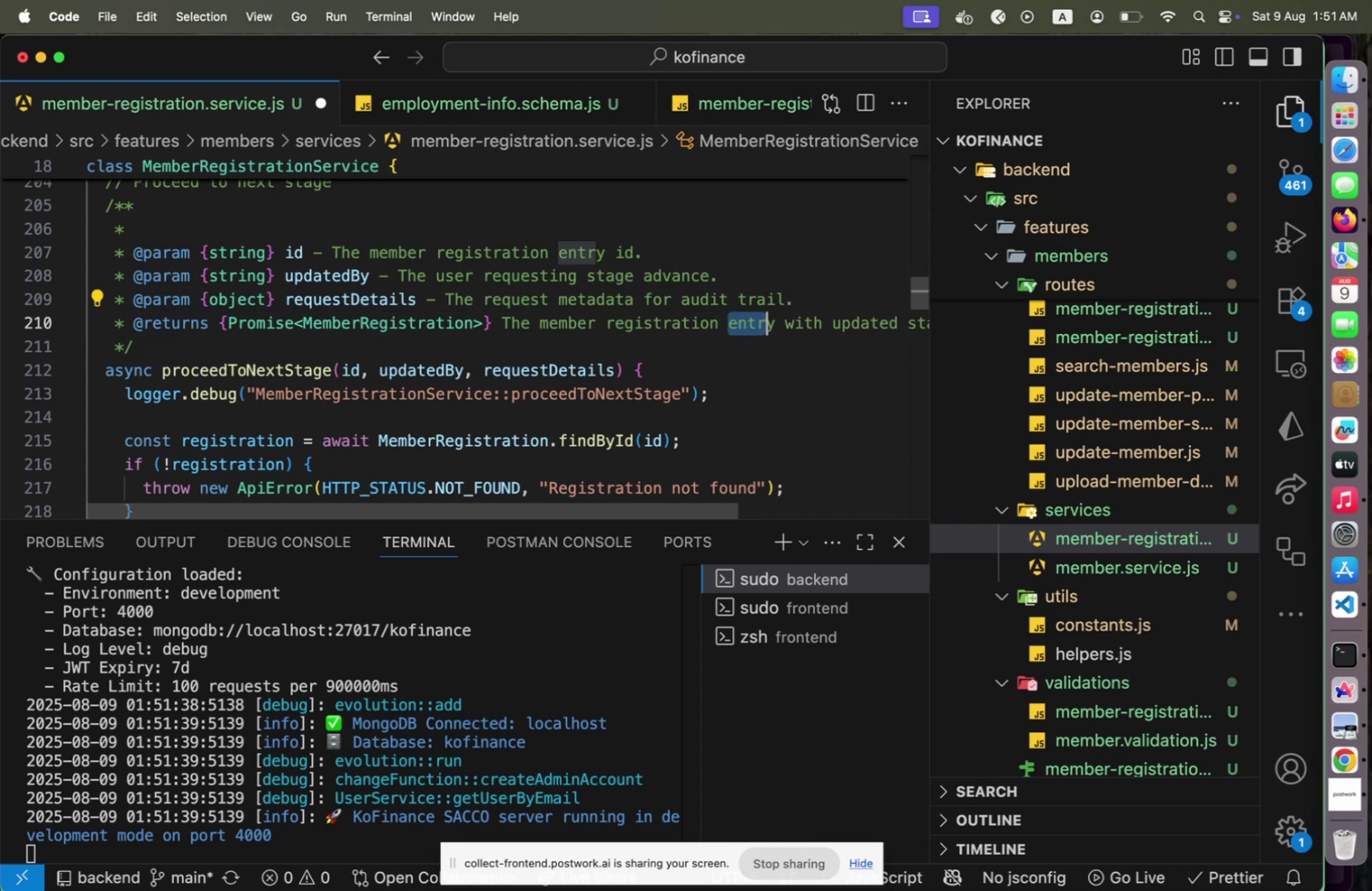 
key(Shift+ArrowRight)
 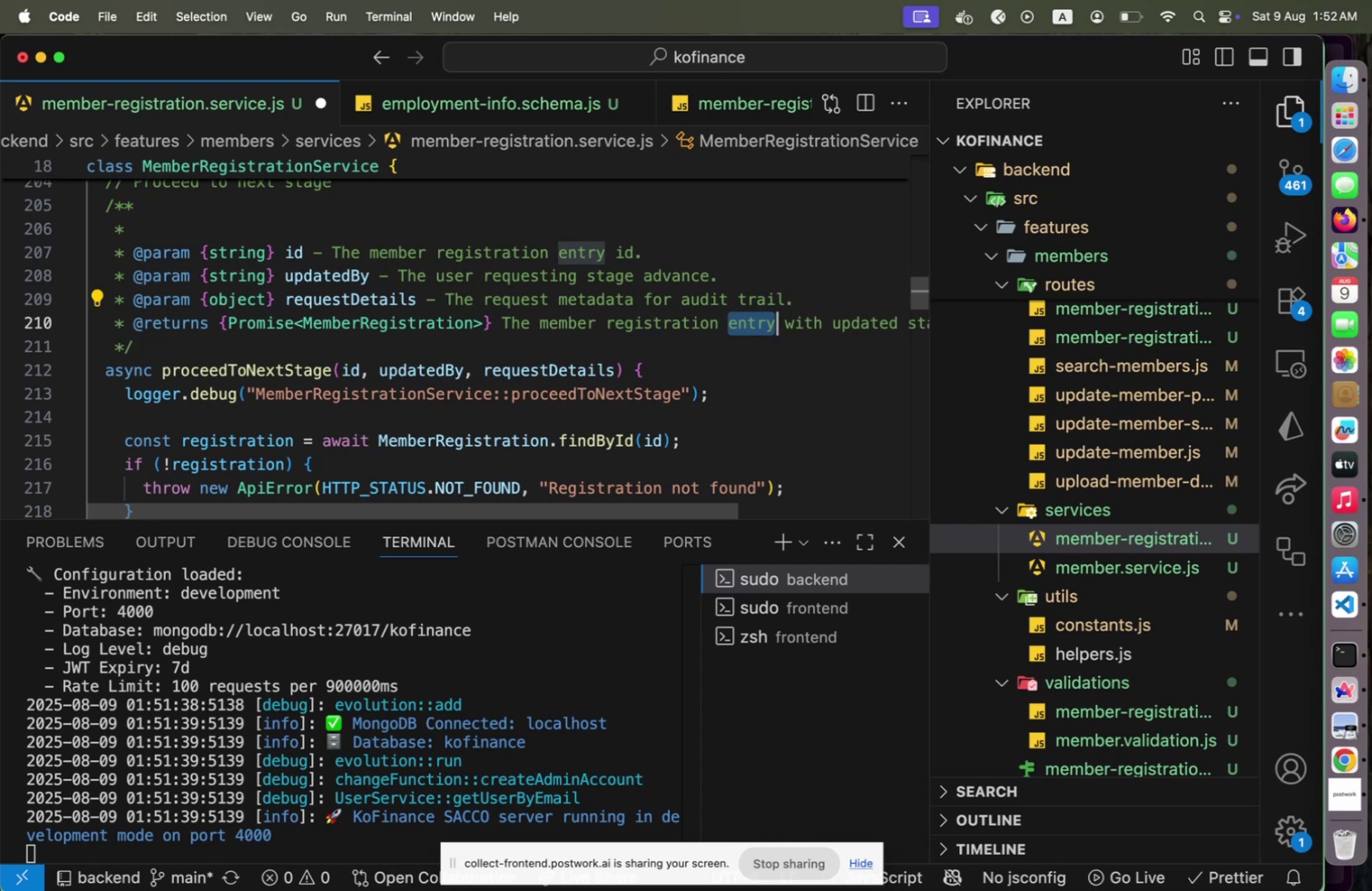 
type(object)
 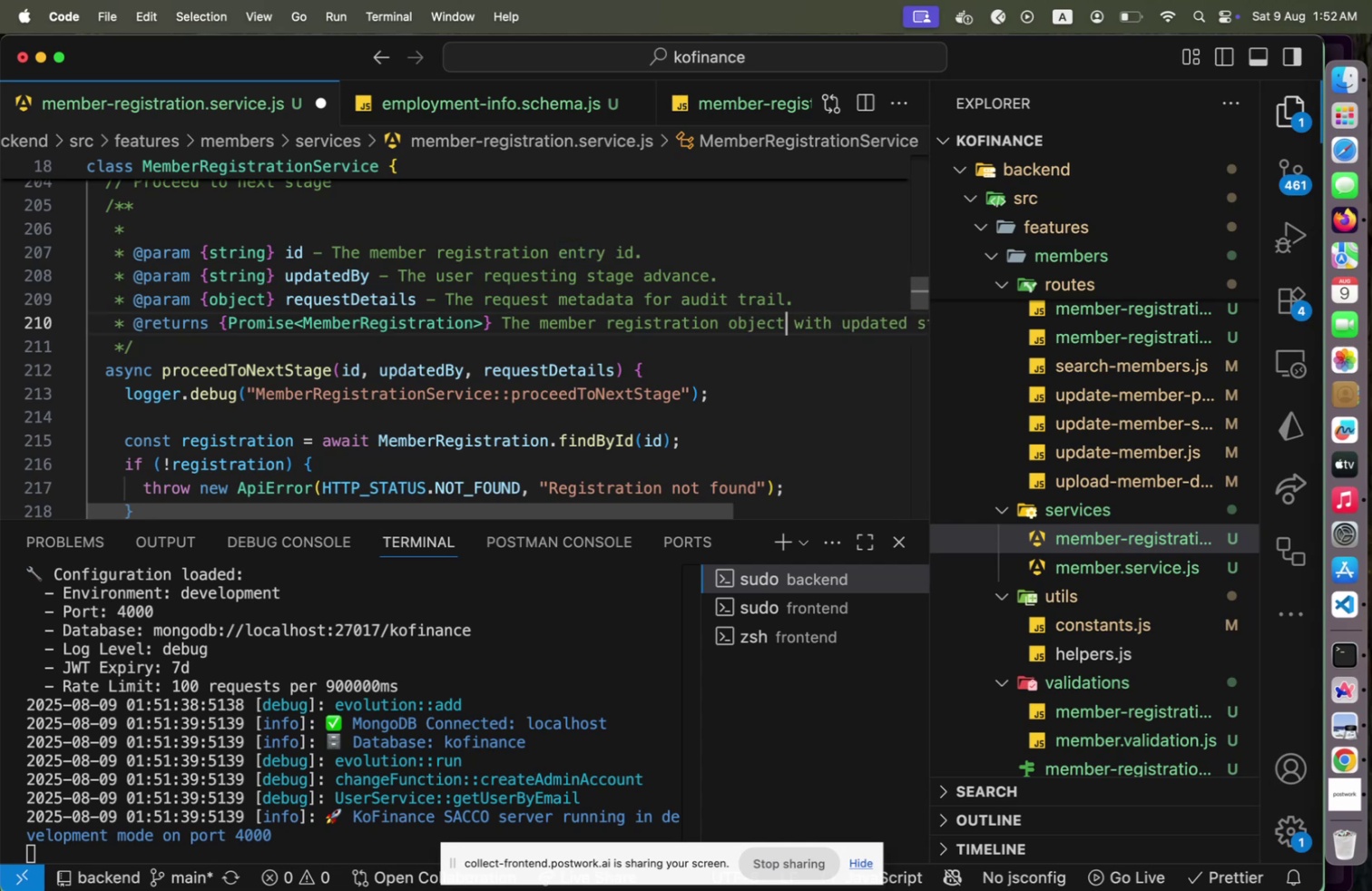 
key(ArrowUp)
 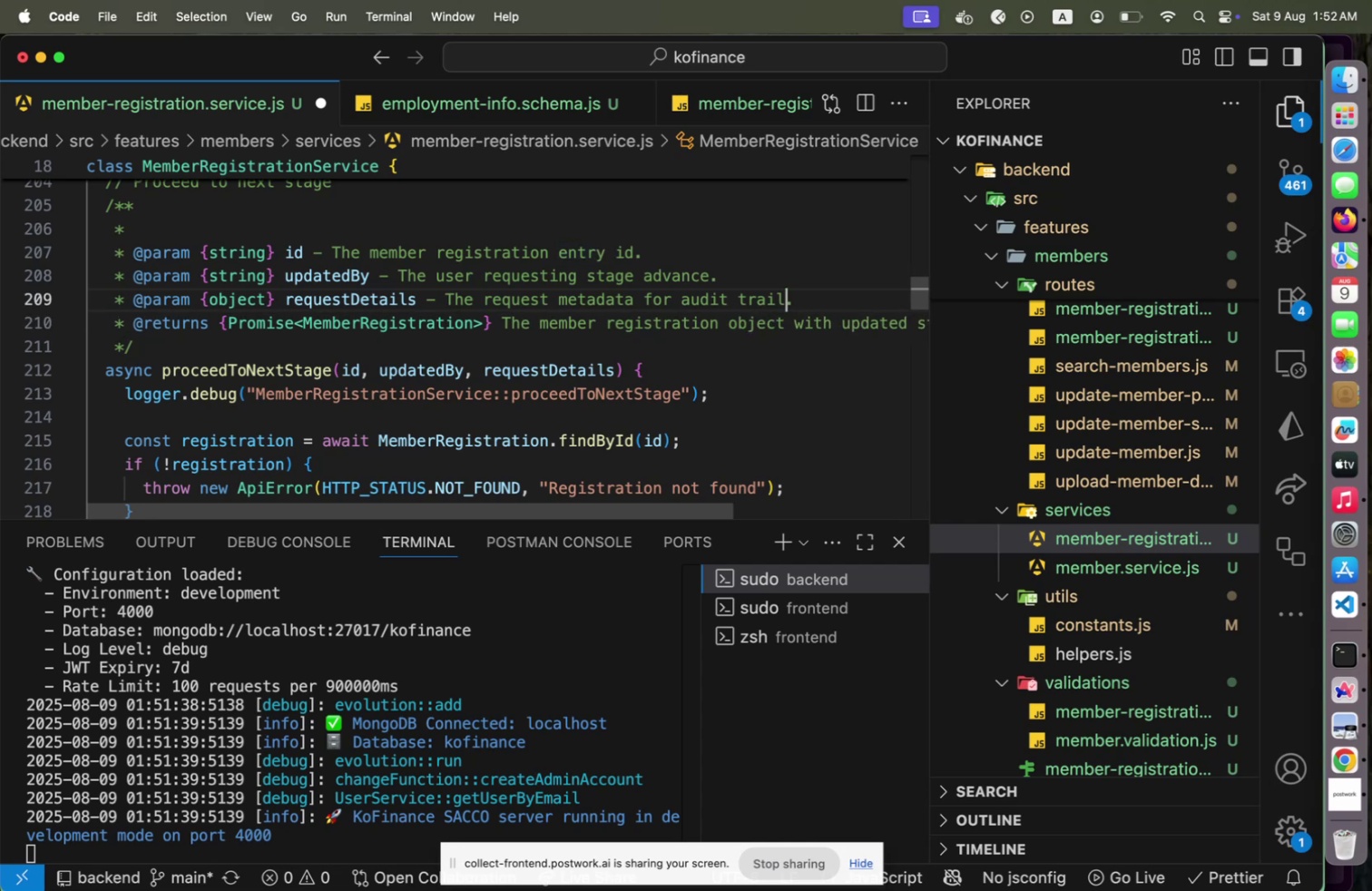 
key(ArrowUp)
 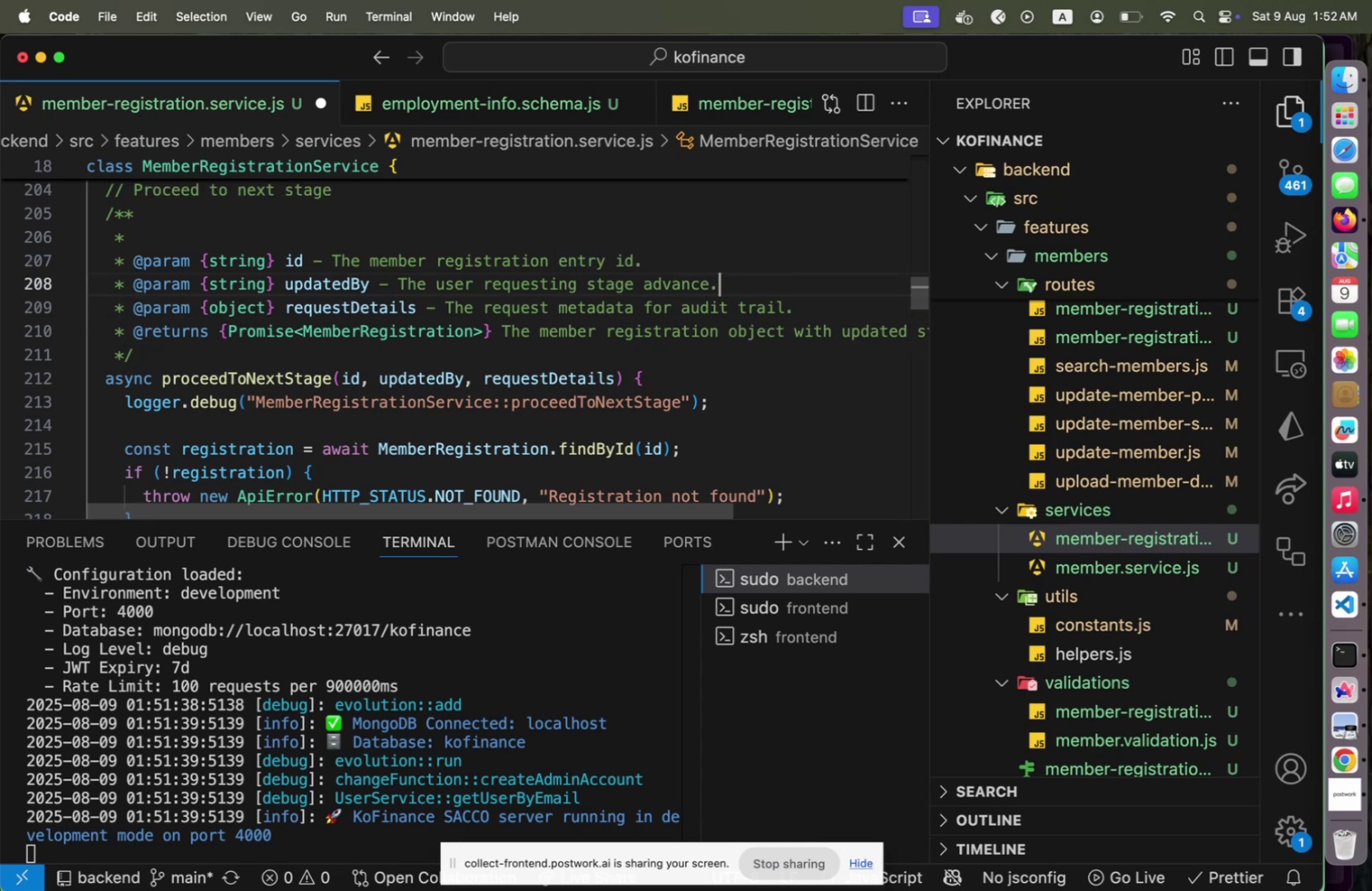 
key(ArrowUp)
 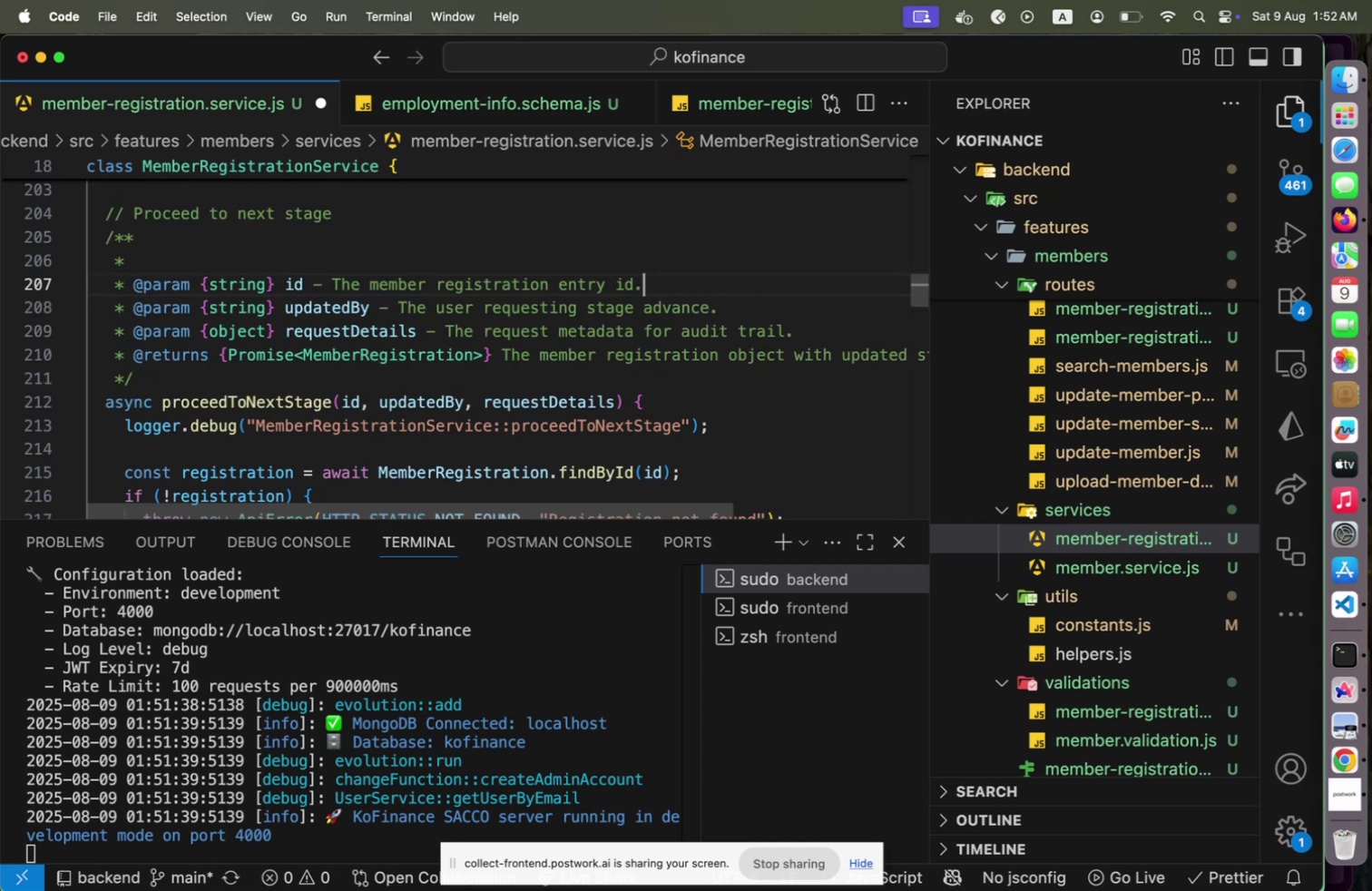 
key(ArrowUp)
 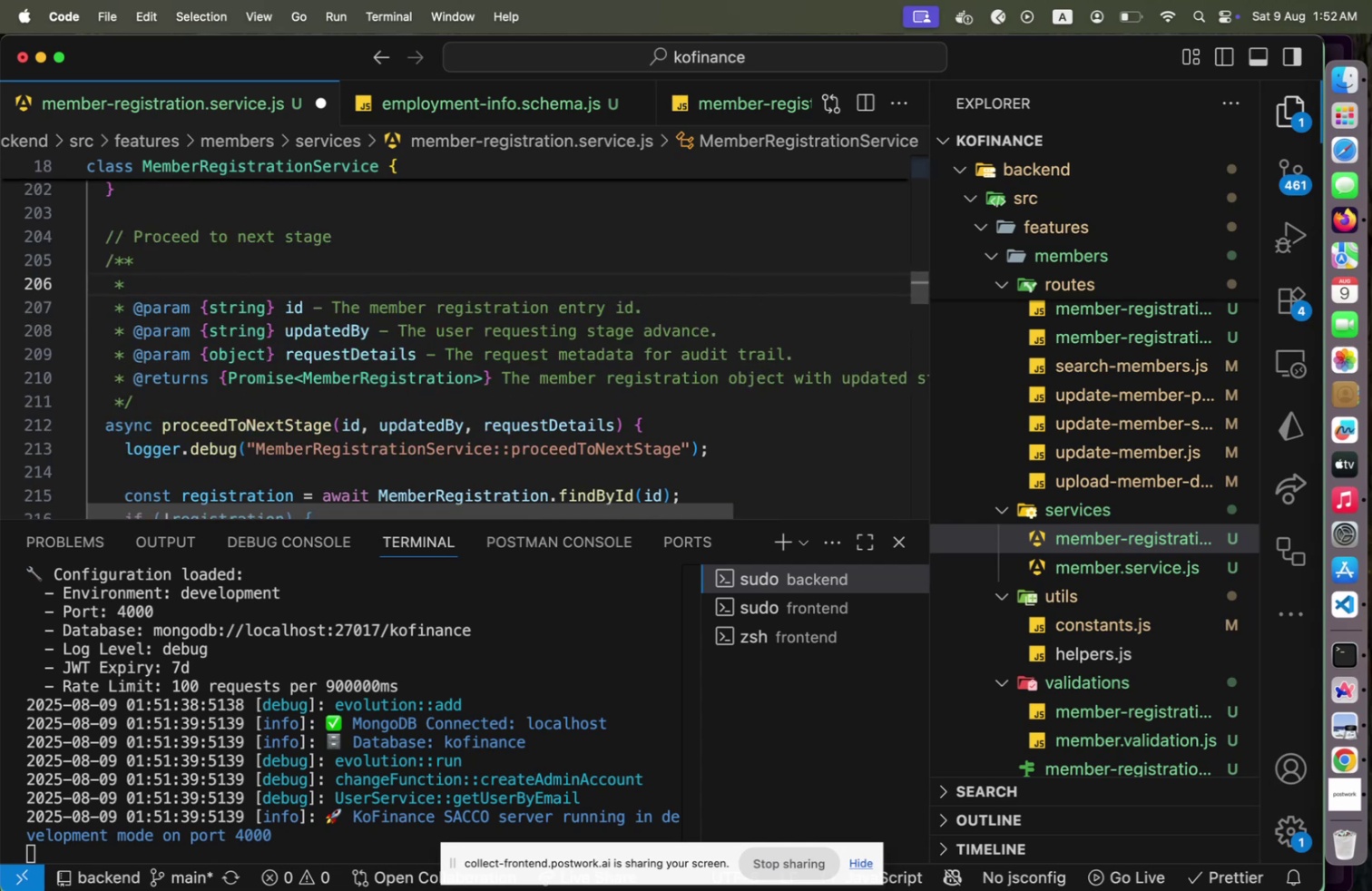 
type(Update the current )
 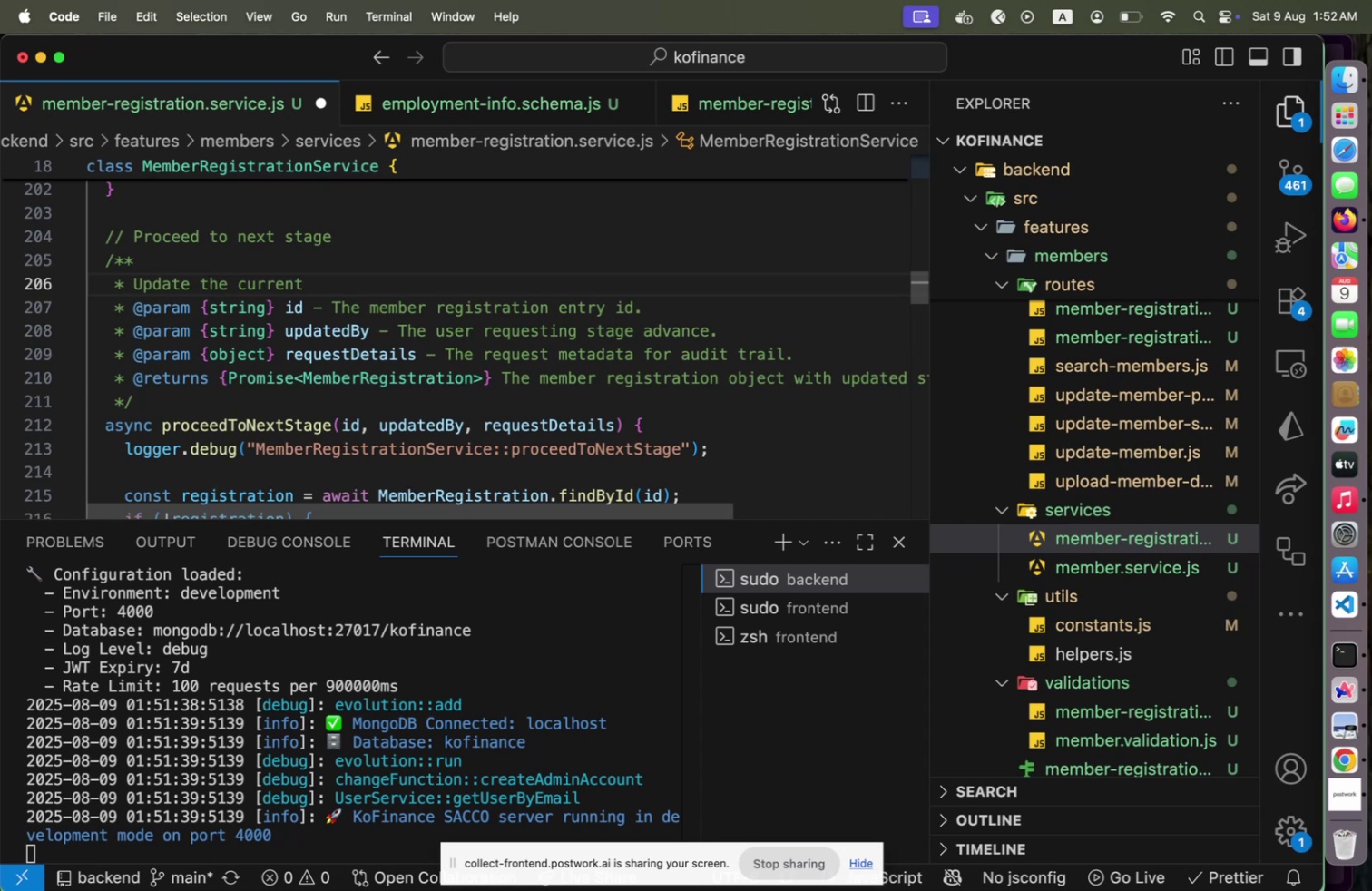 
hold_key(key=Backspace, duration=1.5)
 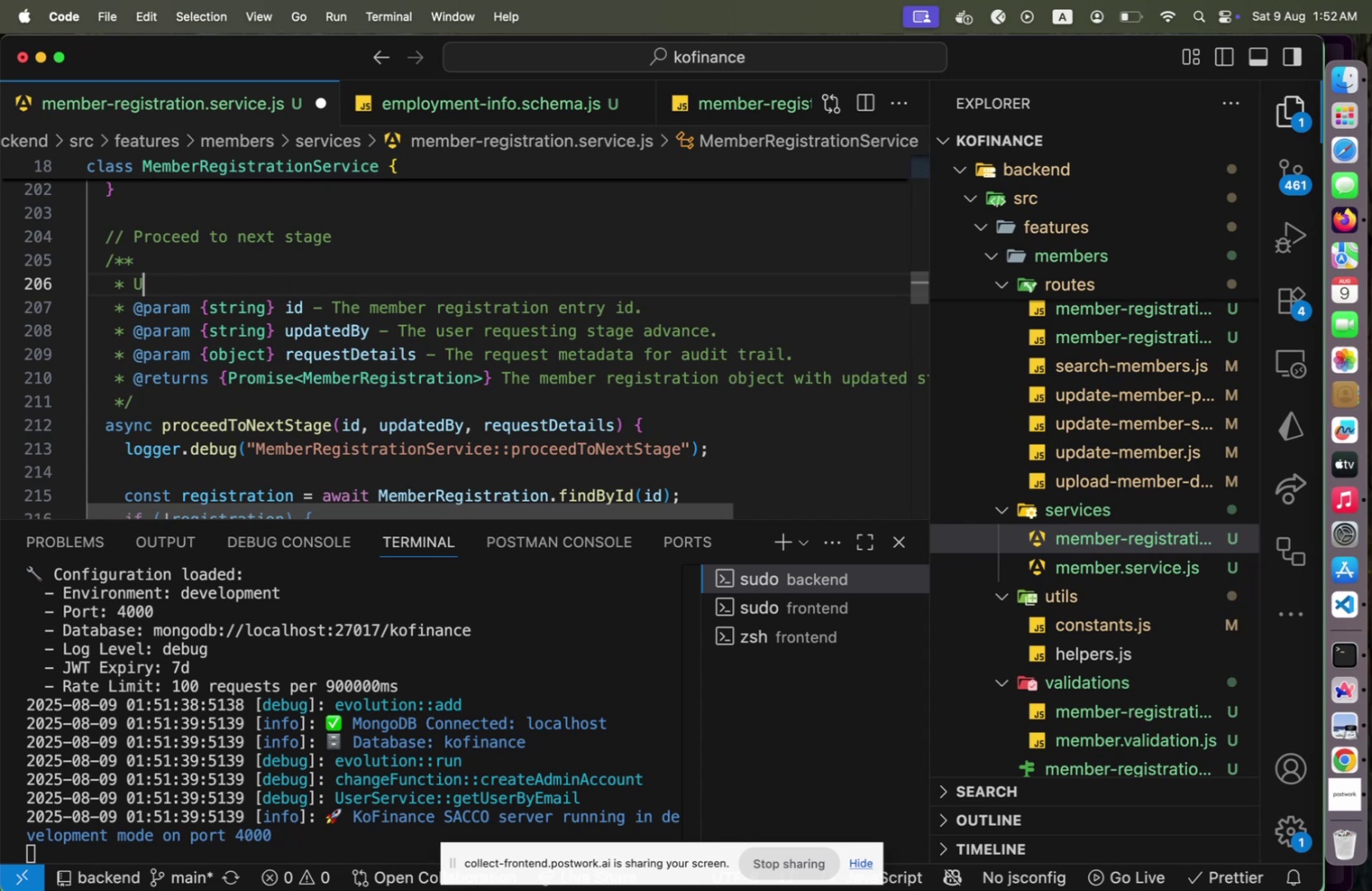 
hold_key(key=Backspace, duration=0.36)
 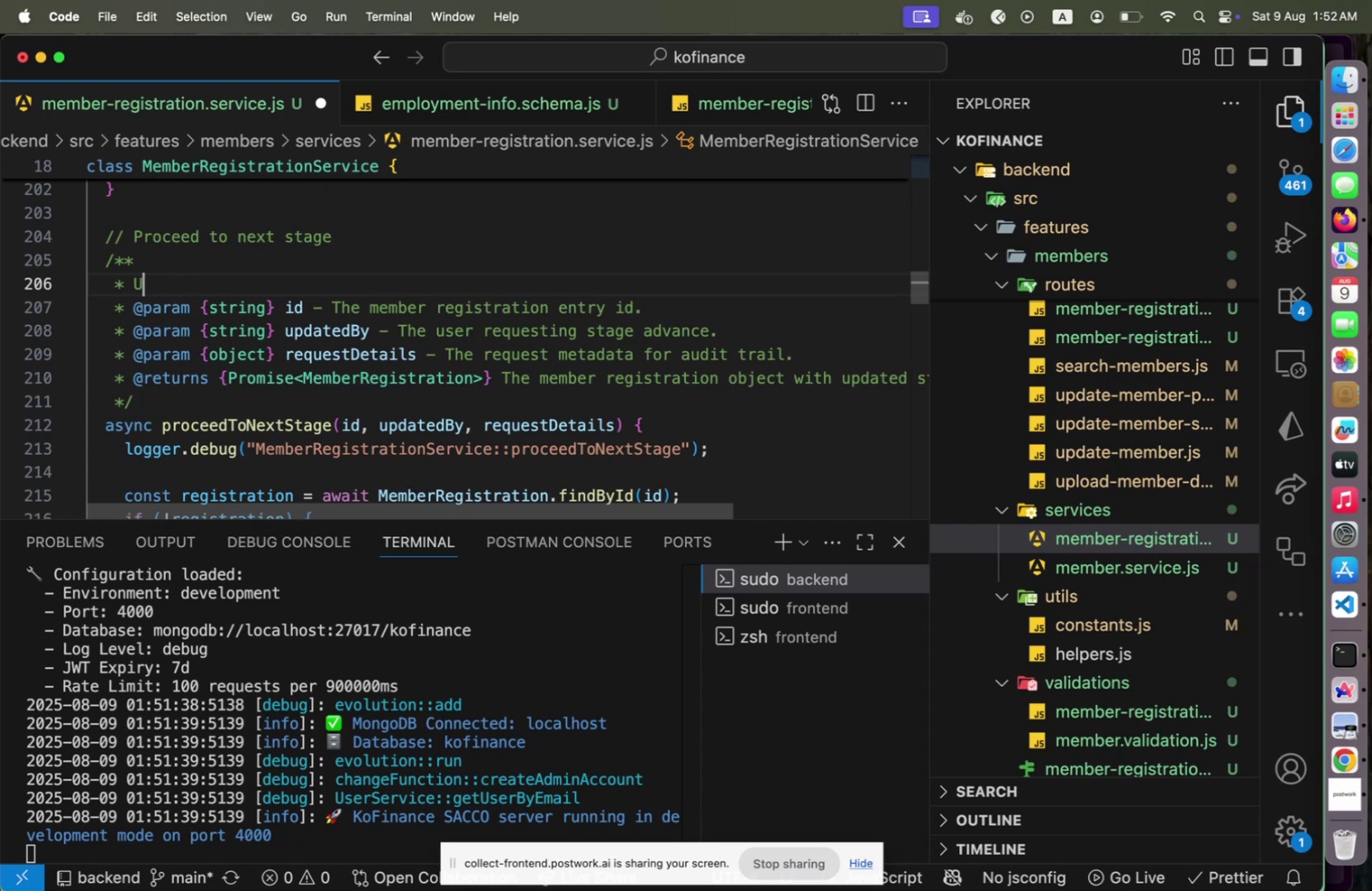 
key(Backspace)
type(Move a member registration from )
key(Backspace)
type(one stage to completion )
key(Backspace)
type(.)
 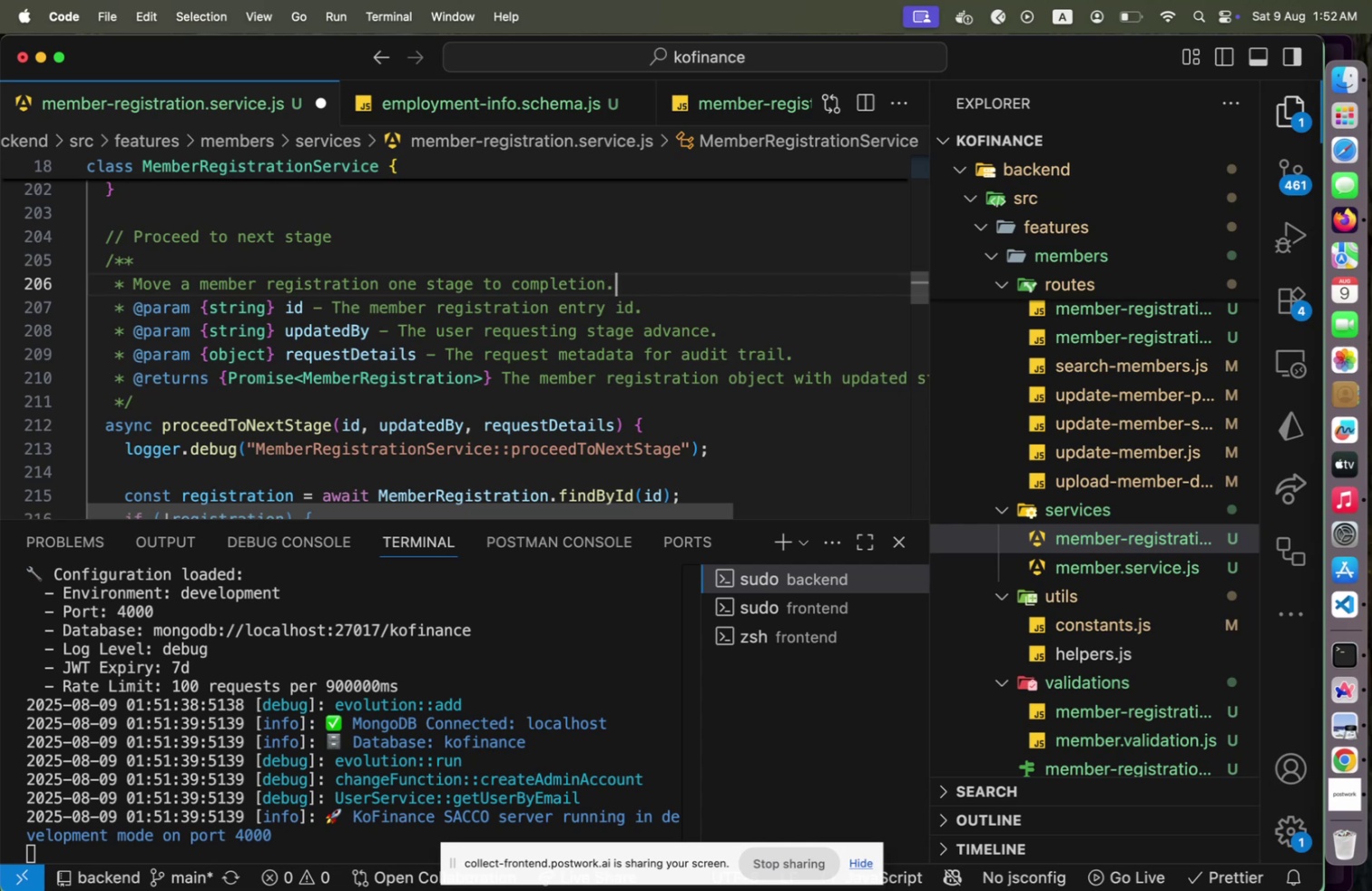 
key(Meta+S)
 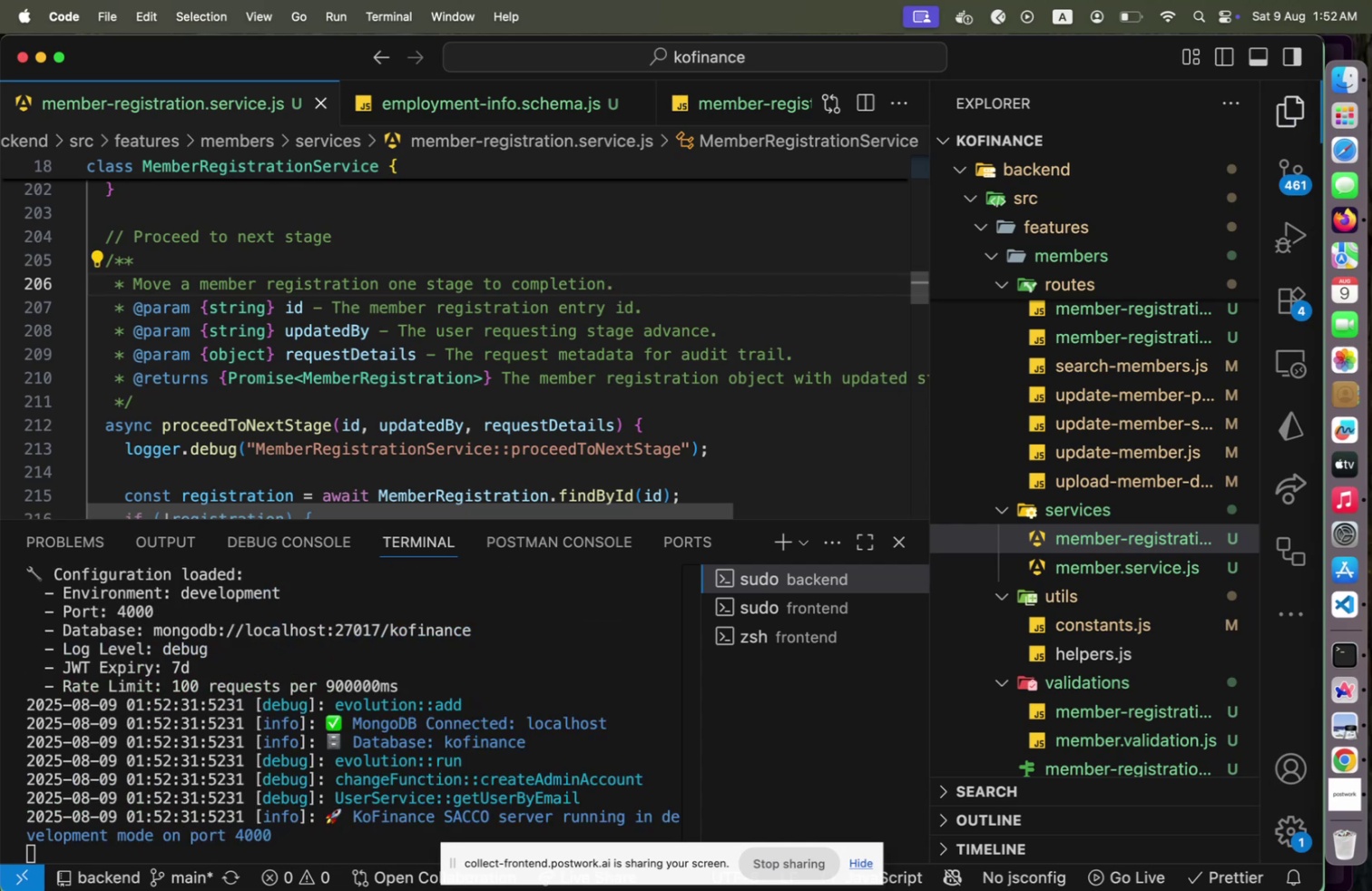 
hold_key(key=ArrowLeft, duration=1.5)
 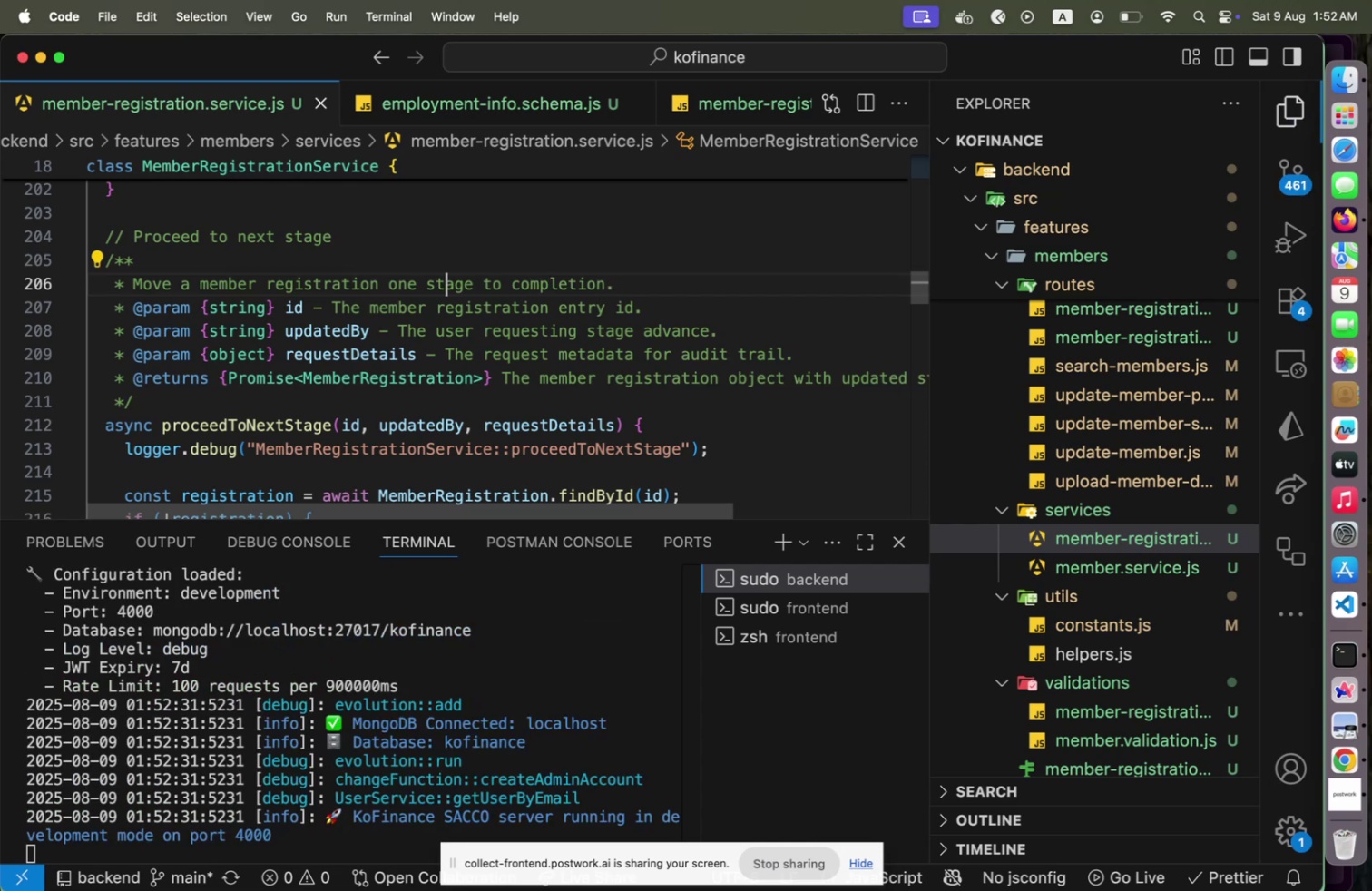 
hold_key(key=ArrowLeft, duration=0.38)
 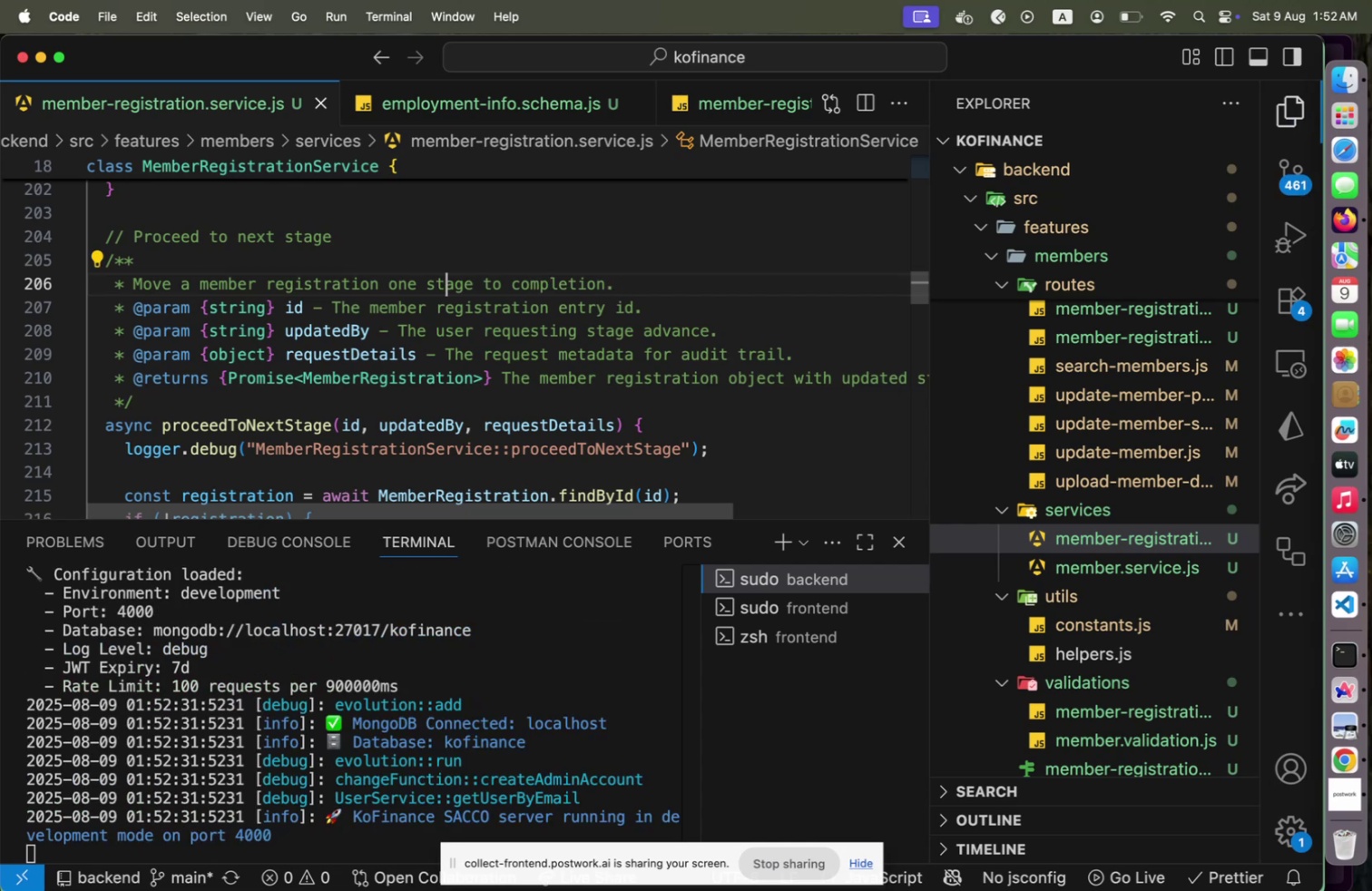 
key(ArrowRight)
 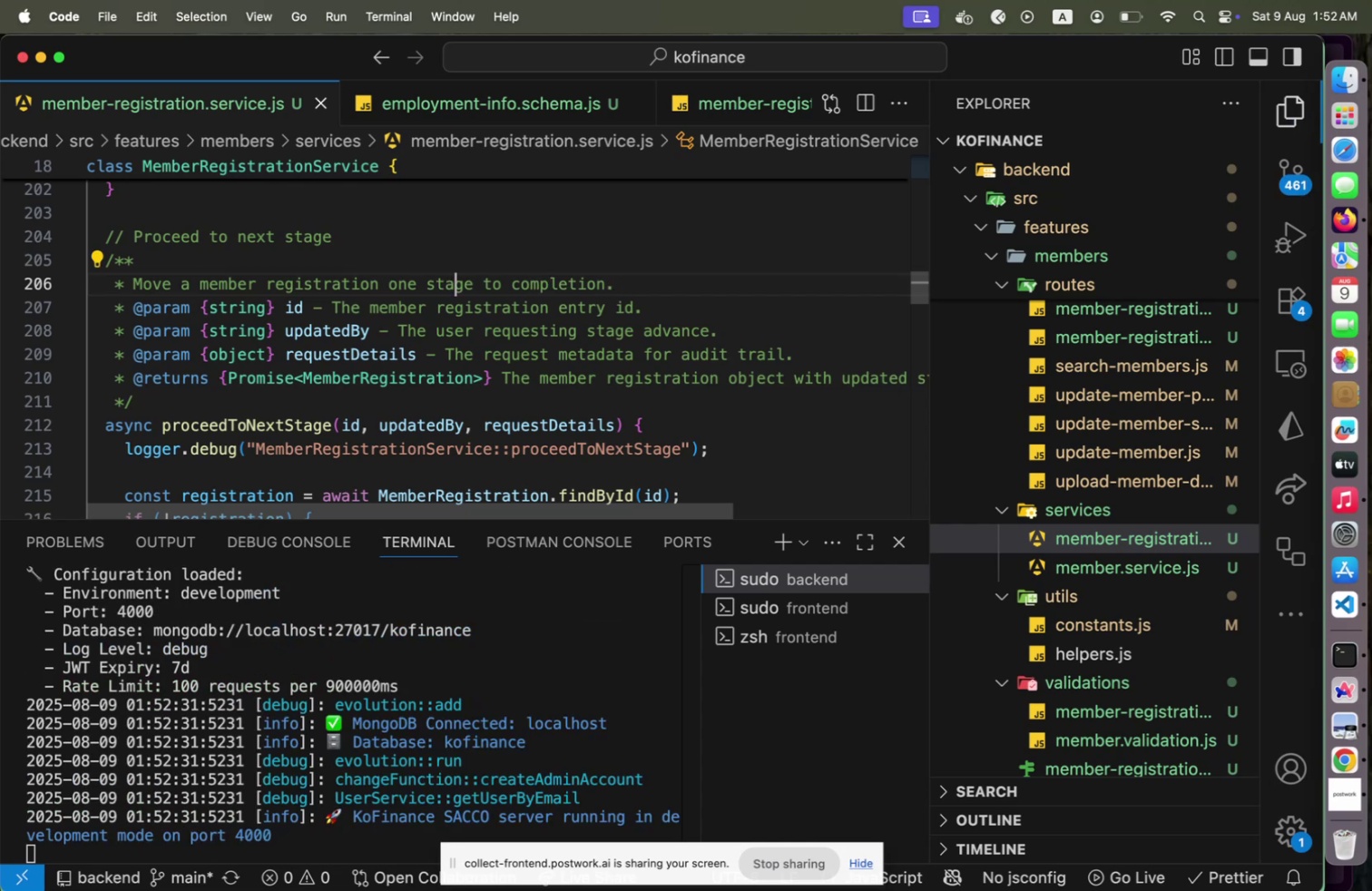 
key(ArrowRight)
 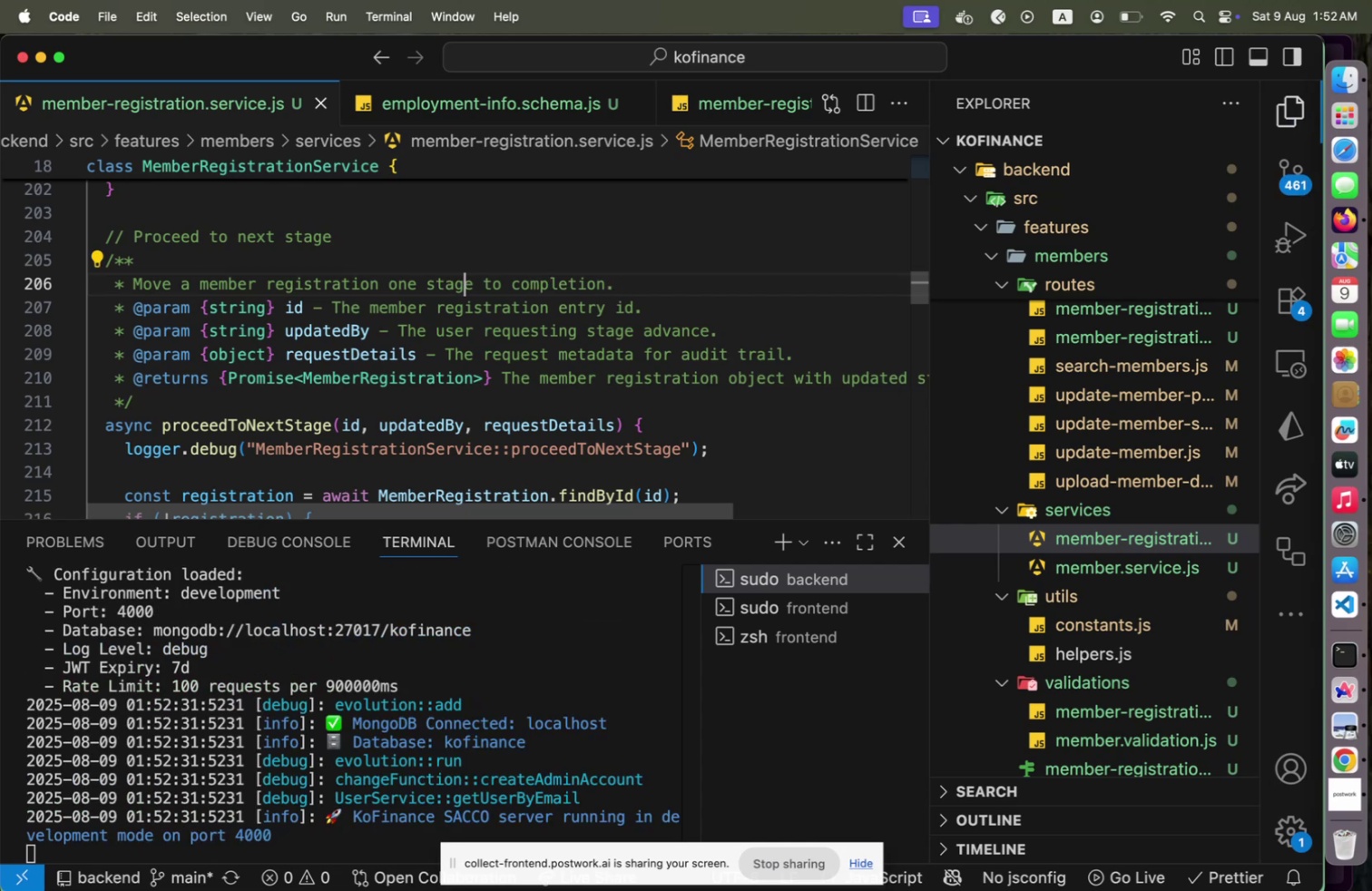 
key(ArrowRight)
 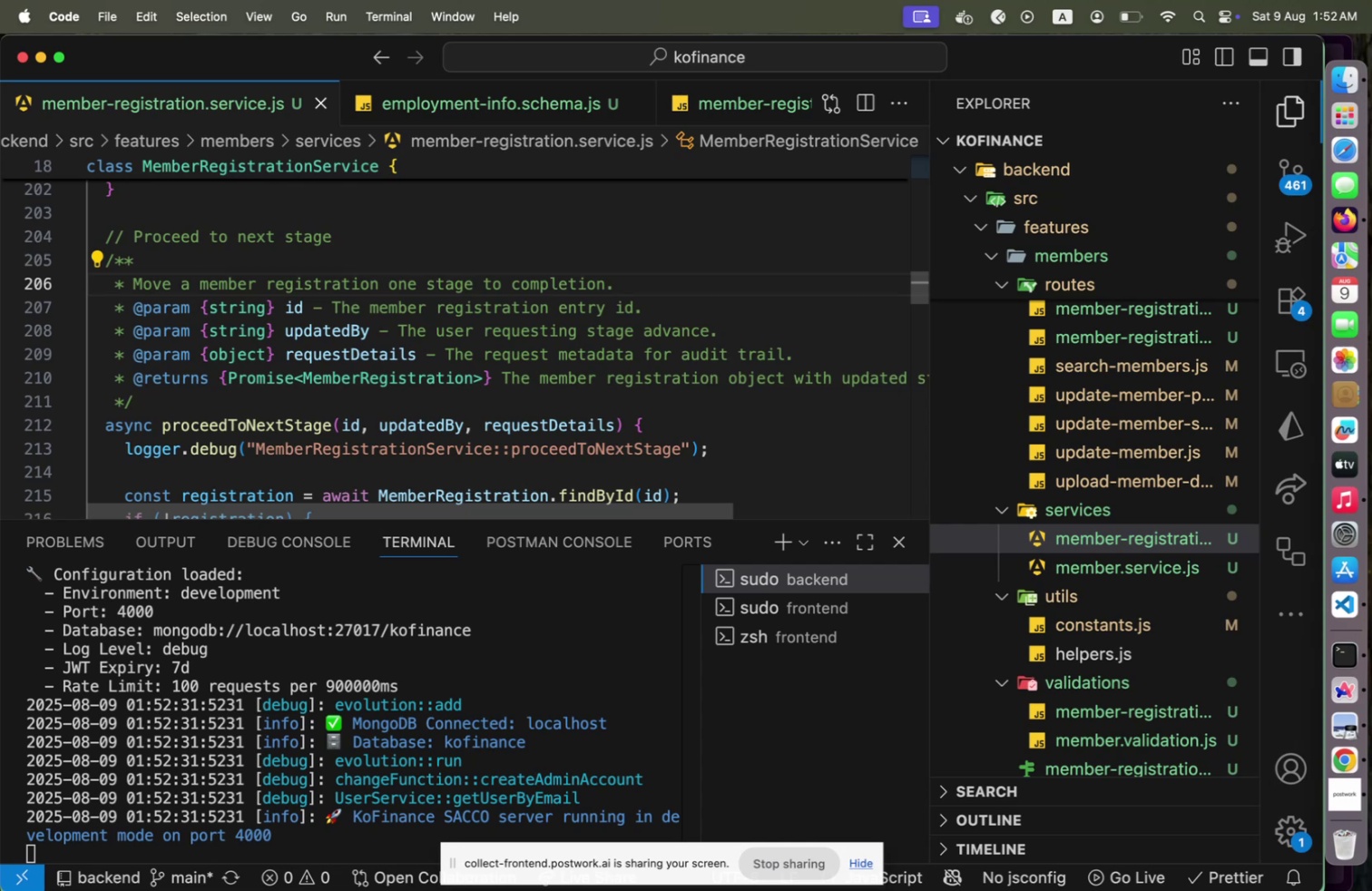 
wait(7.85)
 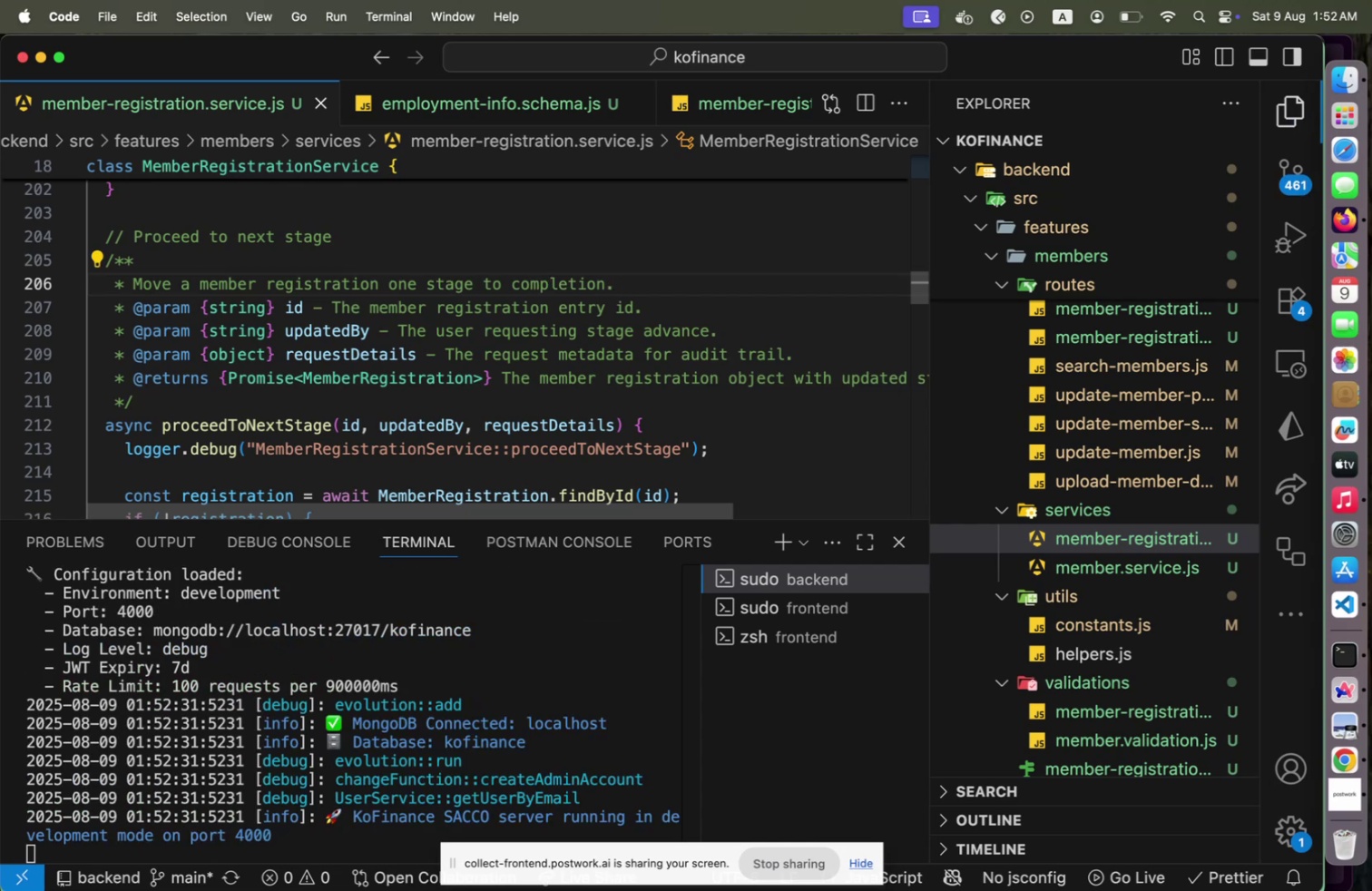 
type( forward[Home])
 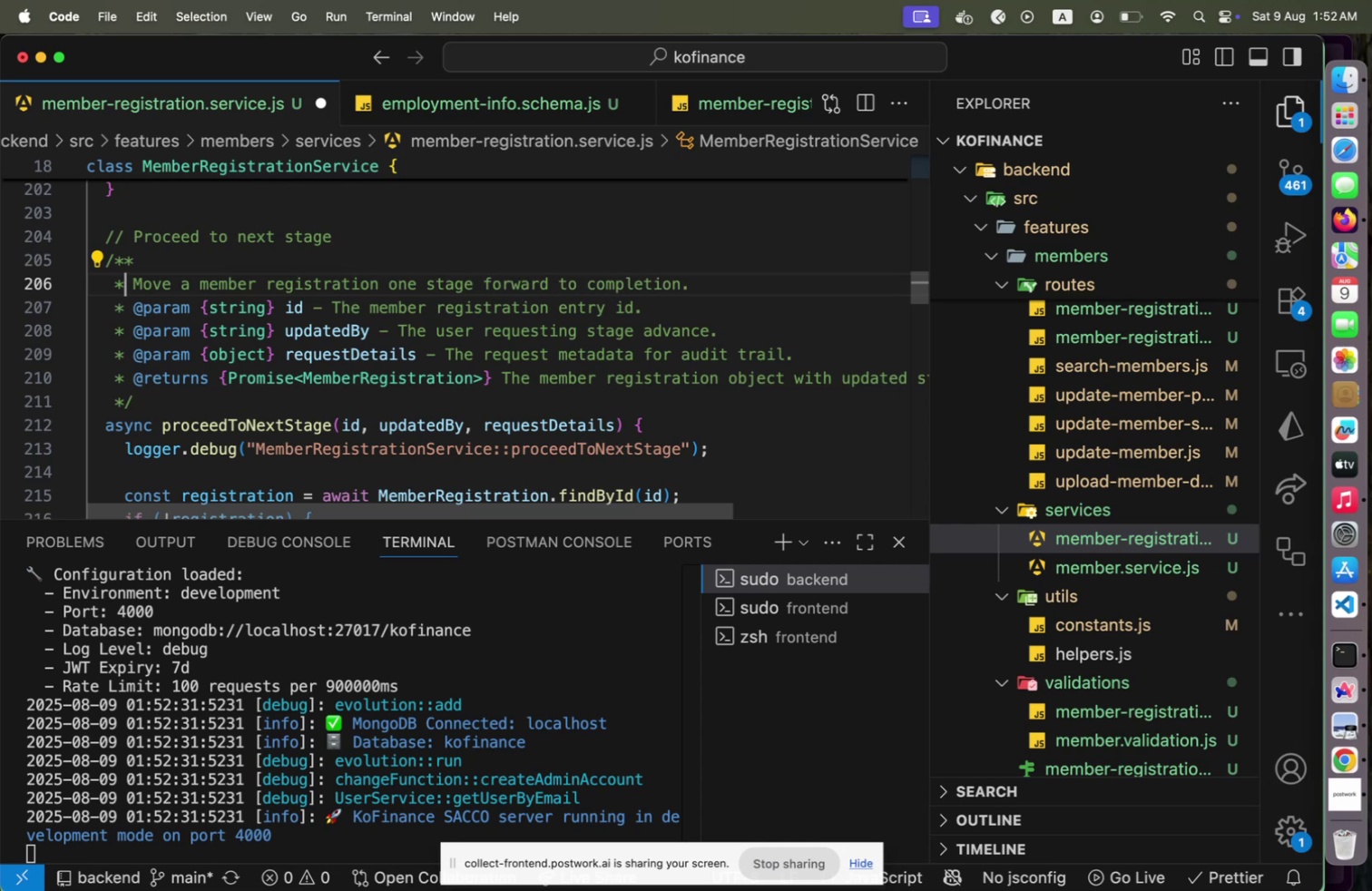 
hold_key(key=ArrowLeft, duration=0.56)
 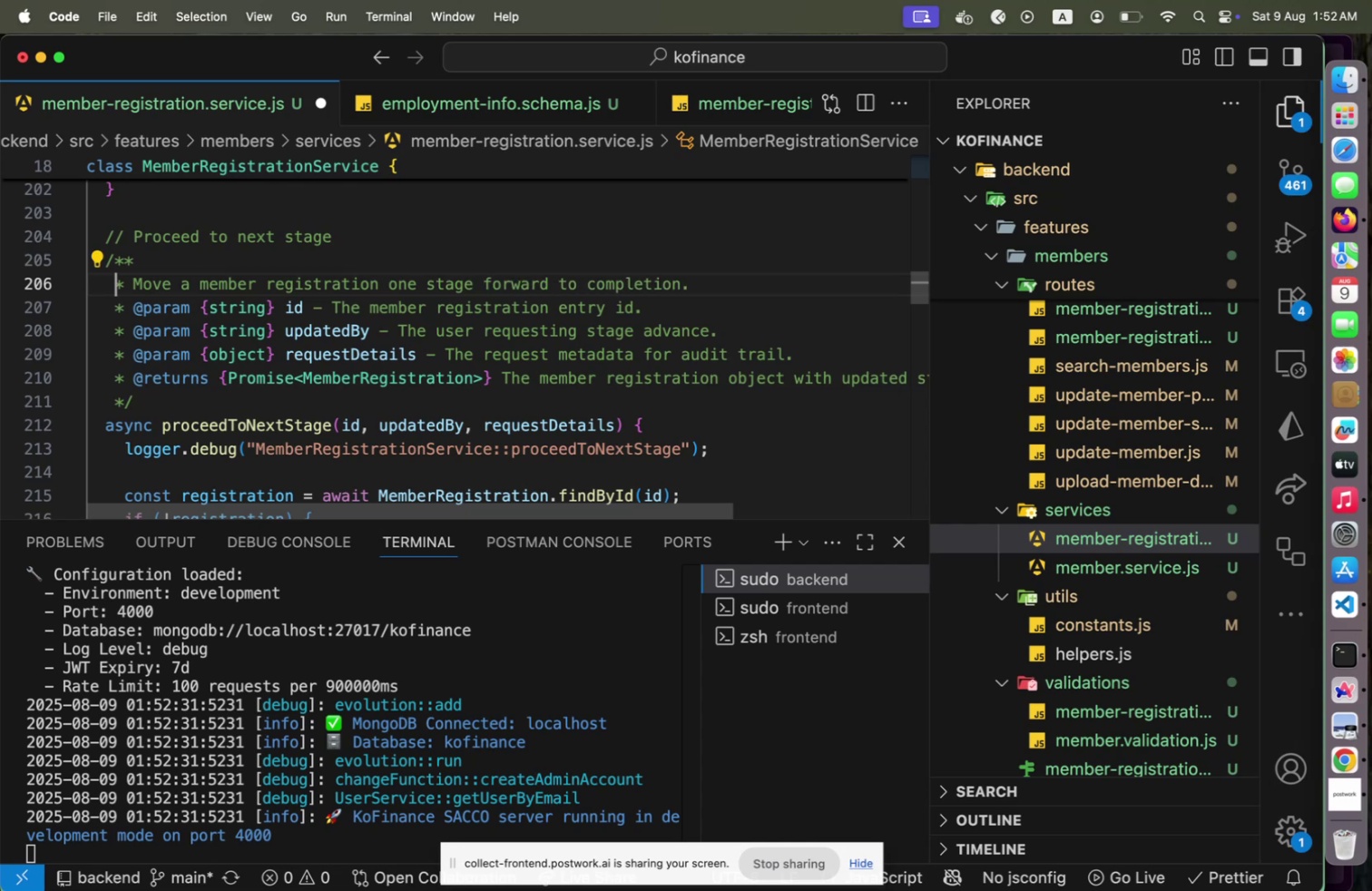 
key(ArrowRight)
 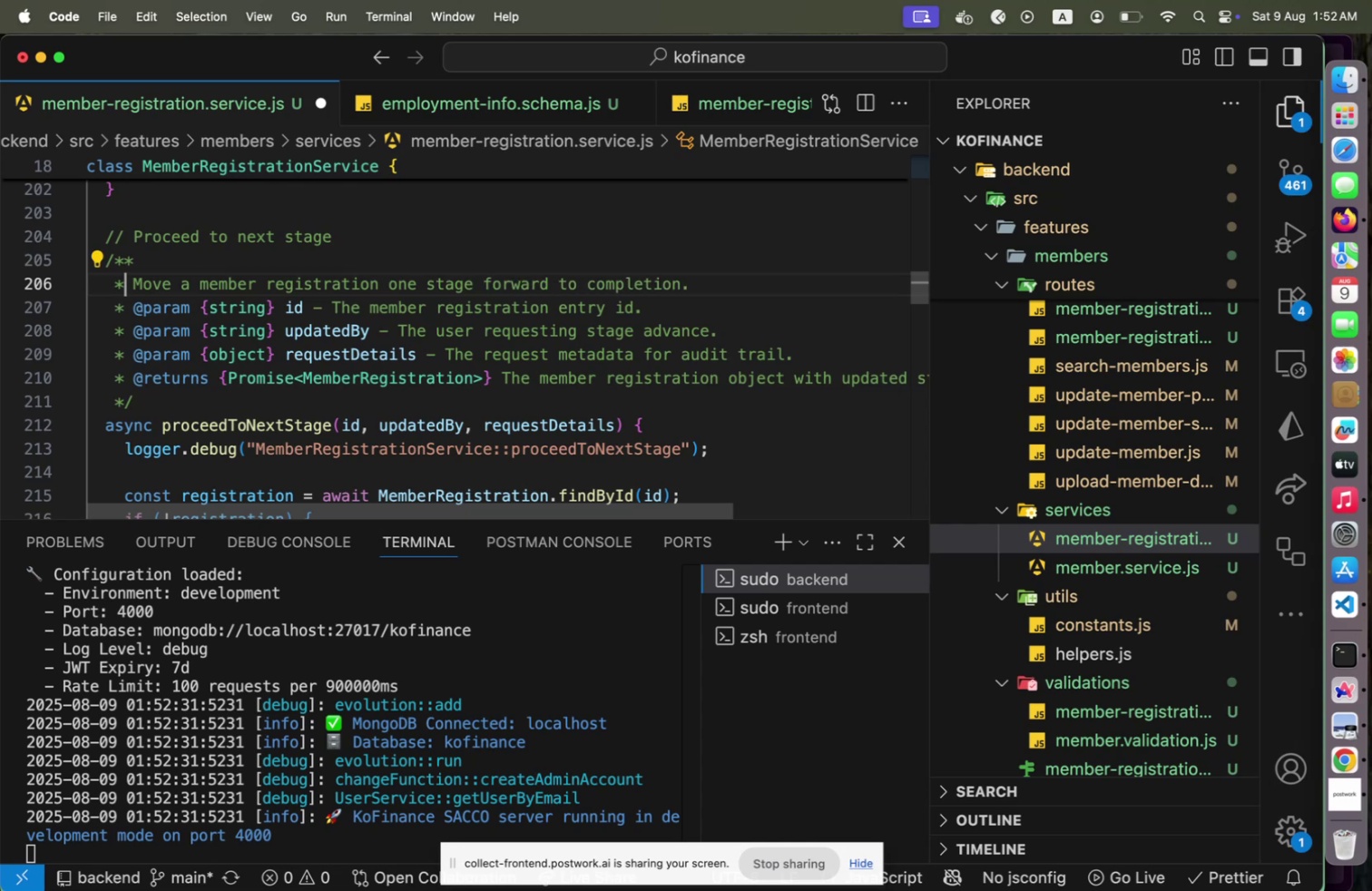 
key(ArrowRight)
 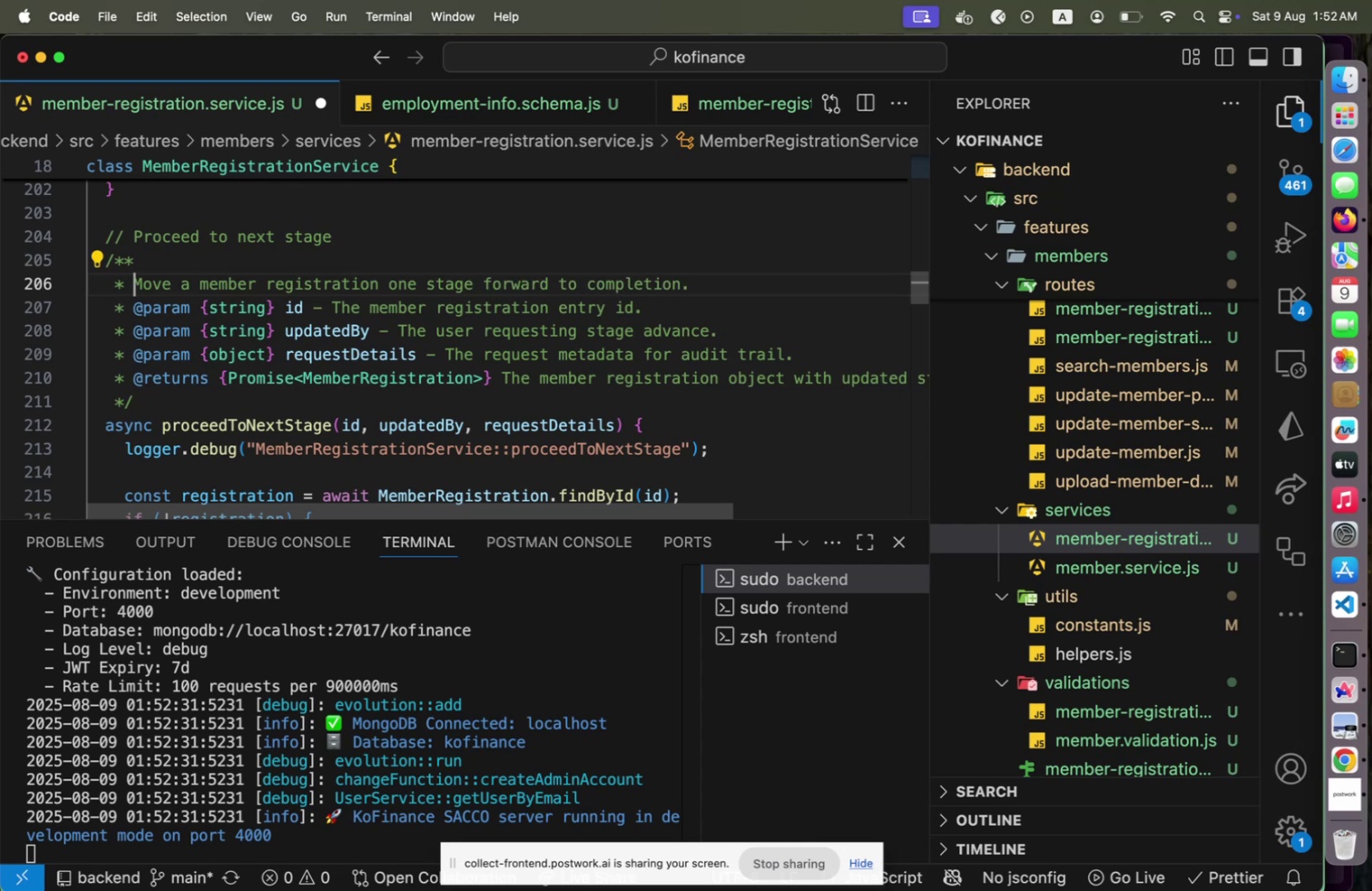 
key(Shift+ArrowRight)
 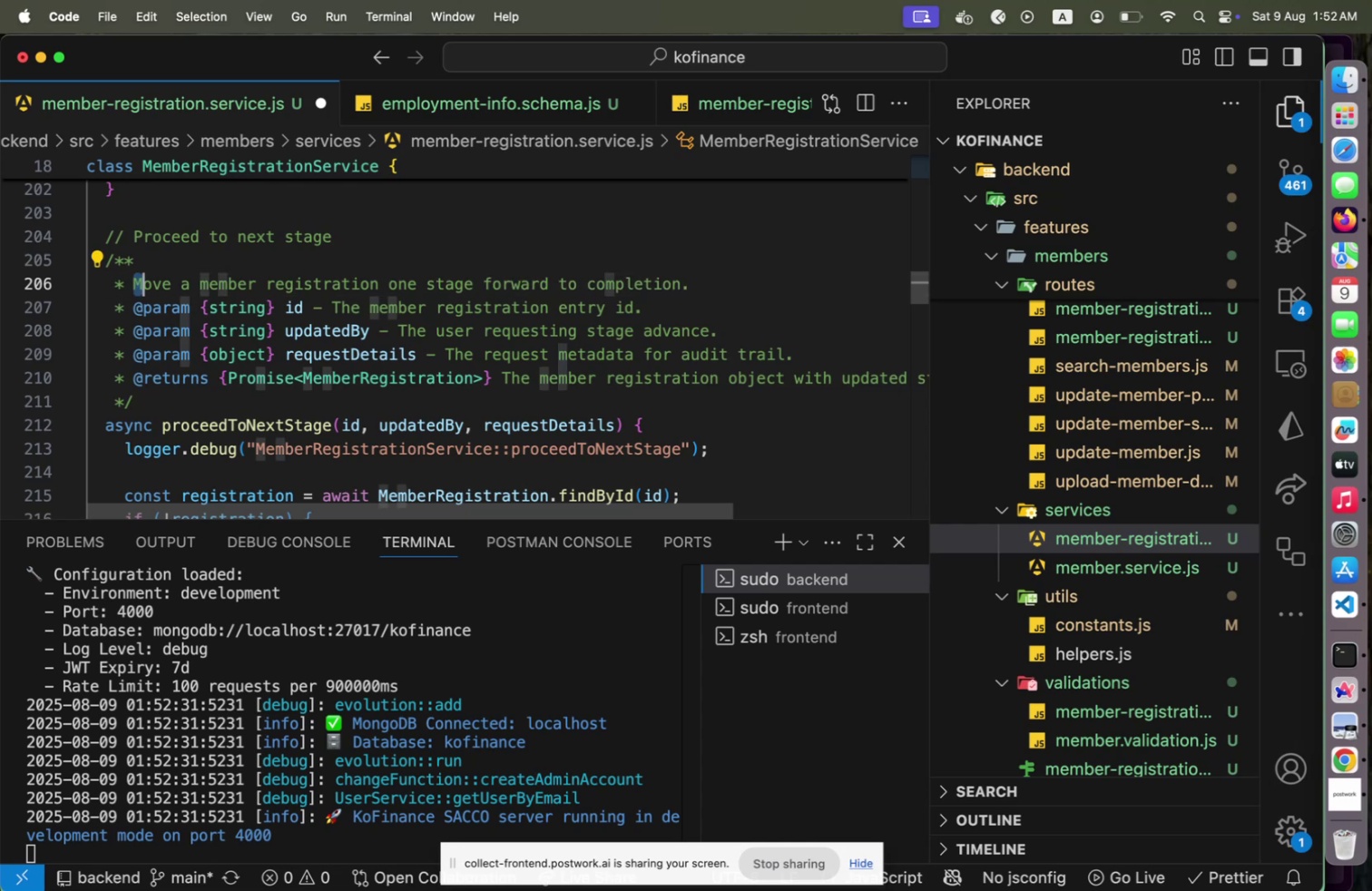 
key(Shift+ArrowRight)
 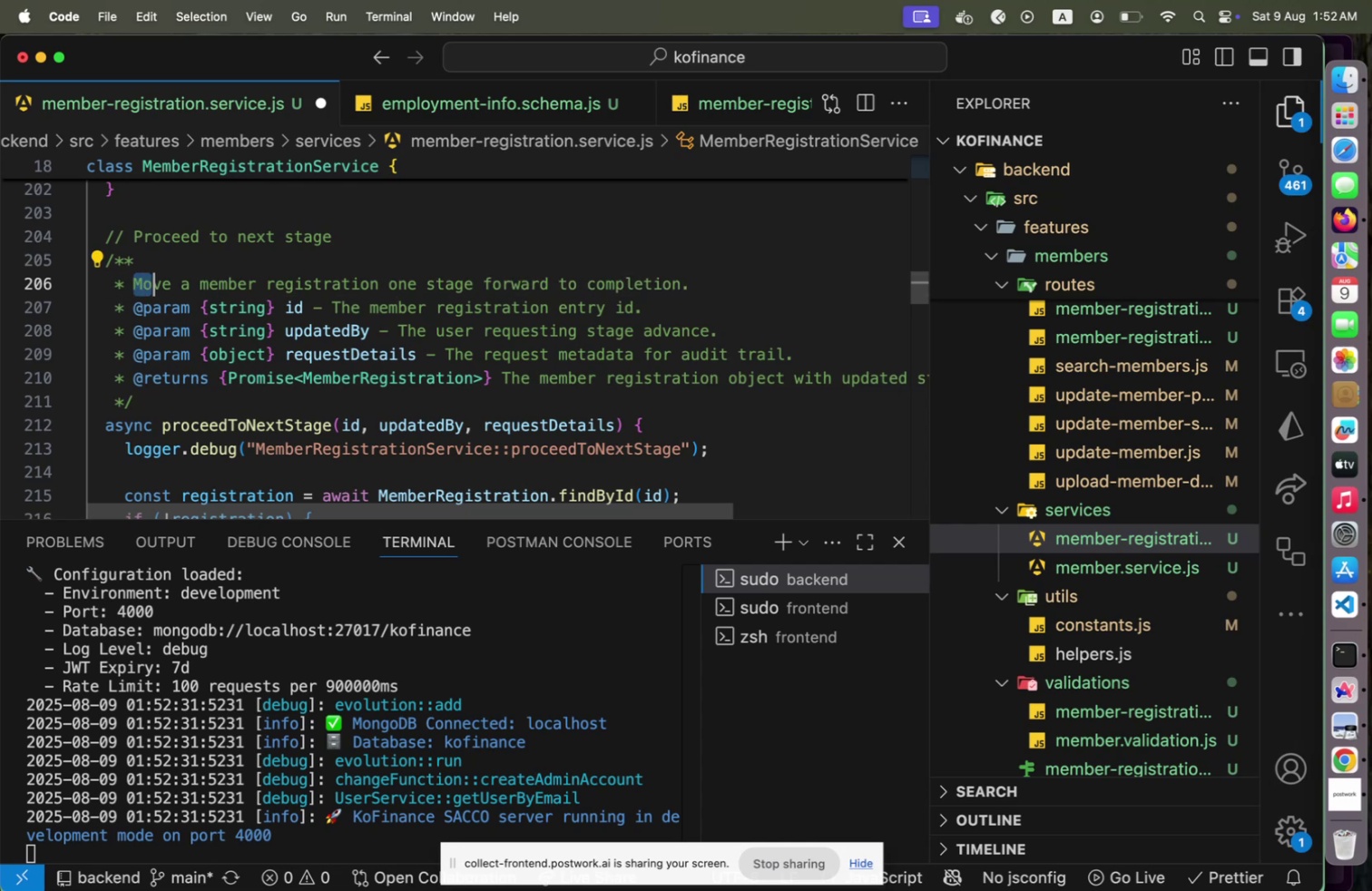 
key(Shift+ArrowRight)
 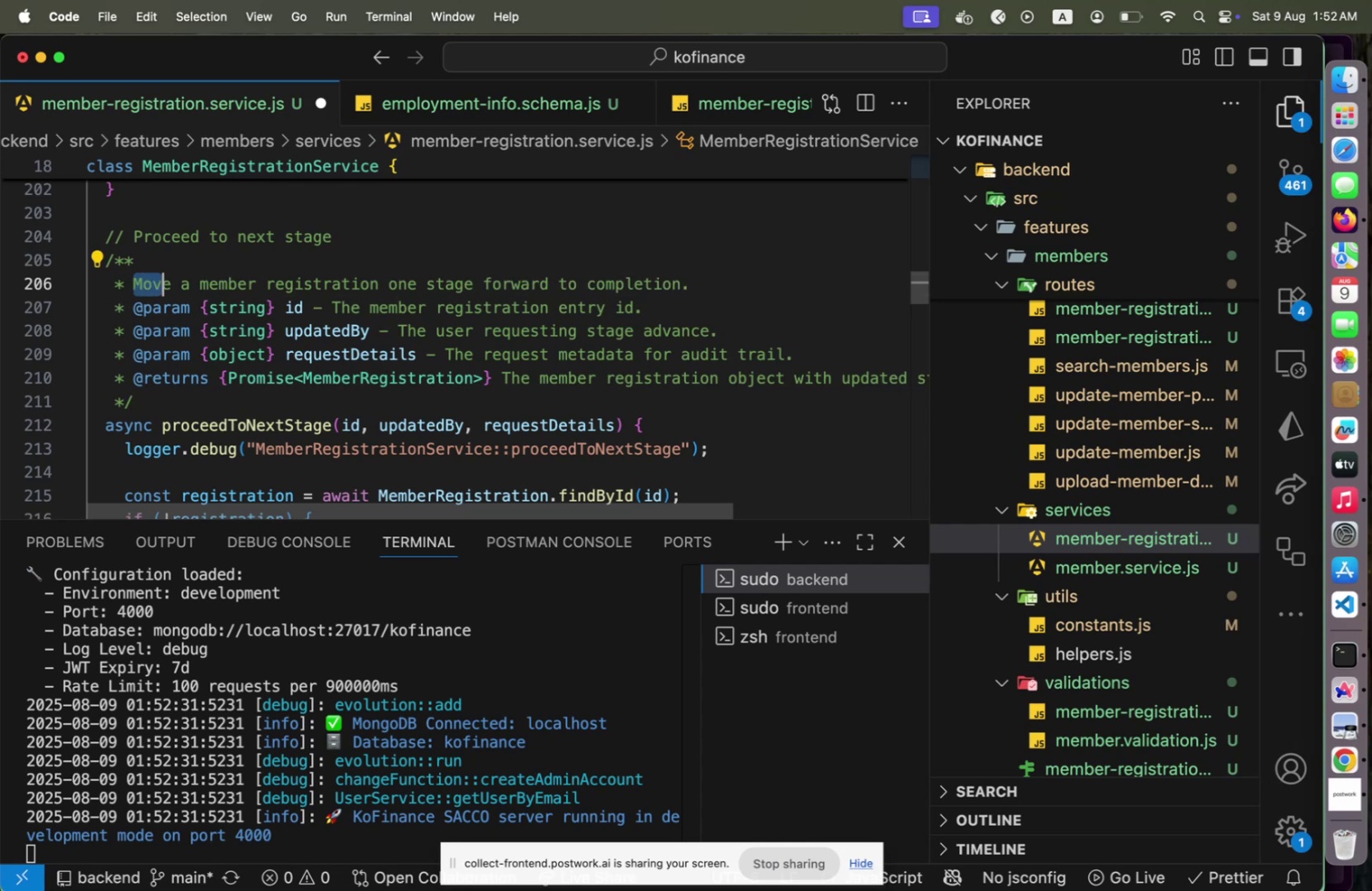 
key(Shift+ArrowRight)
 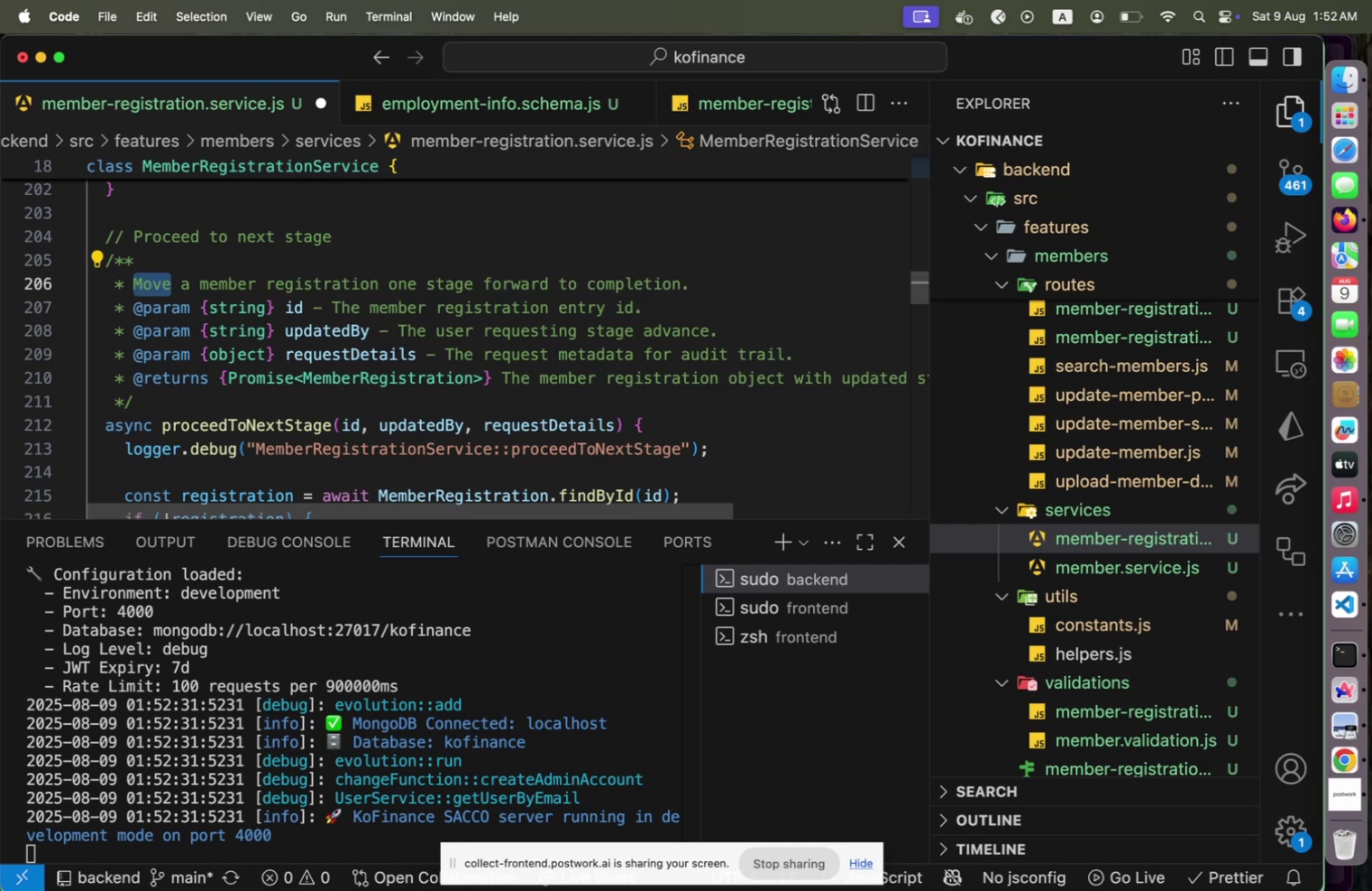 
type(Take)
 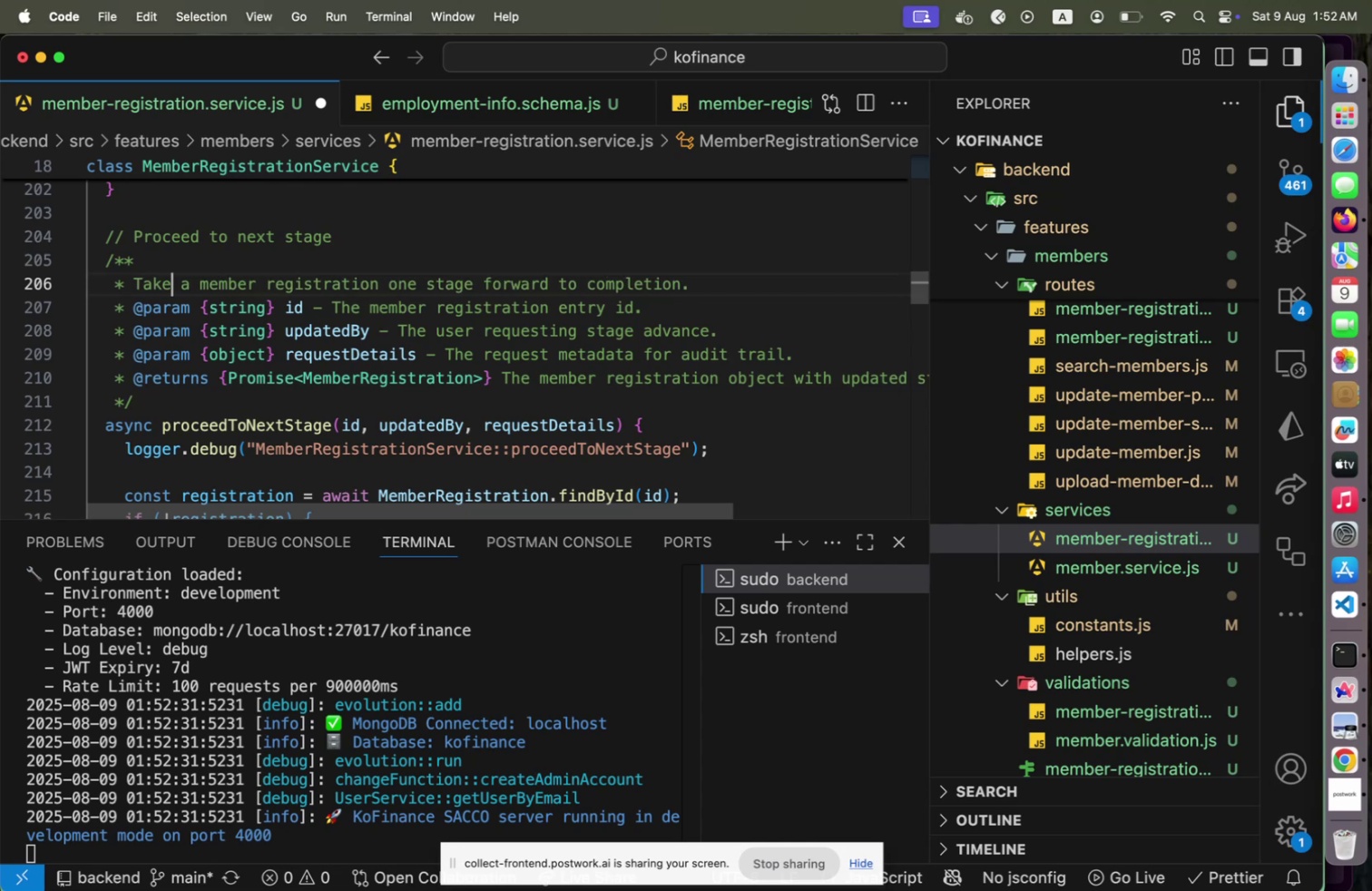 
hold_key(key=ArrowRight, duration=1.51)
 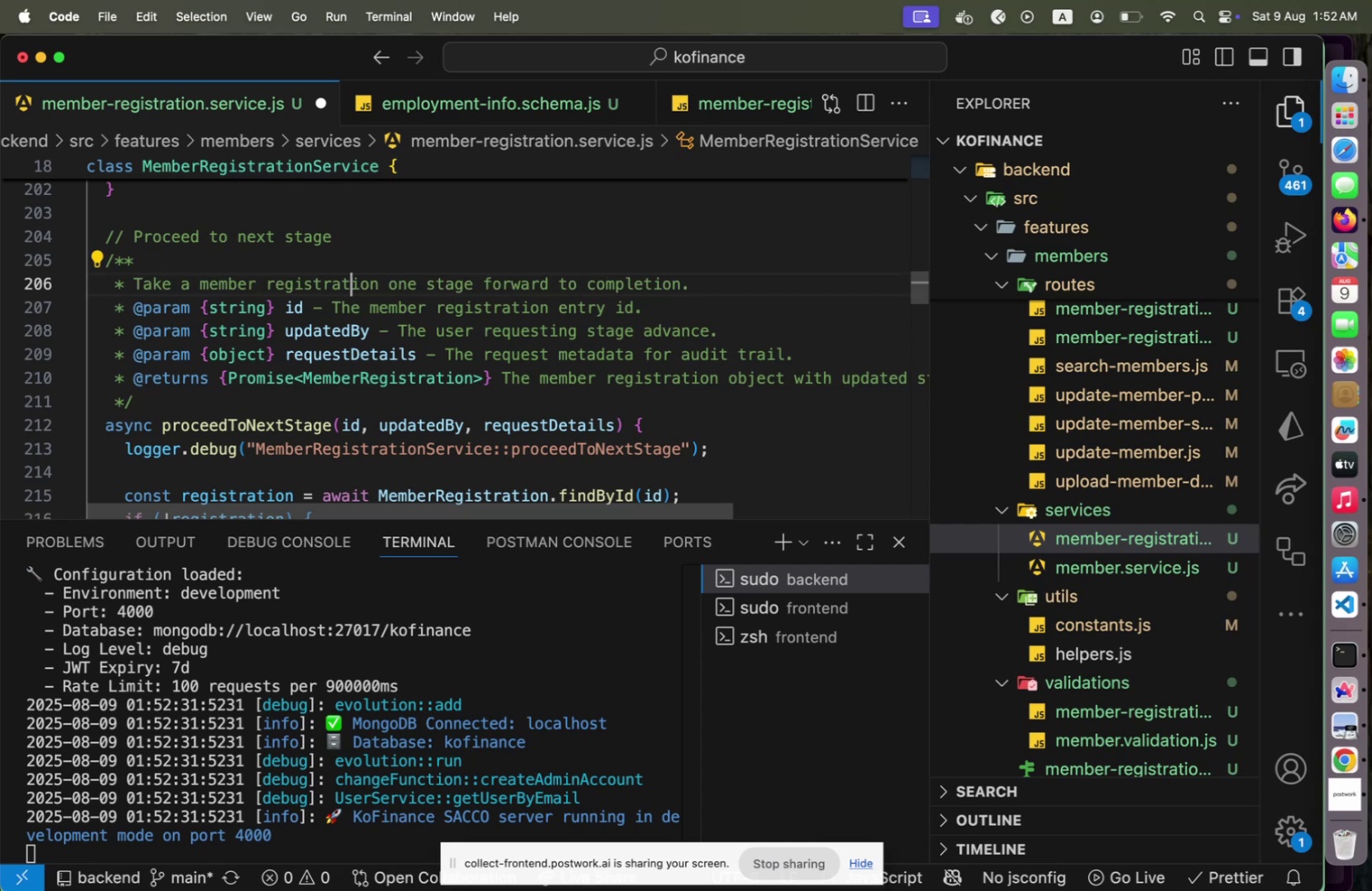 
hold_key(key=ArrowRight, duration=1.51)
 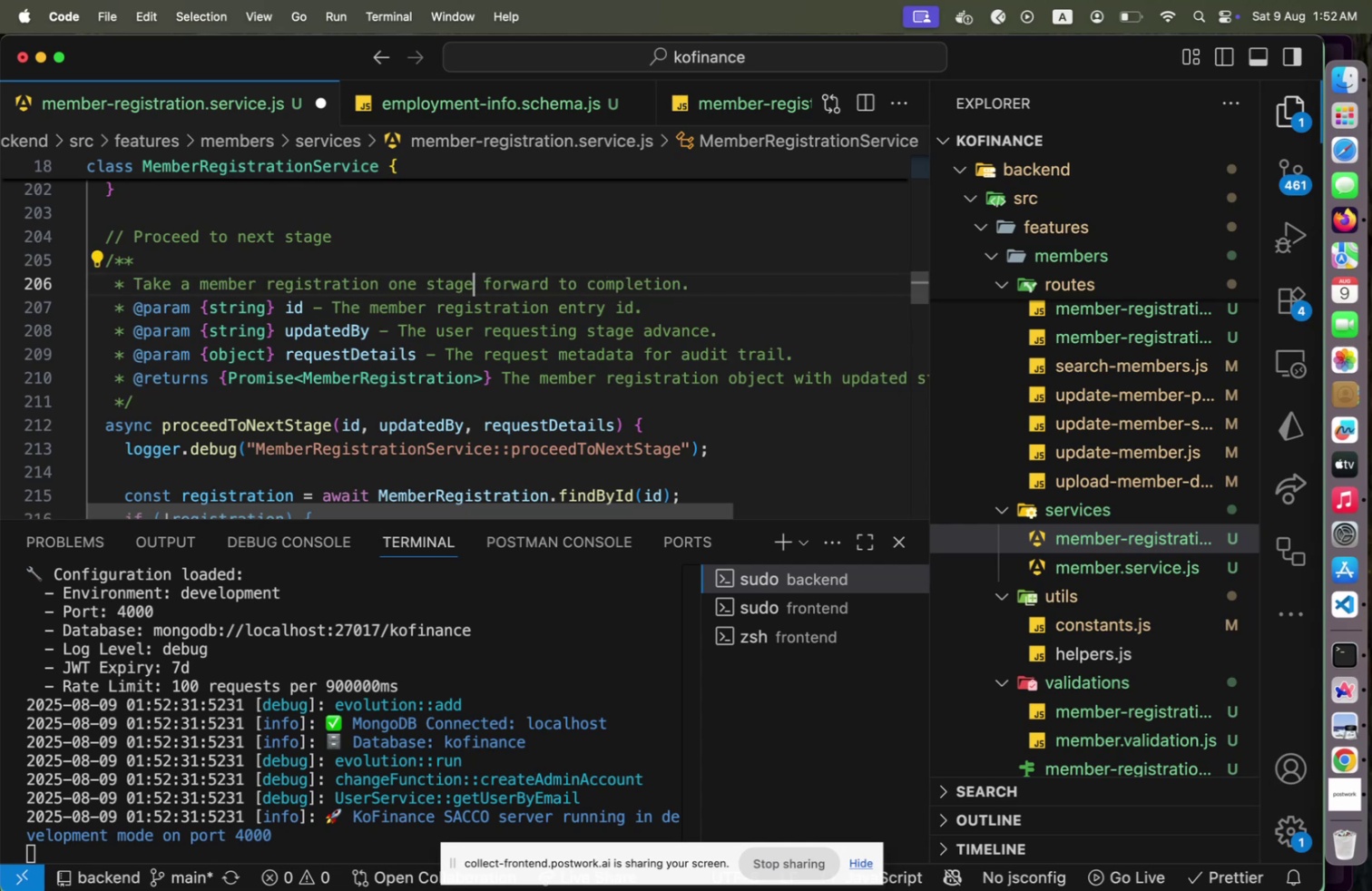 
key(ArrowRight)
 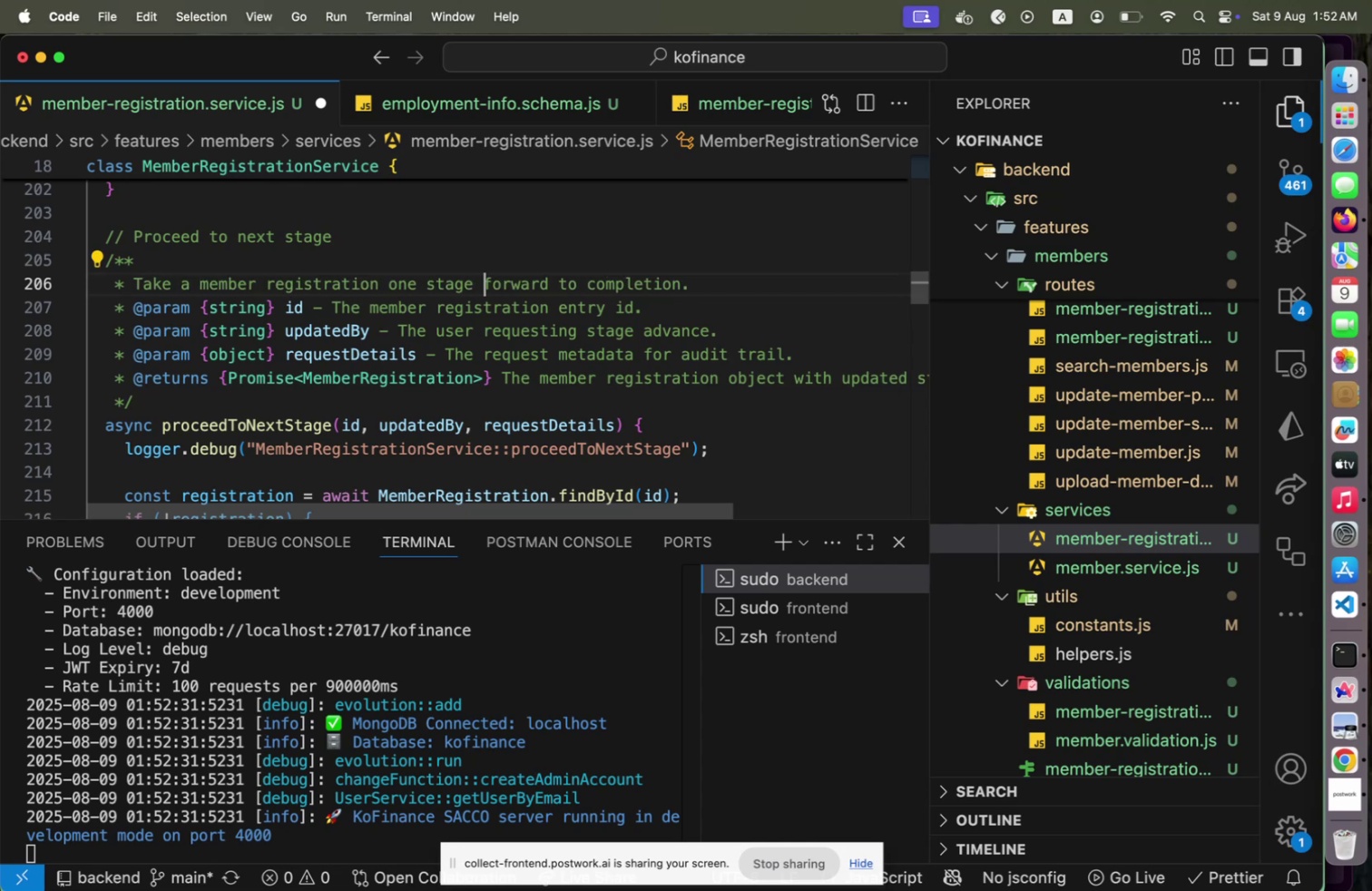 
key(Shift+ArrowRight)
 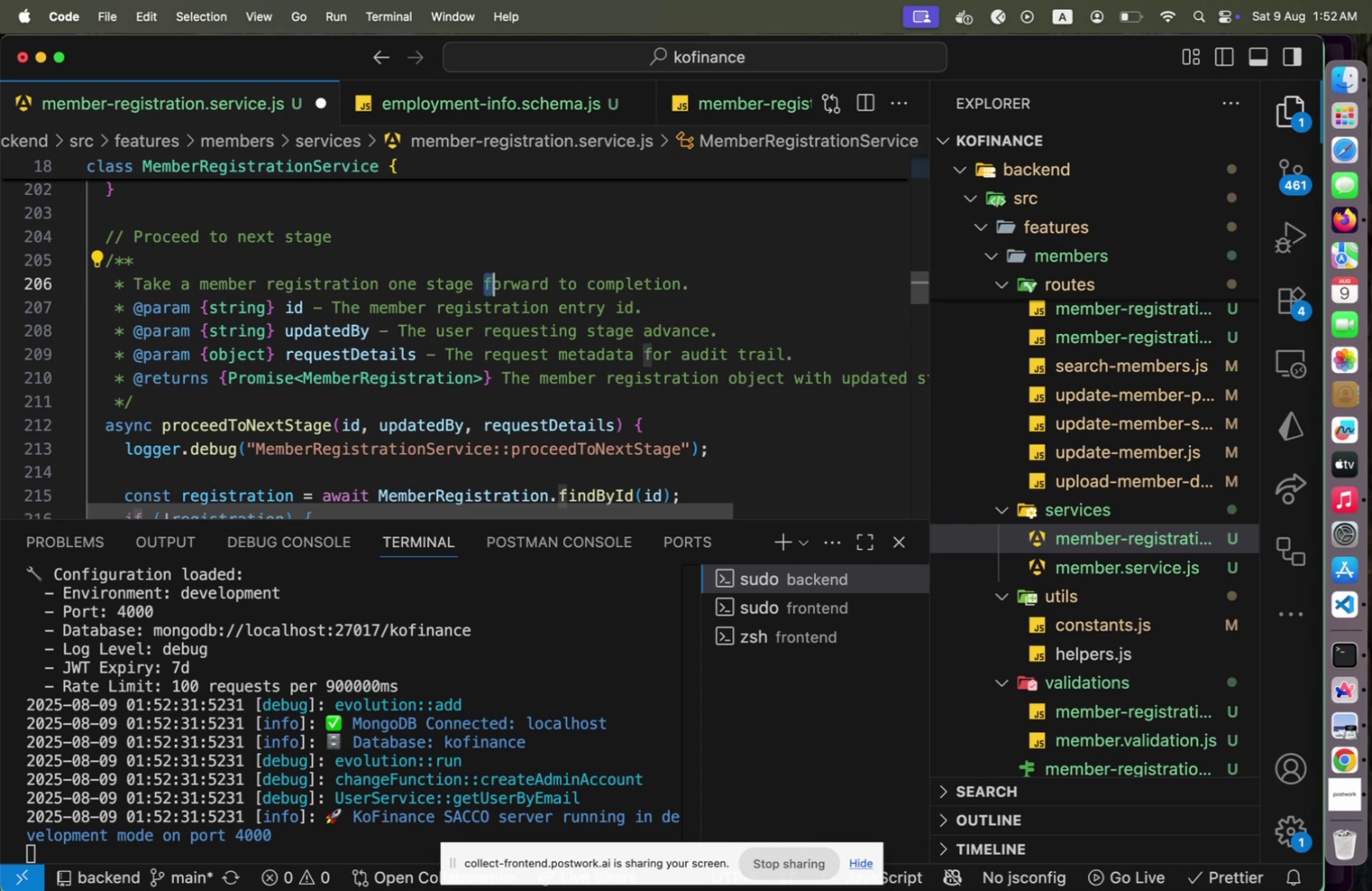 
key(Shift+ArrowRight)
 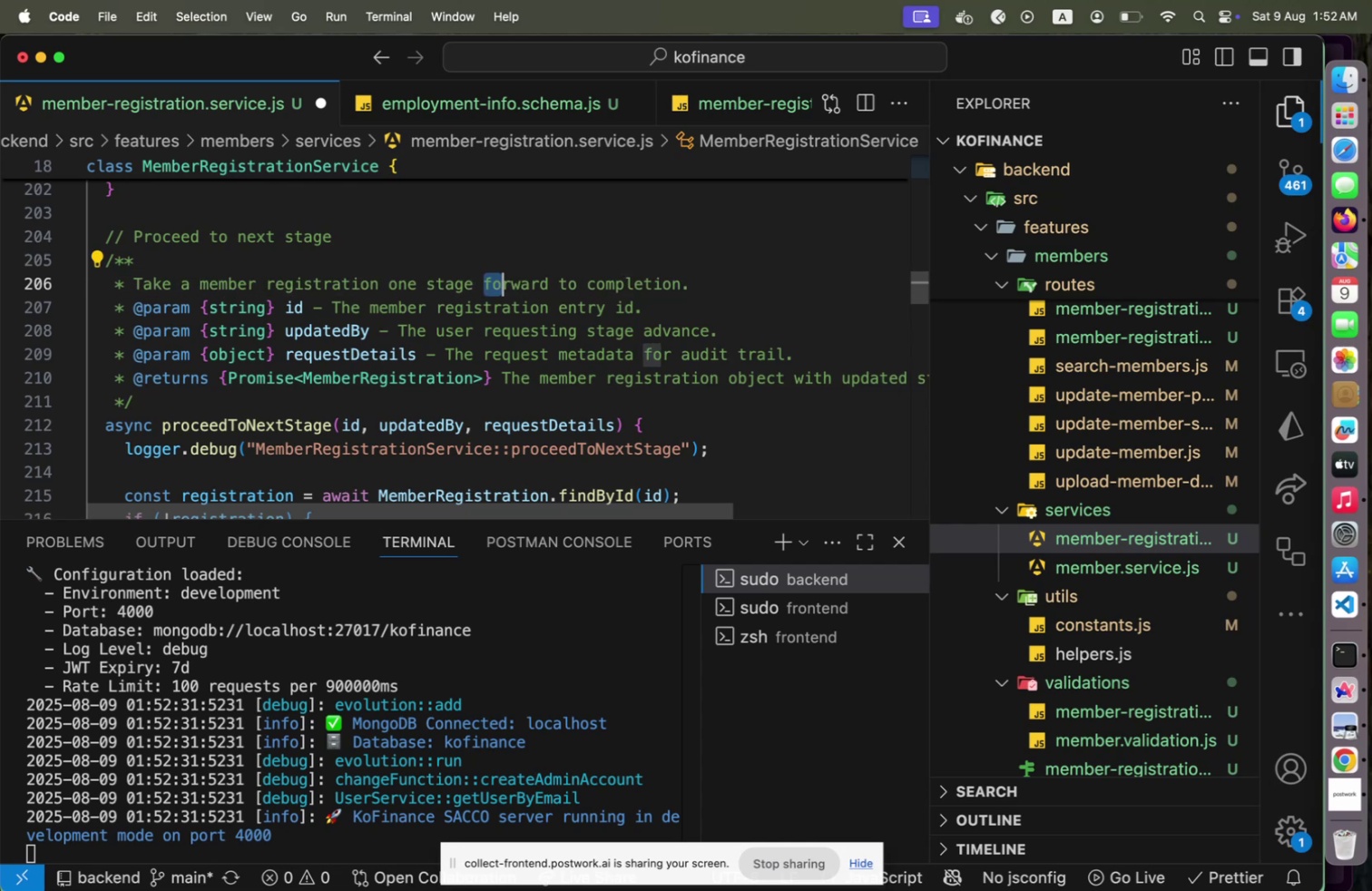 
key(Shift+ArrowRight)
 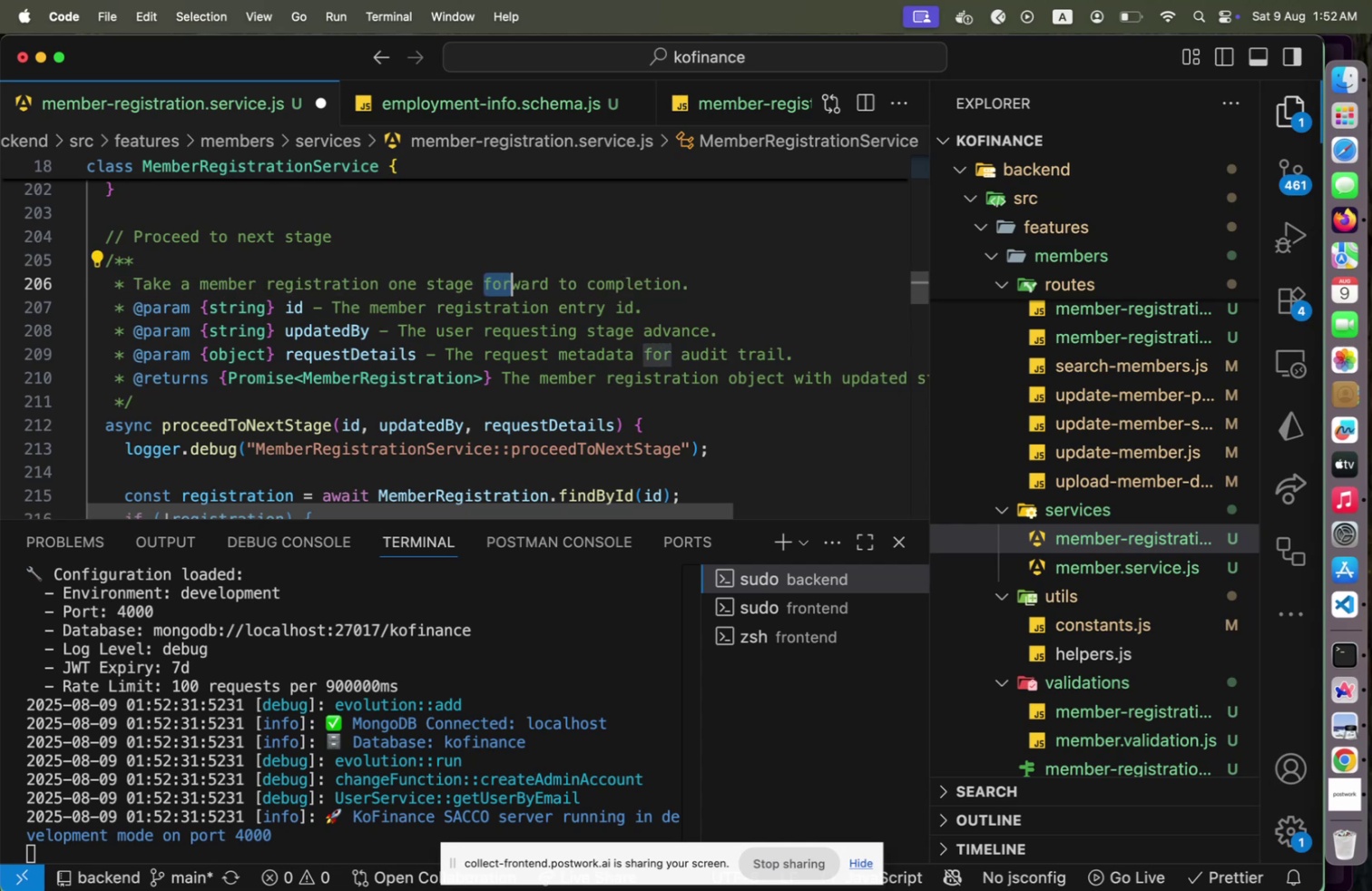 
key(Shift+ArrowRight)
 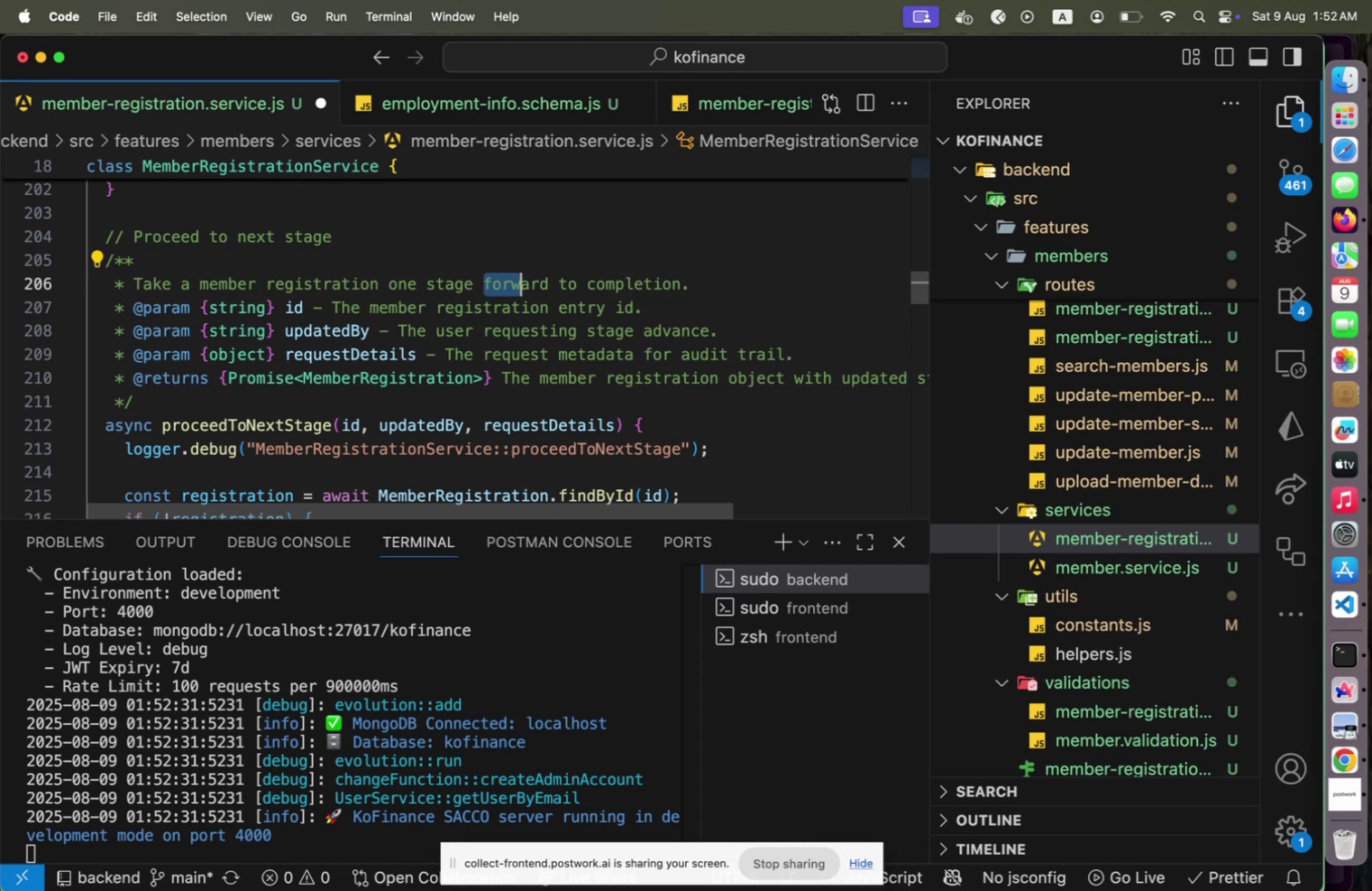 
key(Shift+ArrowRight)
 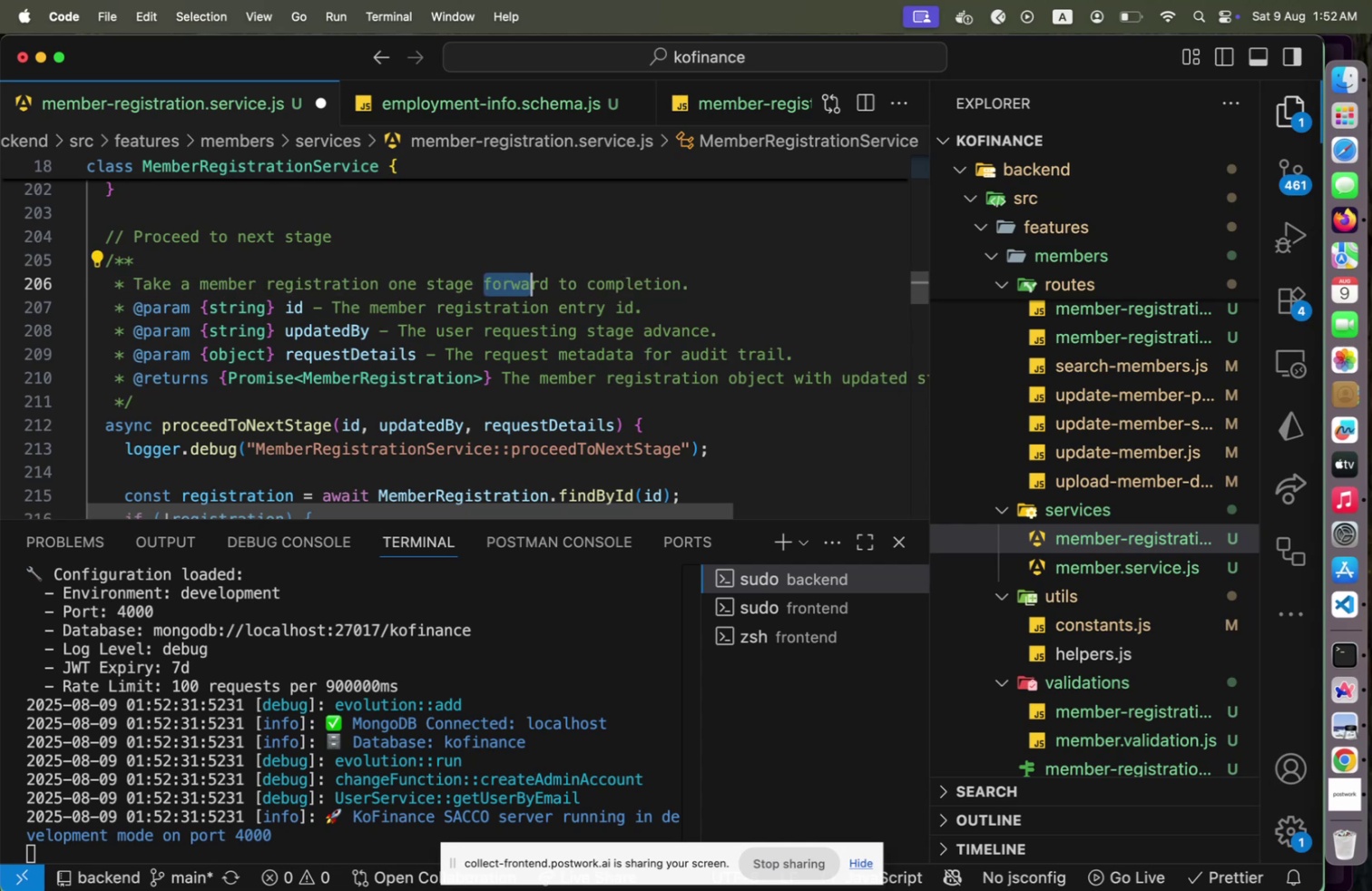 
key(Shift+ArrowRight)
 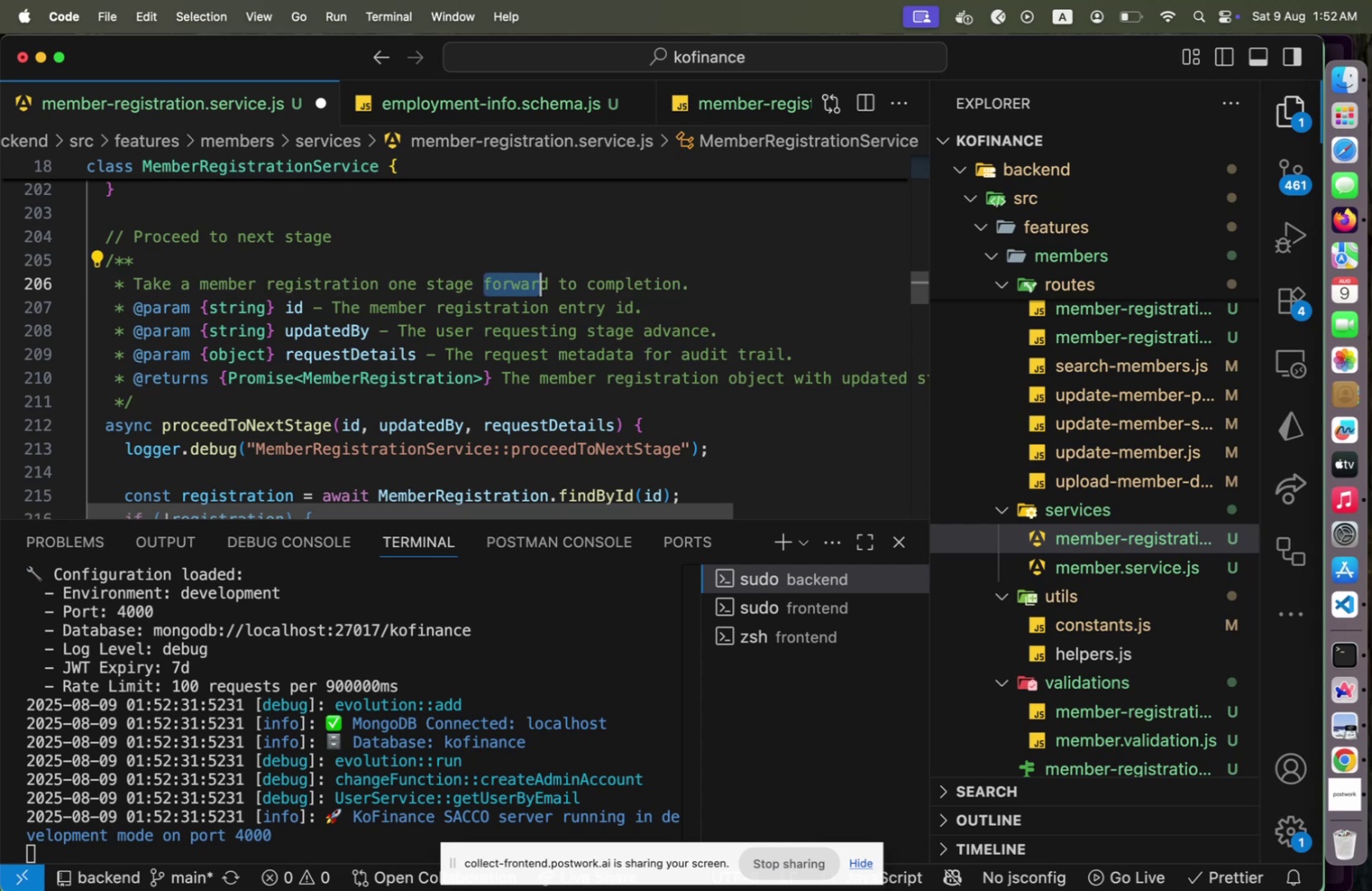 
key(Shift+ArrowRight)
 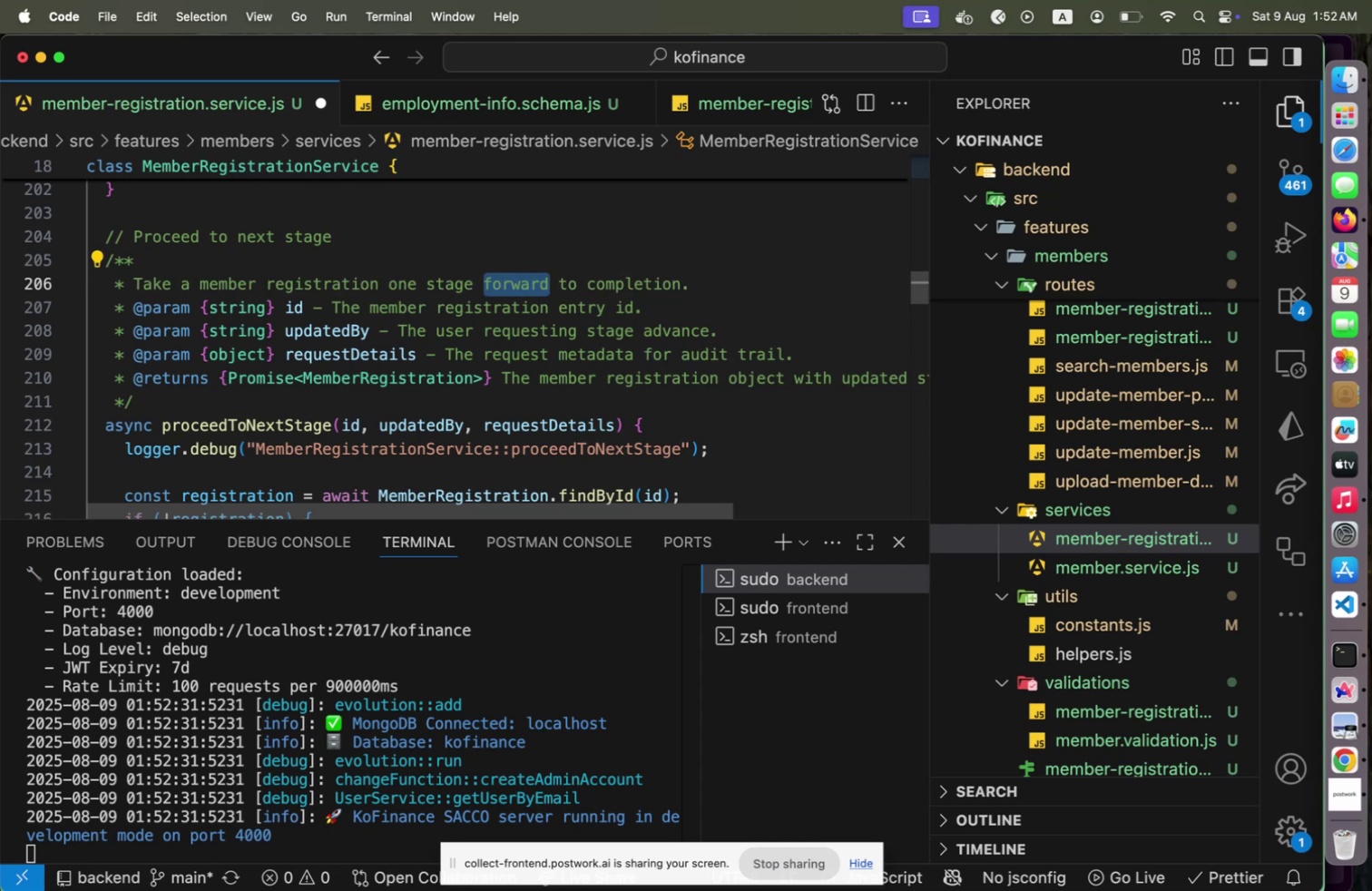 
hold_key(key=ArrowDown, duration=1.06)
 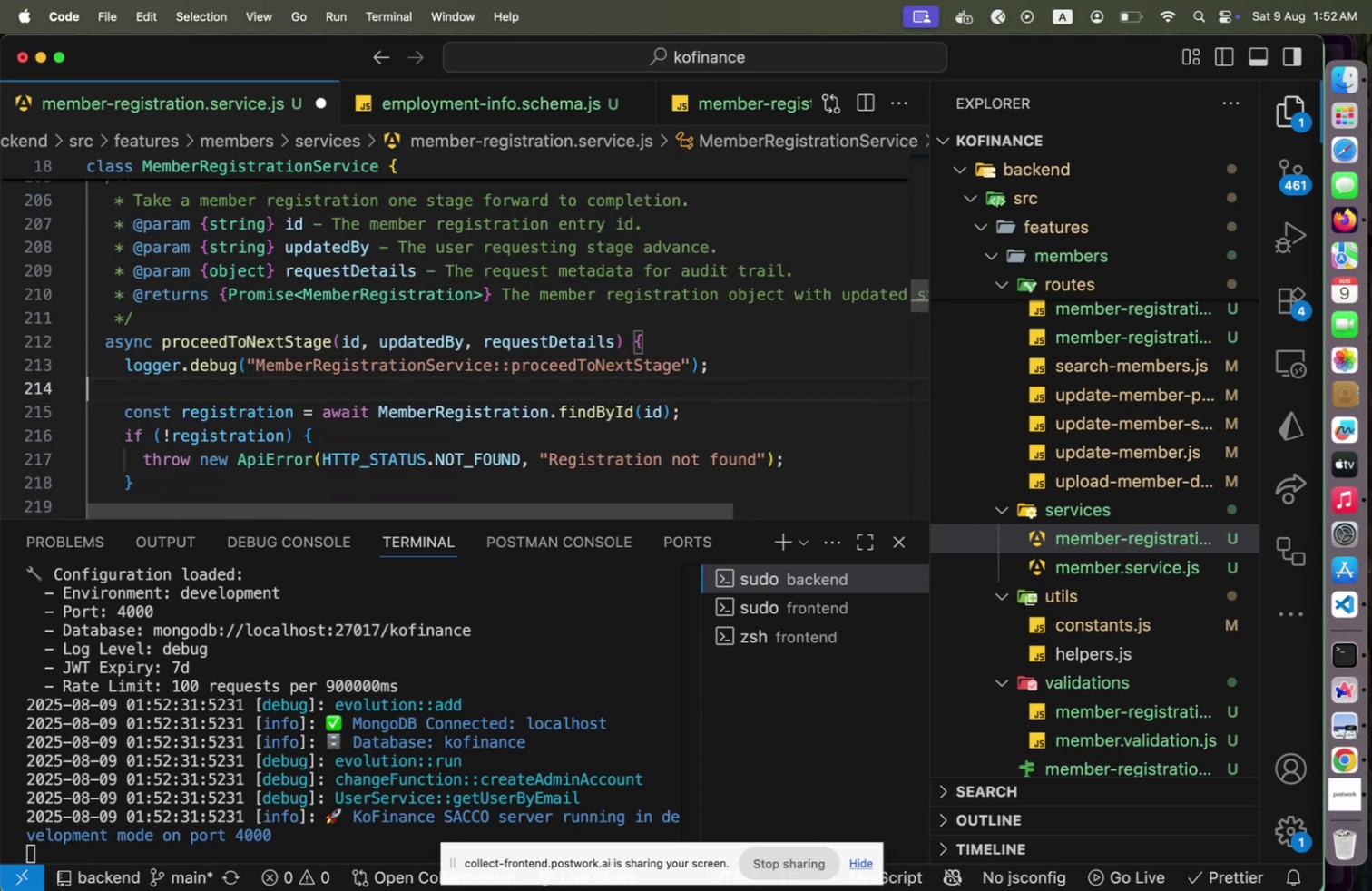 
hold_key(key=ArrowUp, duration=1.07)
 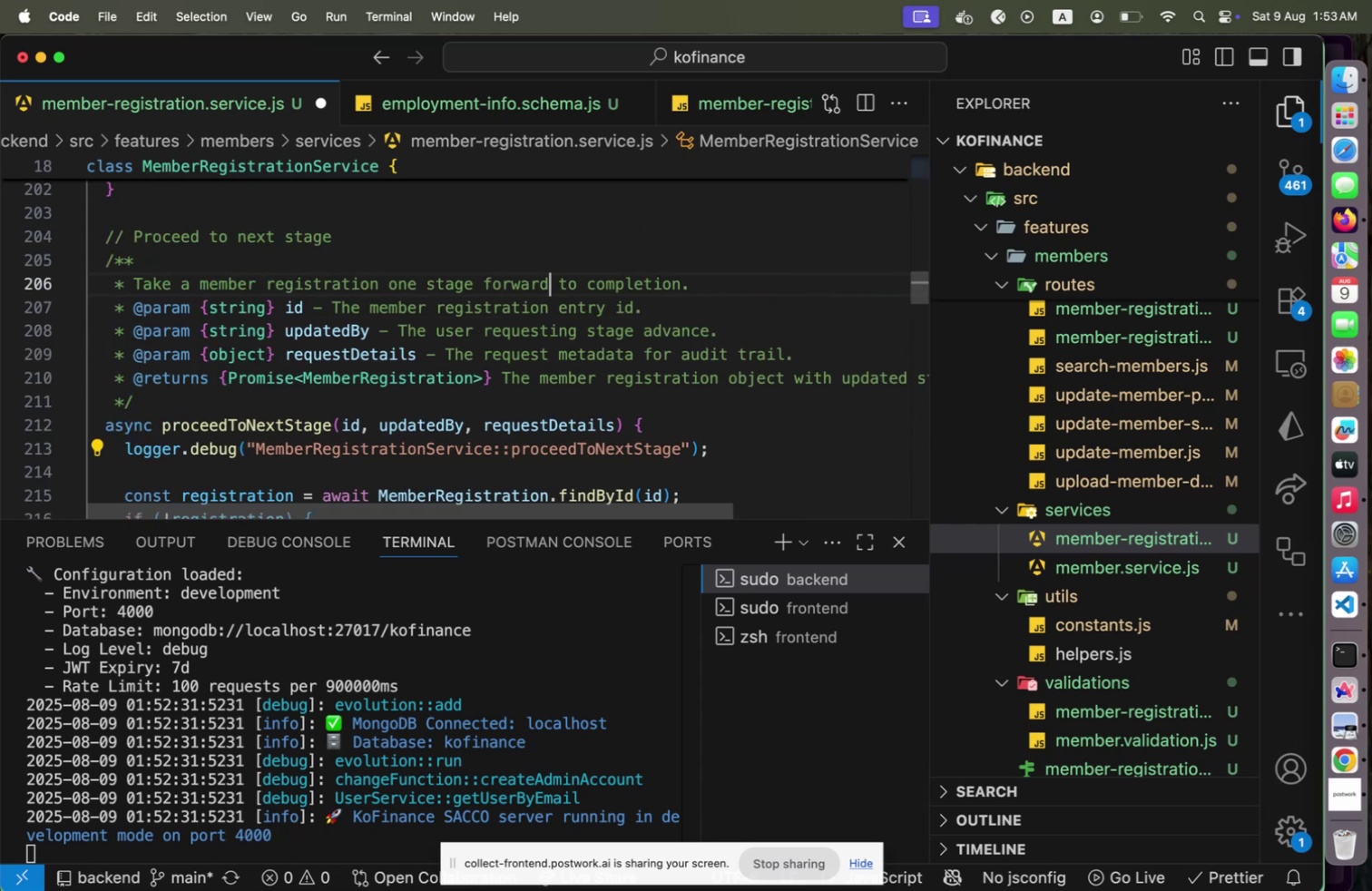 
key(ArrowUp)
 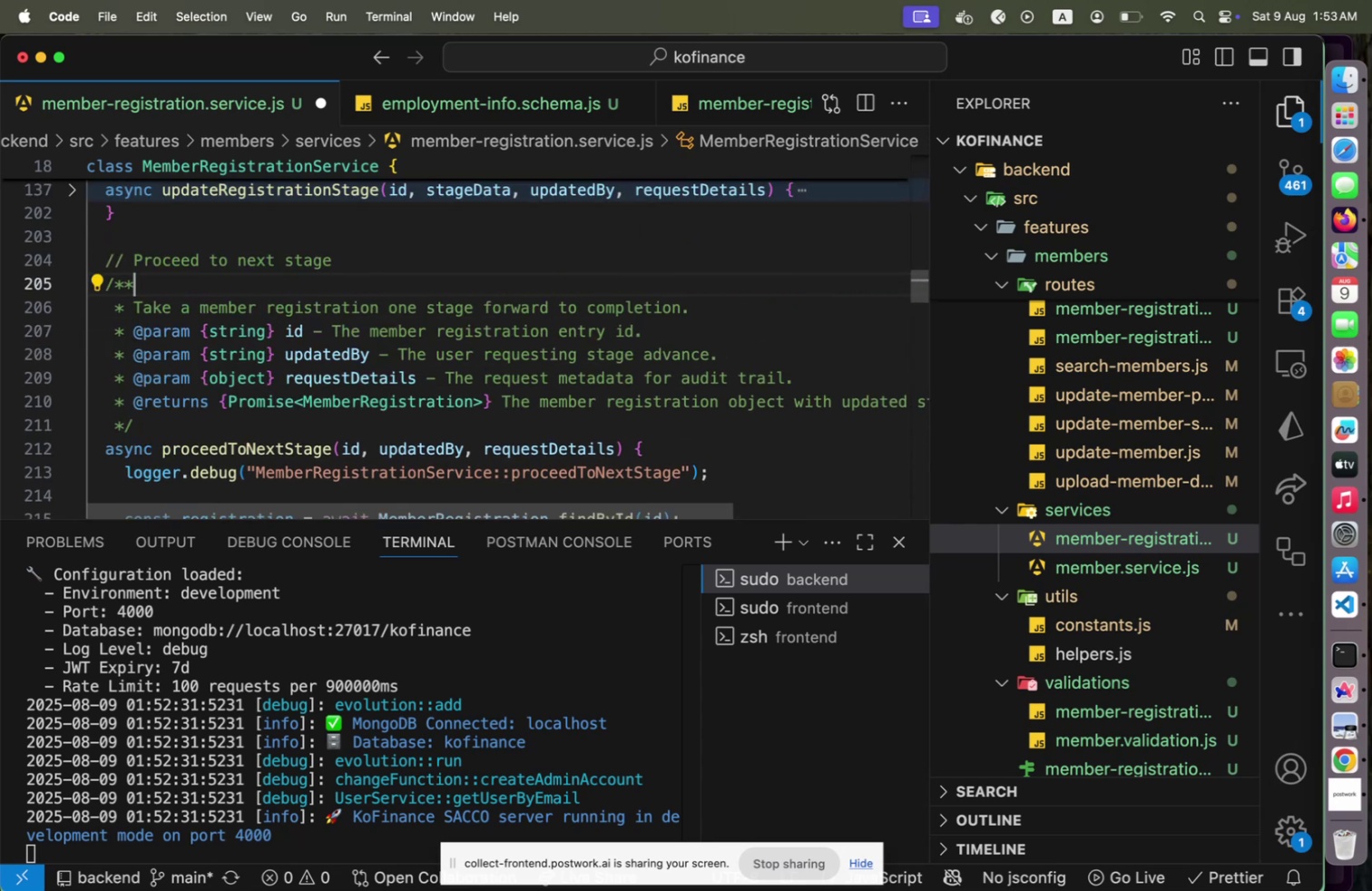 
key(ArrowUp)
 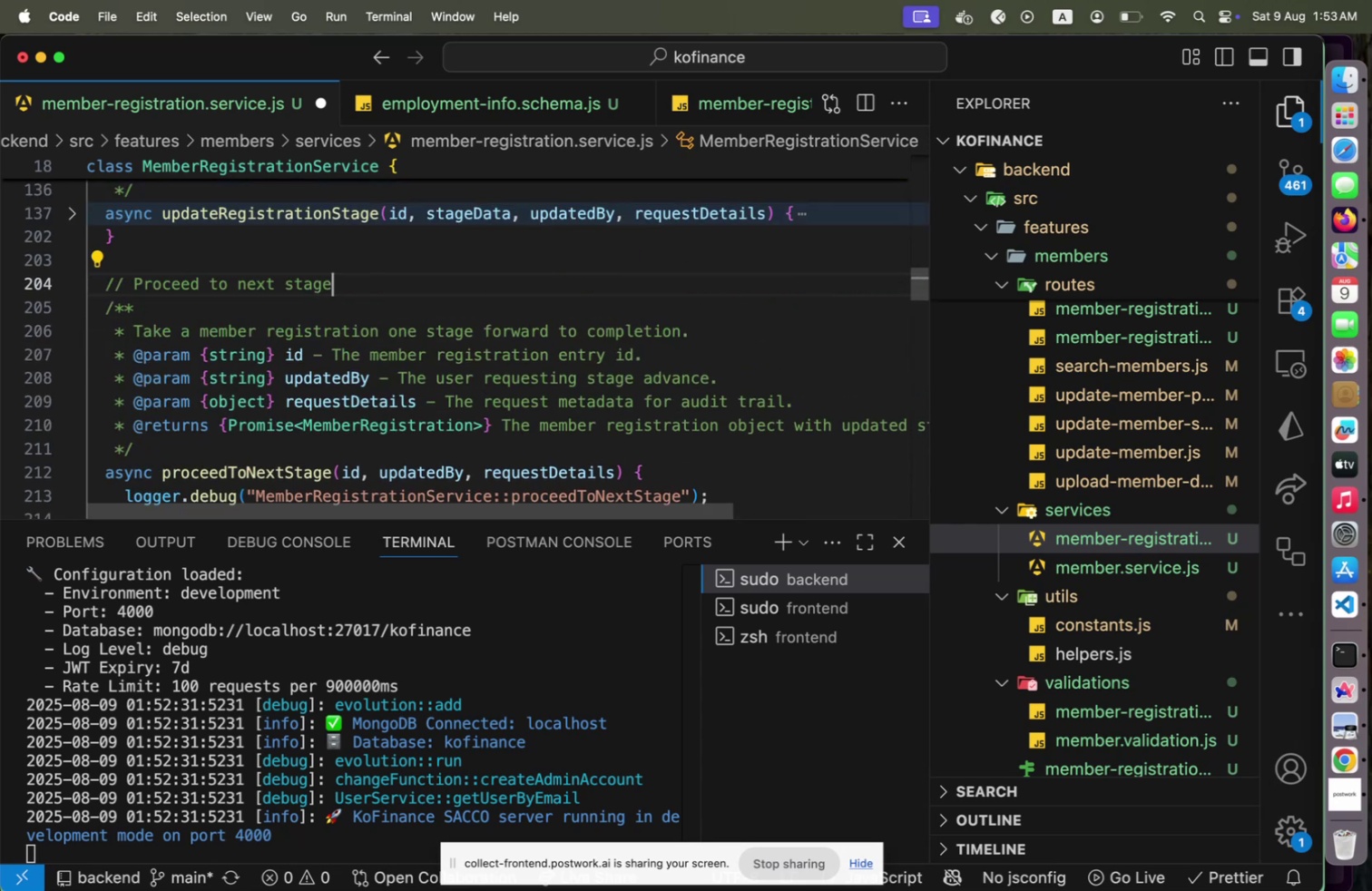 
key(Shift+ArrowUp)
 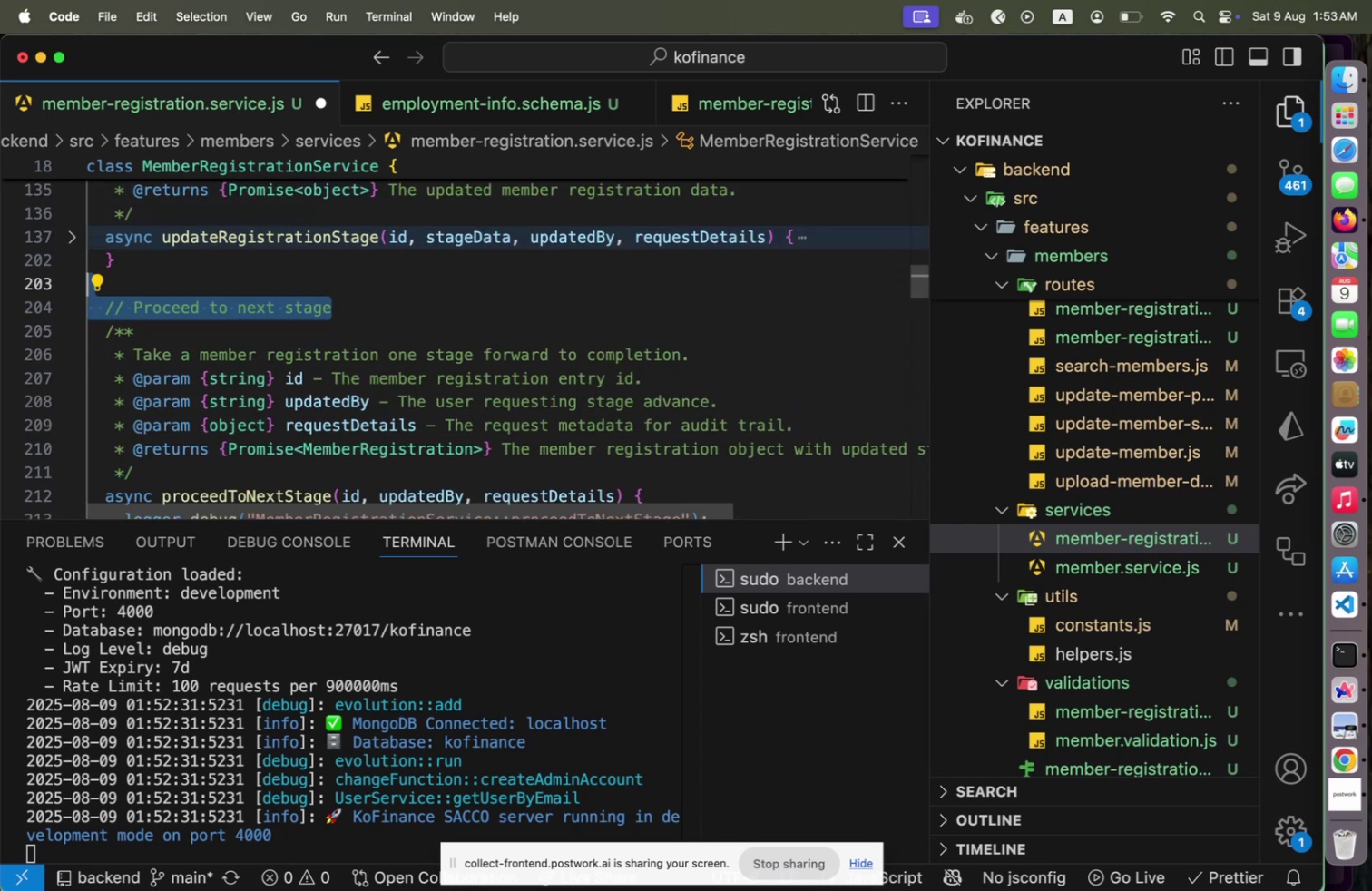 
key(Backspace)
 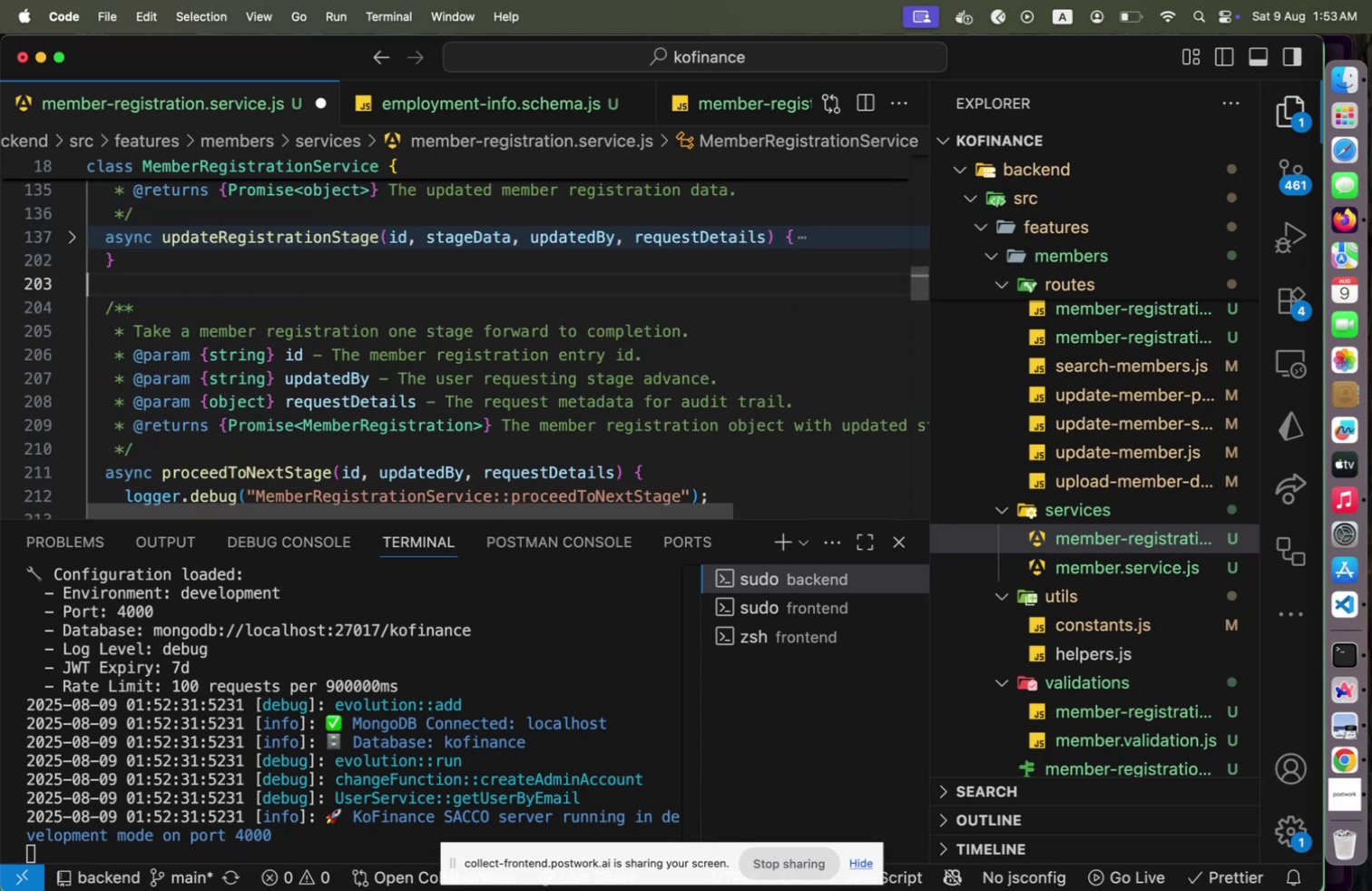 
hold_key(key=ArrowDown, duration=1.51)
 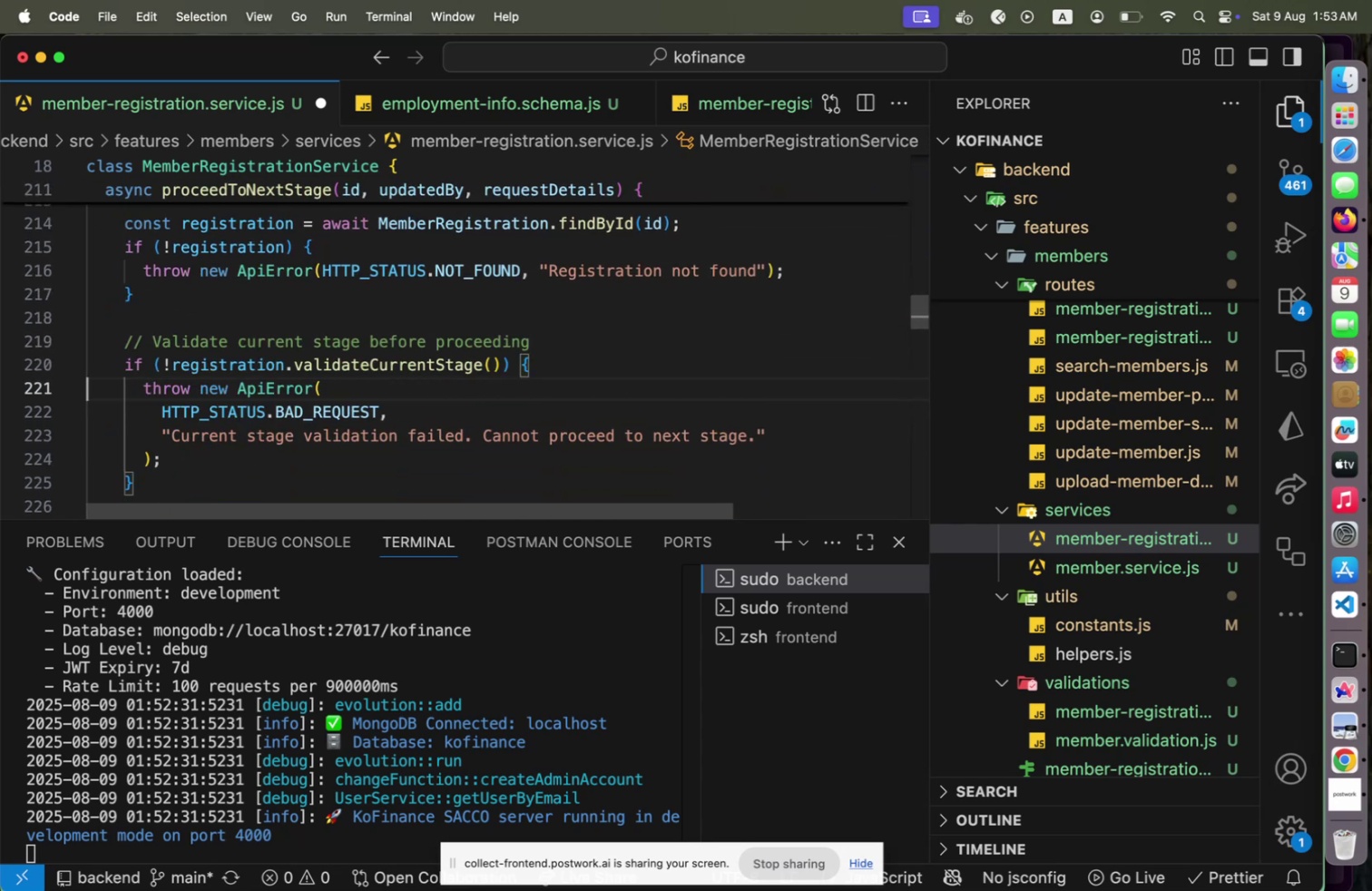 
hold_key(key=ArrowDown, duration=0.48)
 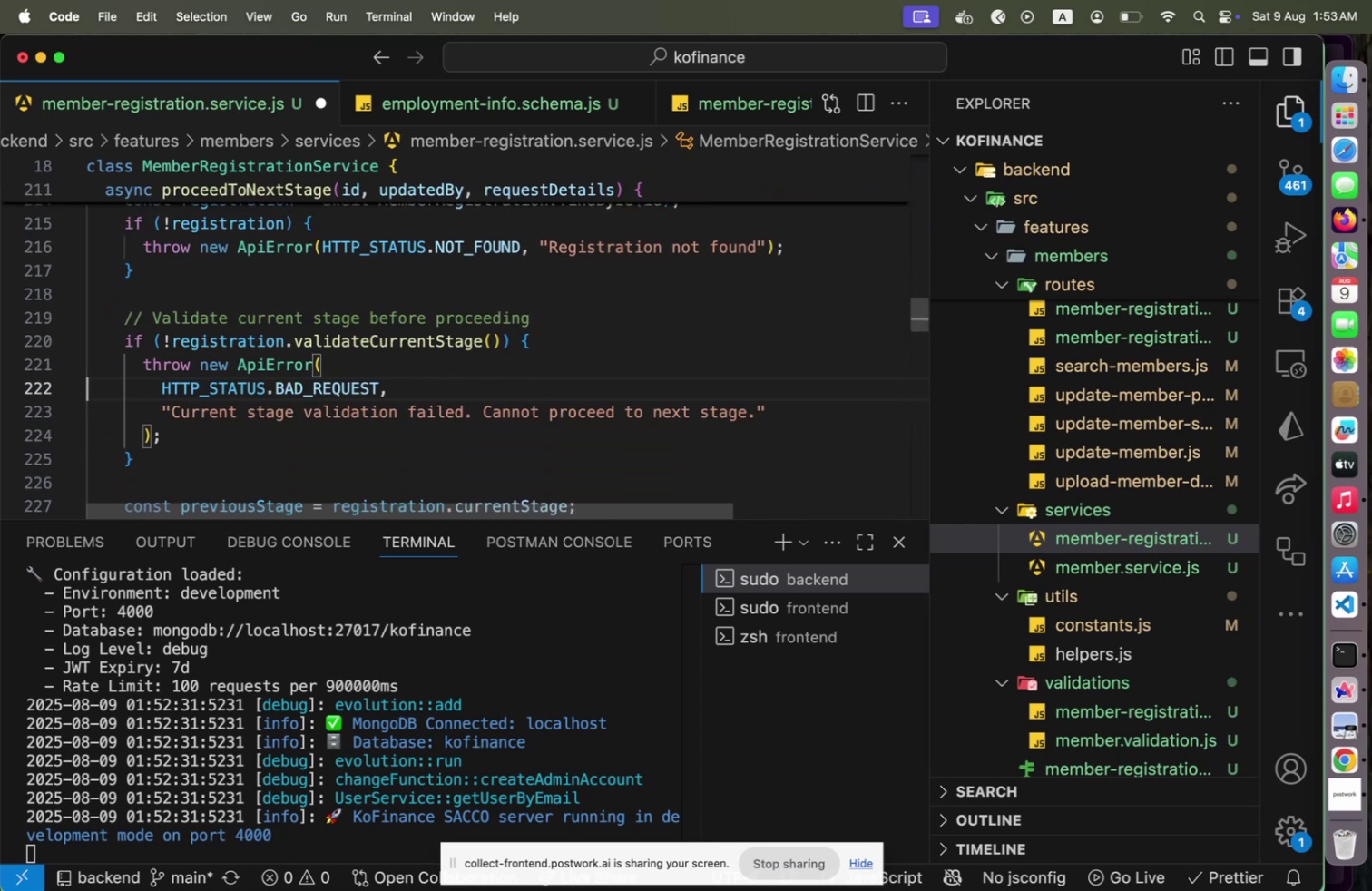 
hold_key(key=ArrowDown, duration=1.47)
 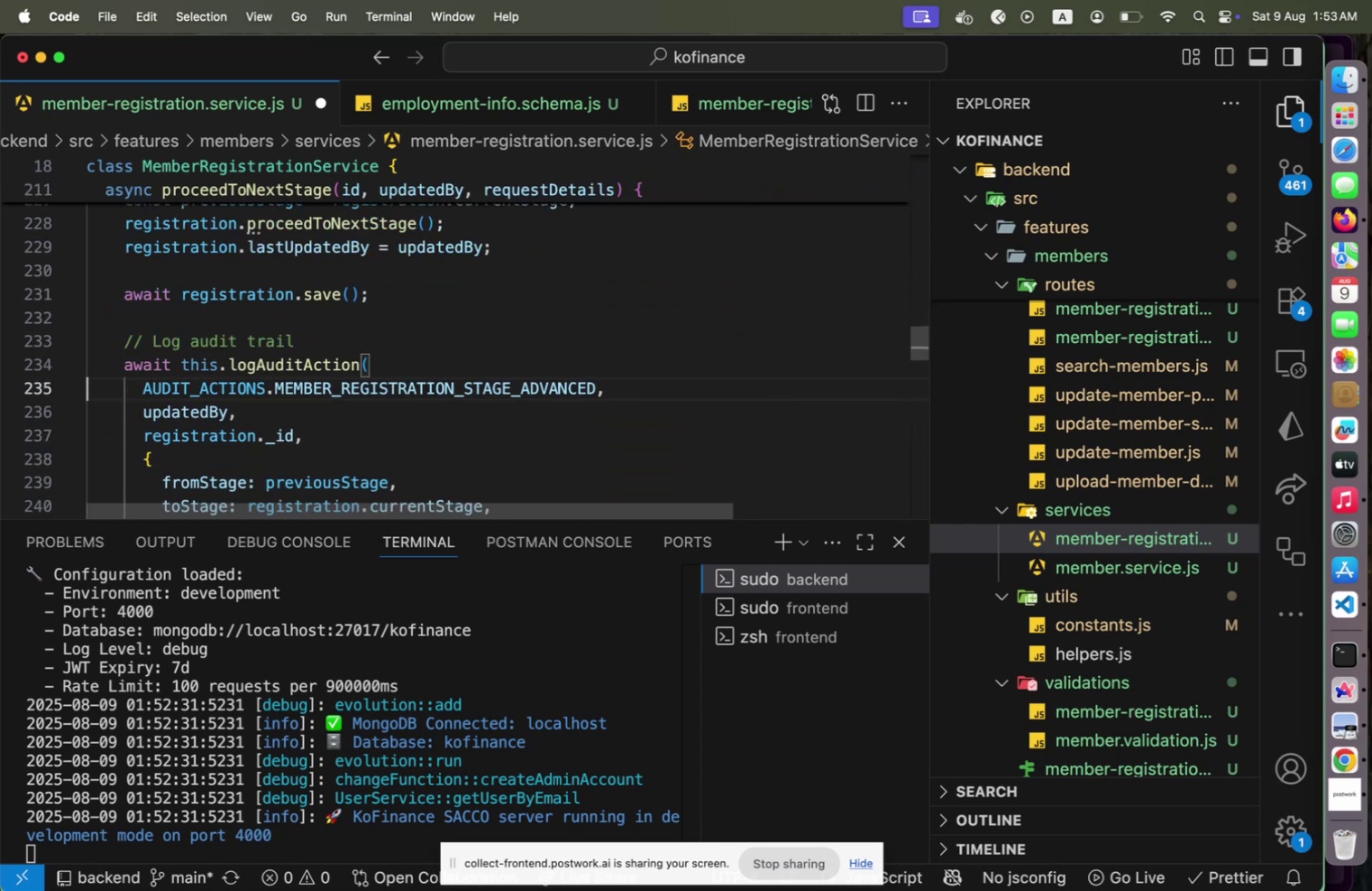 
hold_key(key=ArrowDown, duration=0.89)
 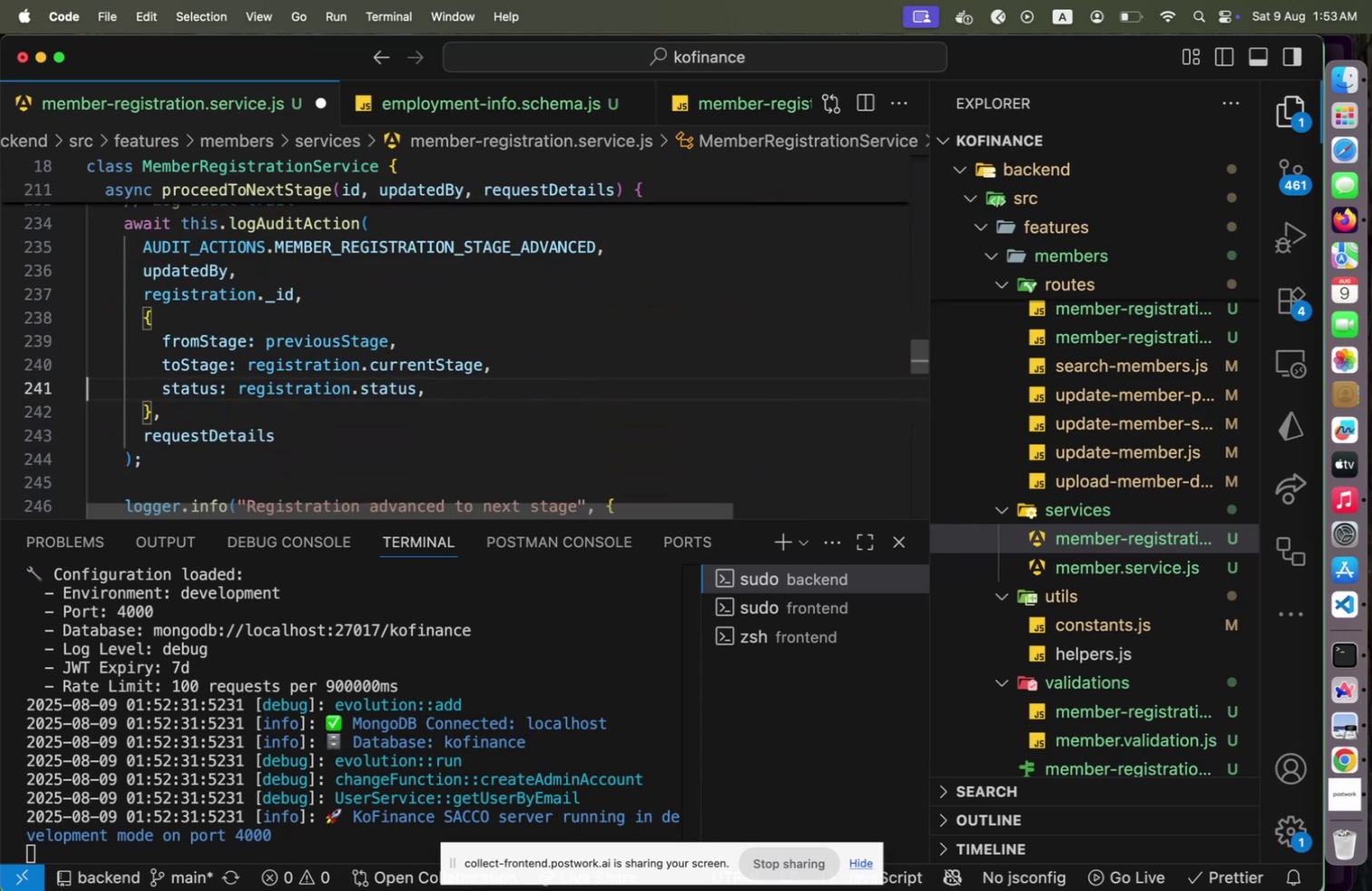 
hold_key(key=ArrowDown, duration=0.46)
 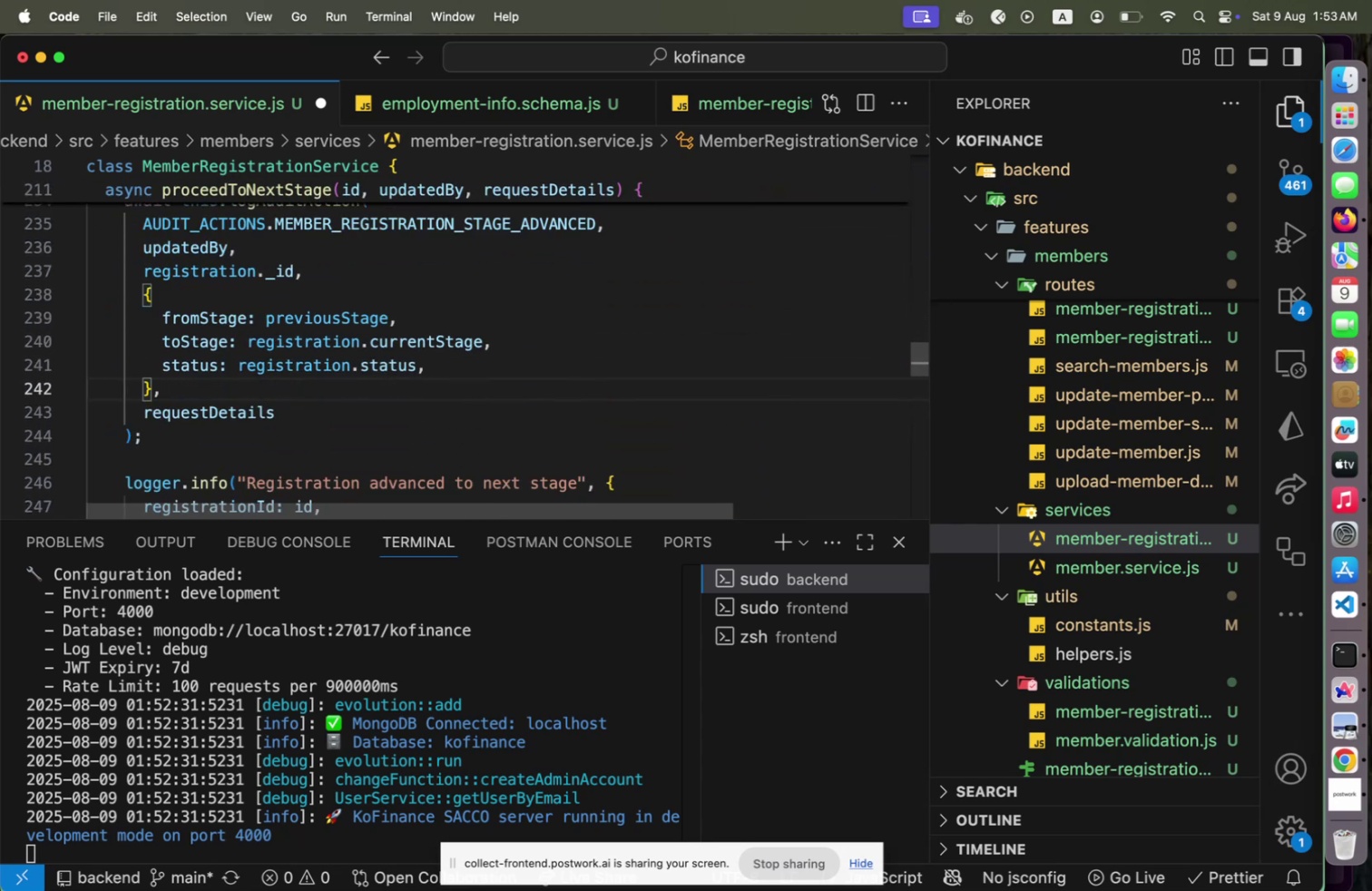 
hold_key(key=ArrowDown, duration=0.7)
 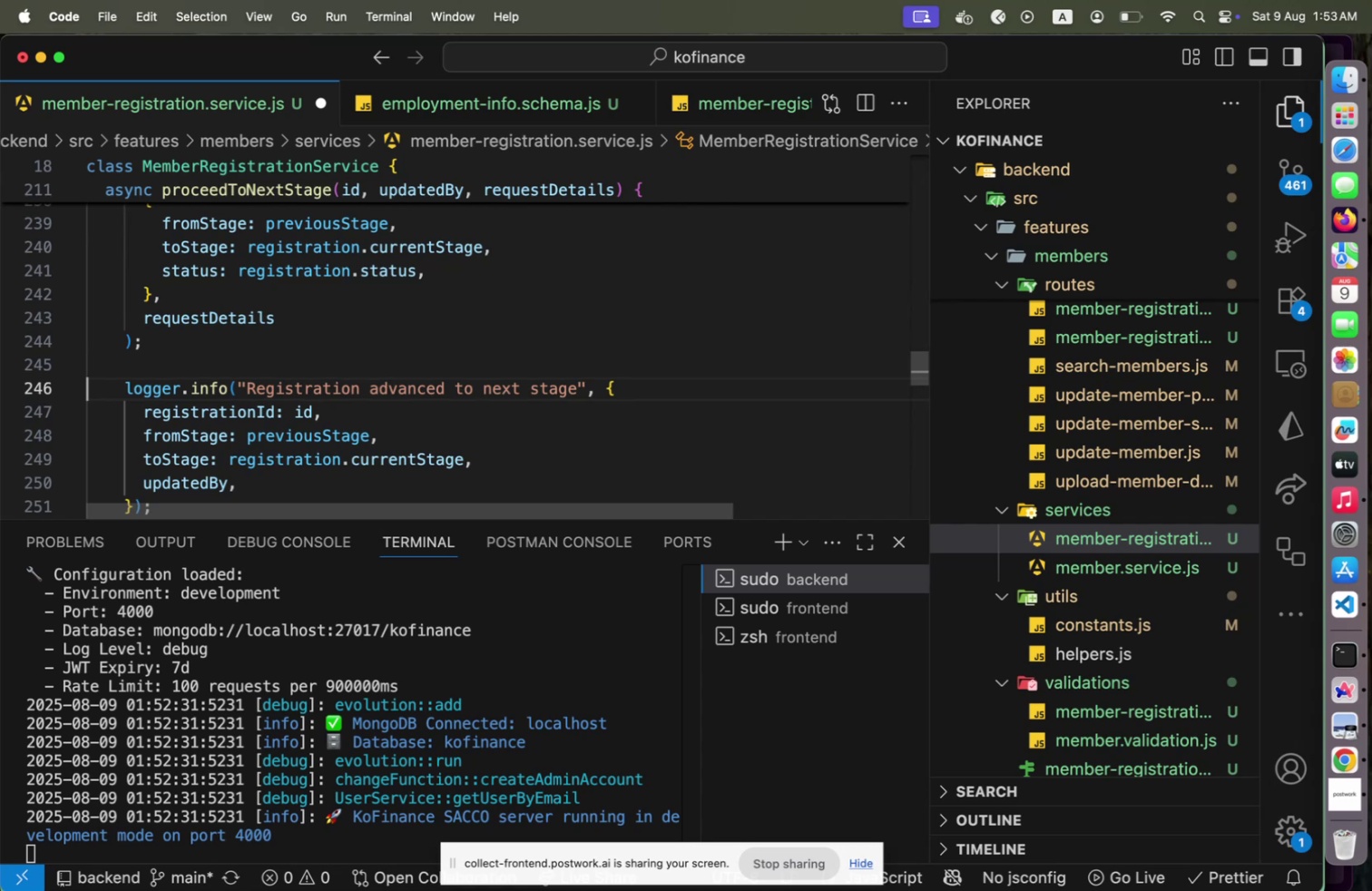 
hold_key(key=ArrowUp, duration=0.87)
 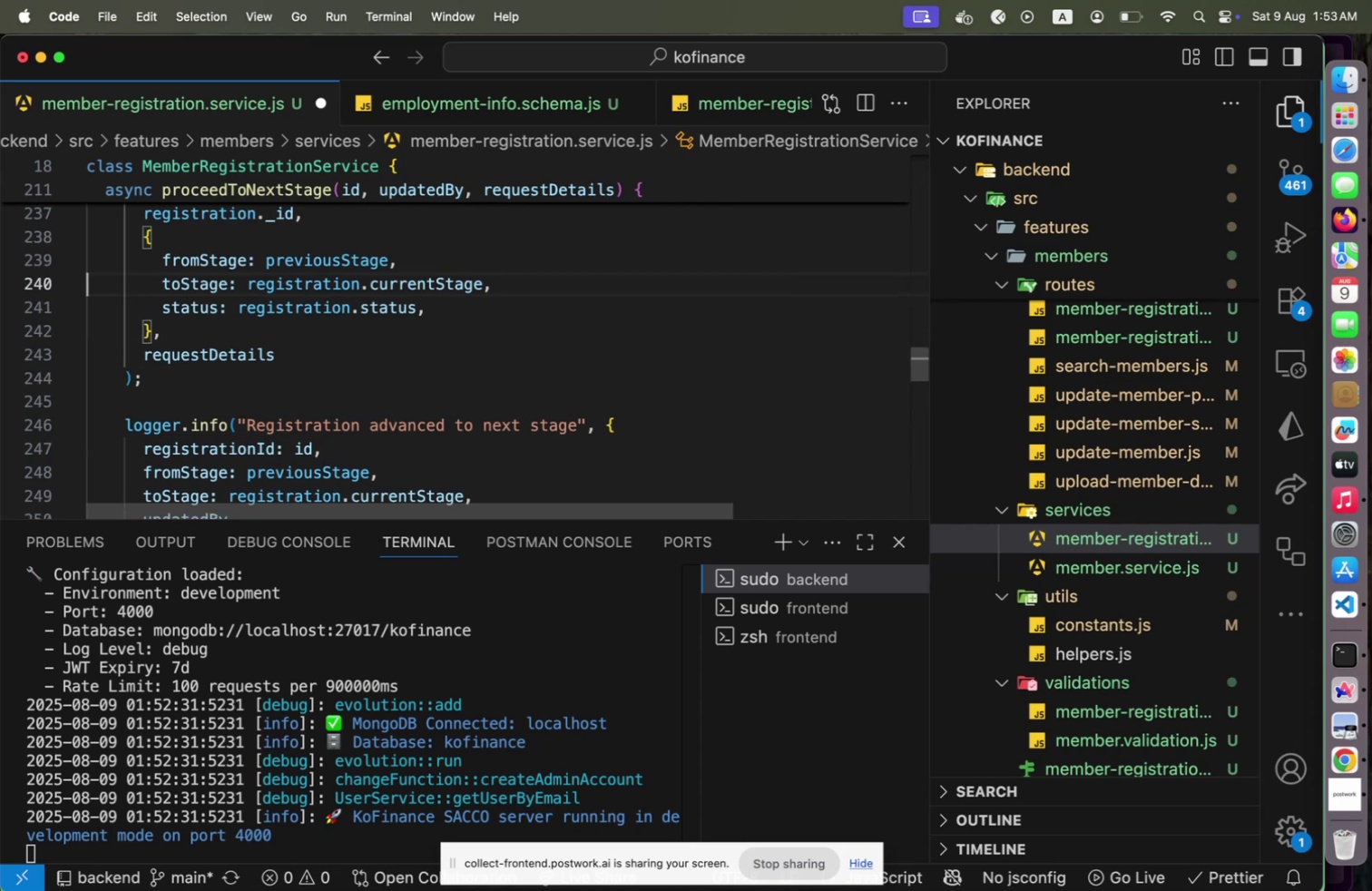 
key(ArrowDown)
 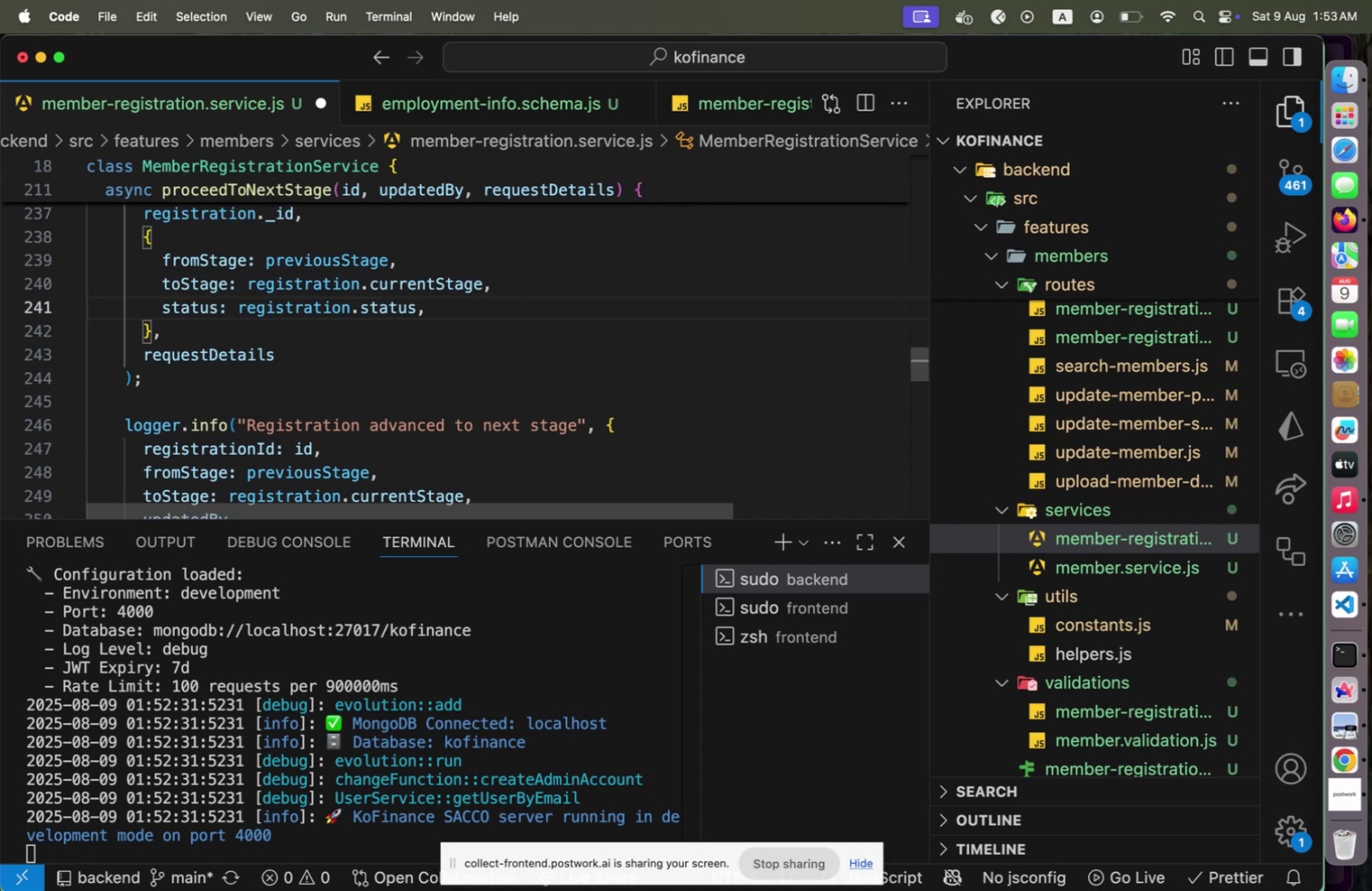 
key(Shift+End)
 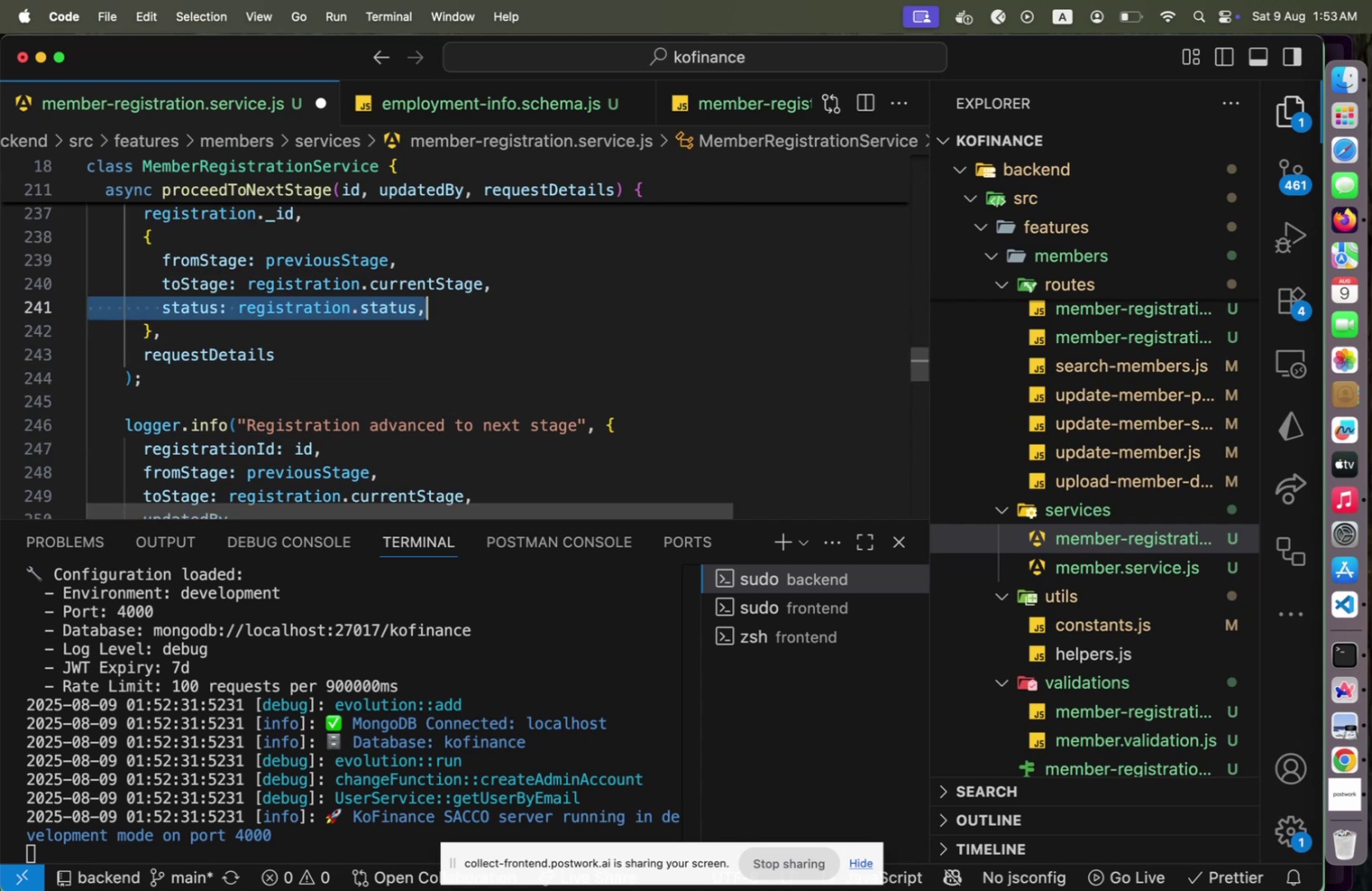 
hold_key(key=ArrowDown, duration=0.78)
 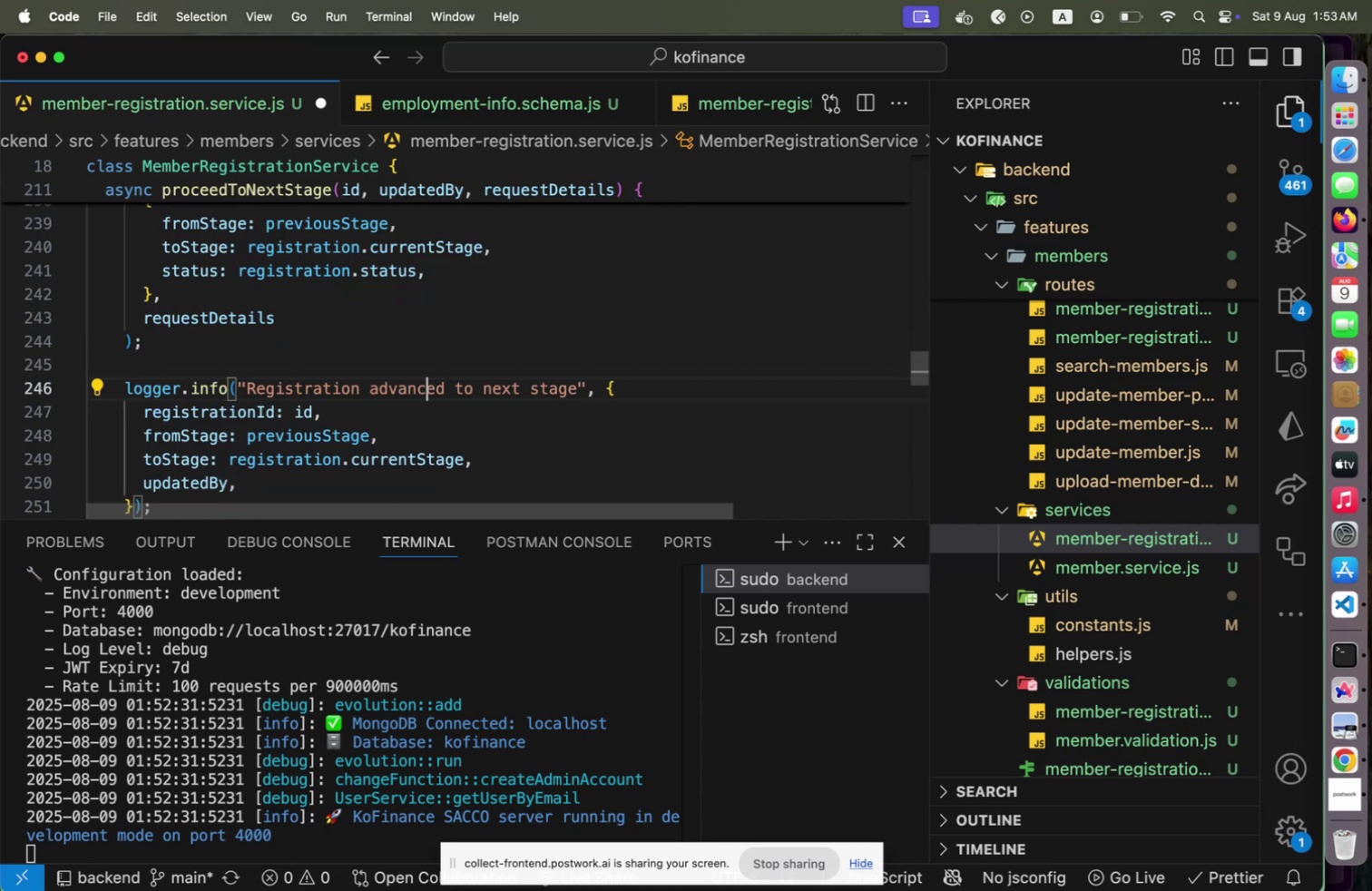 
hold_key(key=ArrowDown, duration=0.68)
 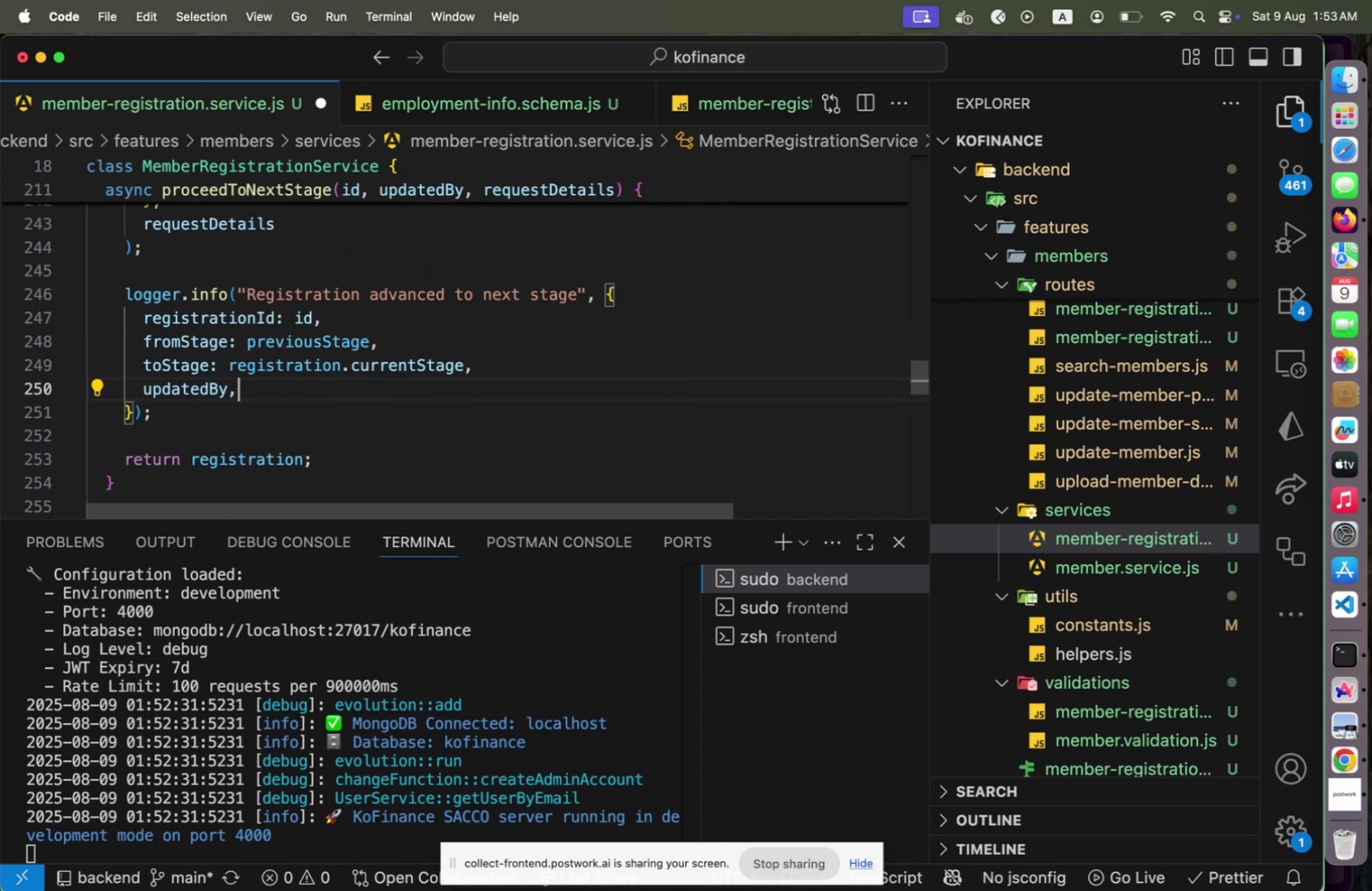 
key(ArrowUp)
 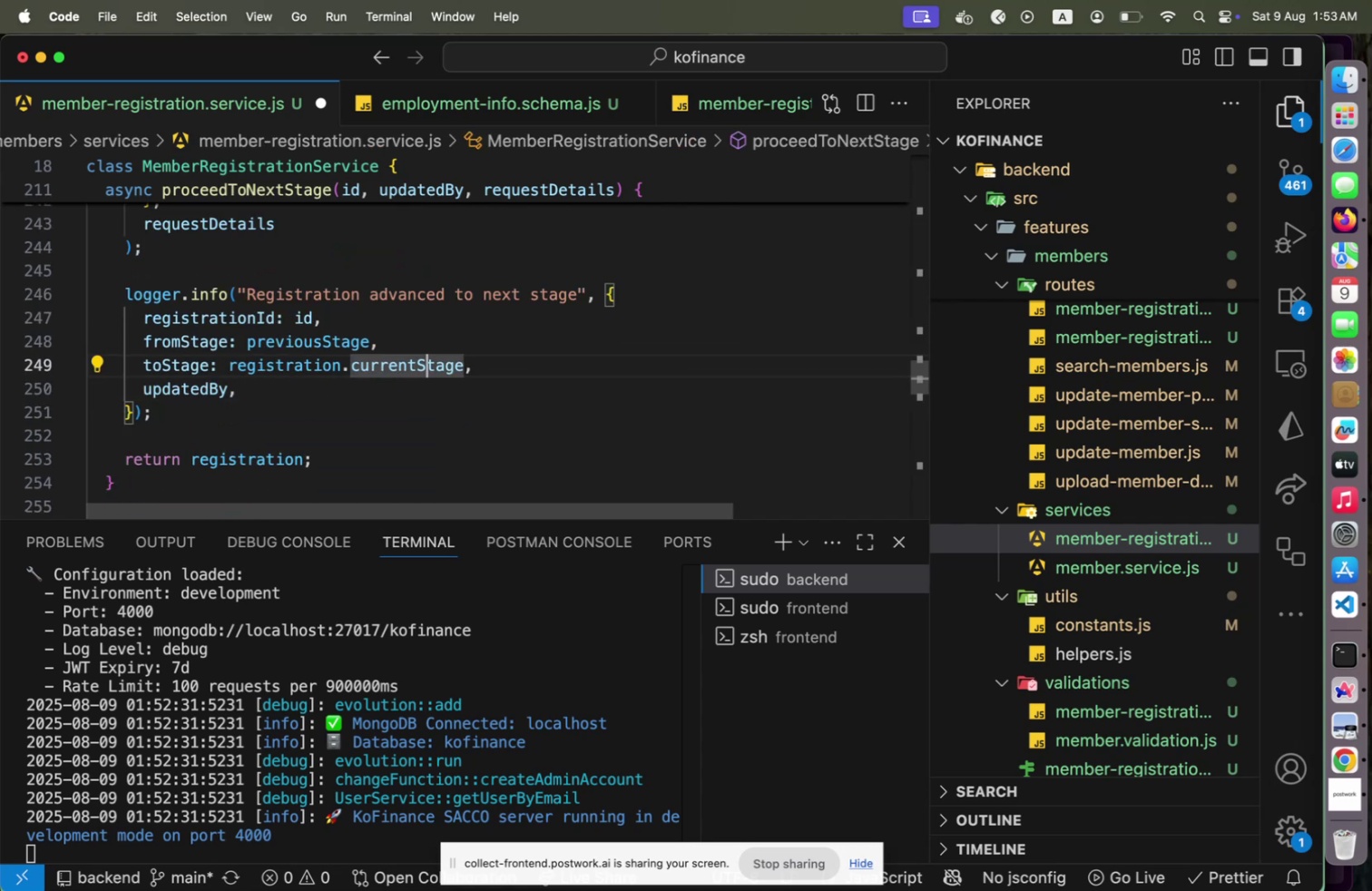 
hold_key(key=ArrowDown, duration=0.83)
 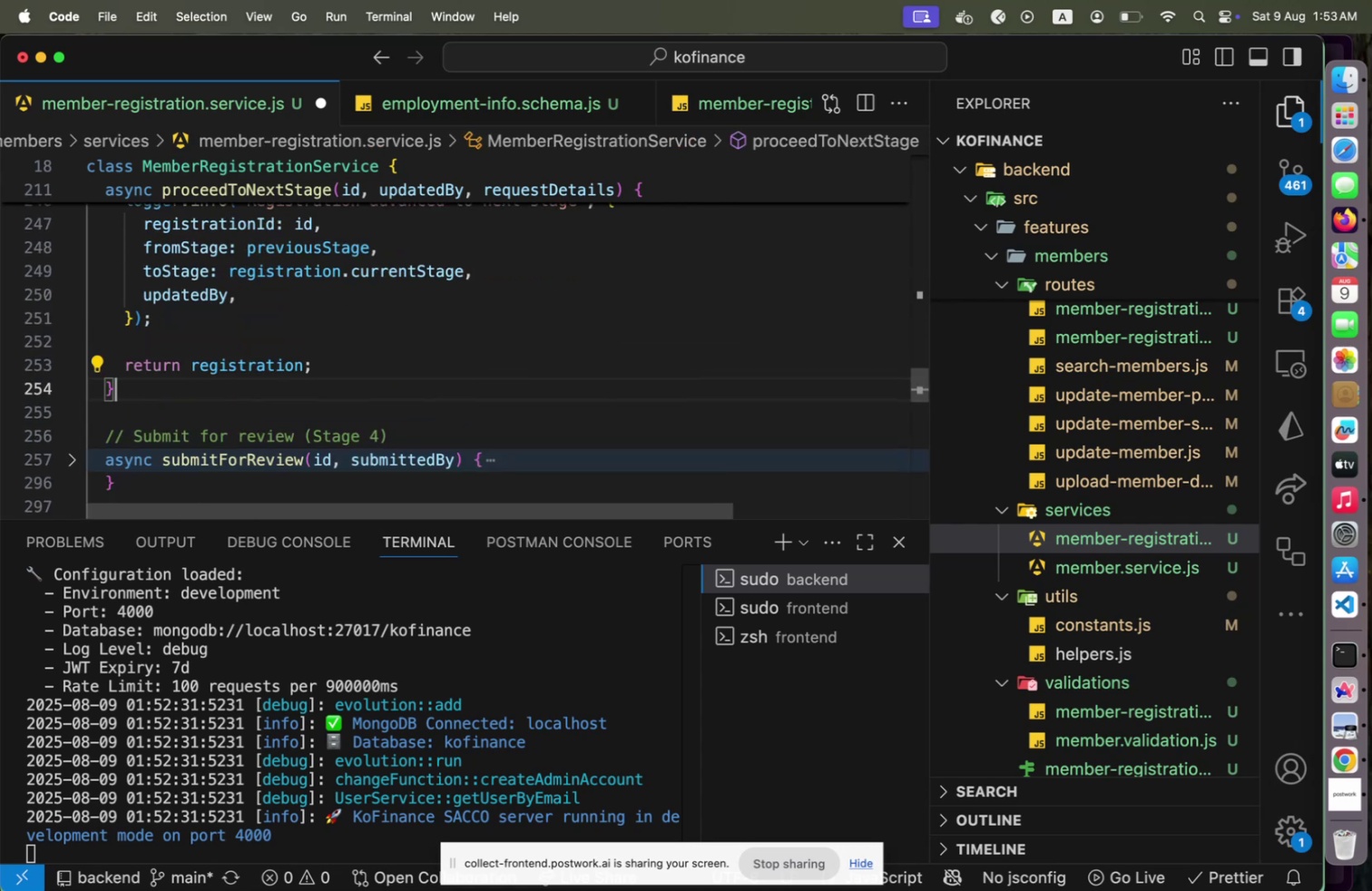 
hold_key(key=ArrowDown, duration=0.43)
 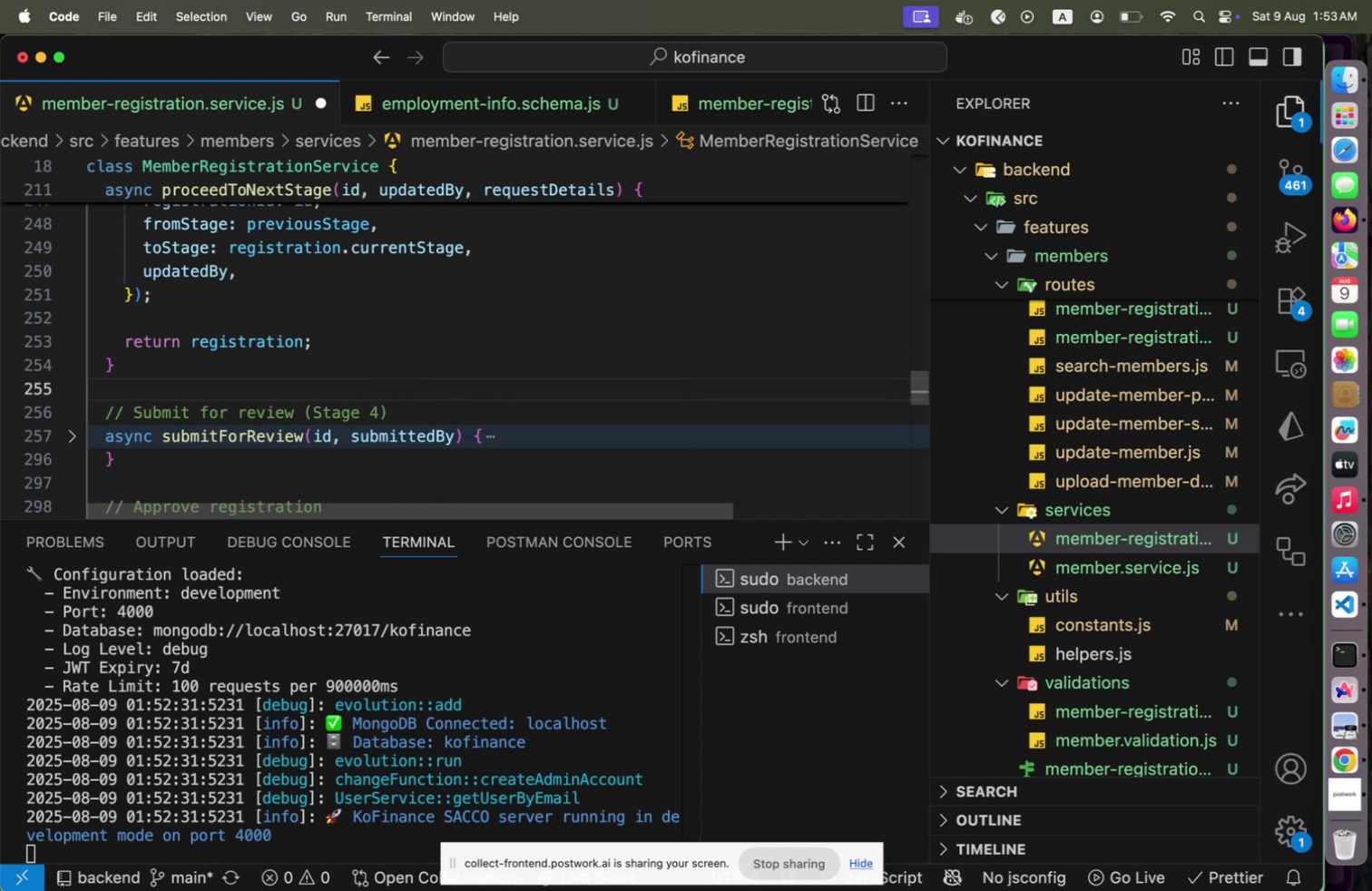 
key(Meta+S)
 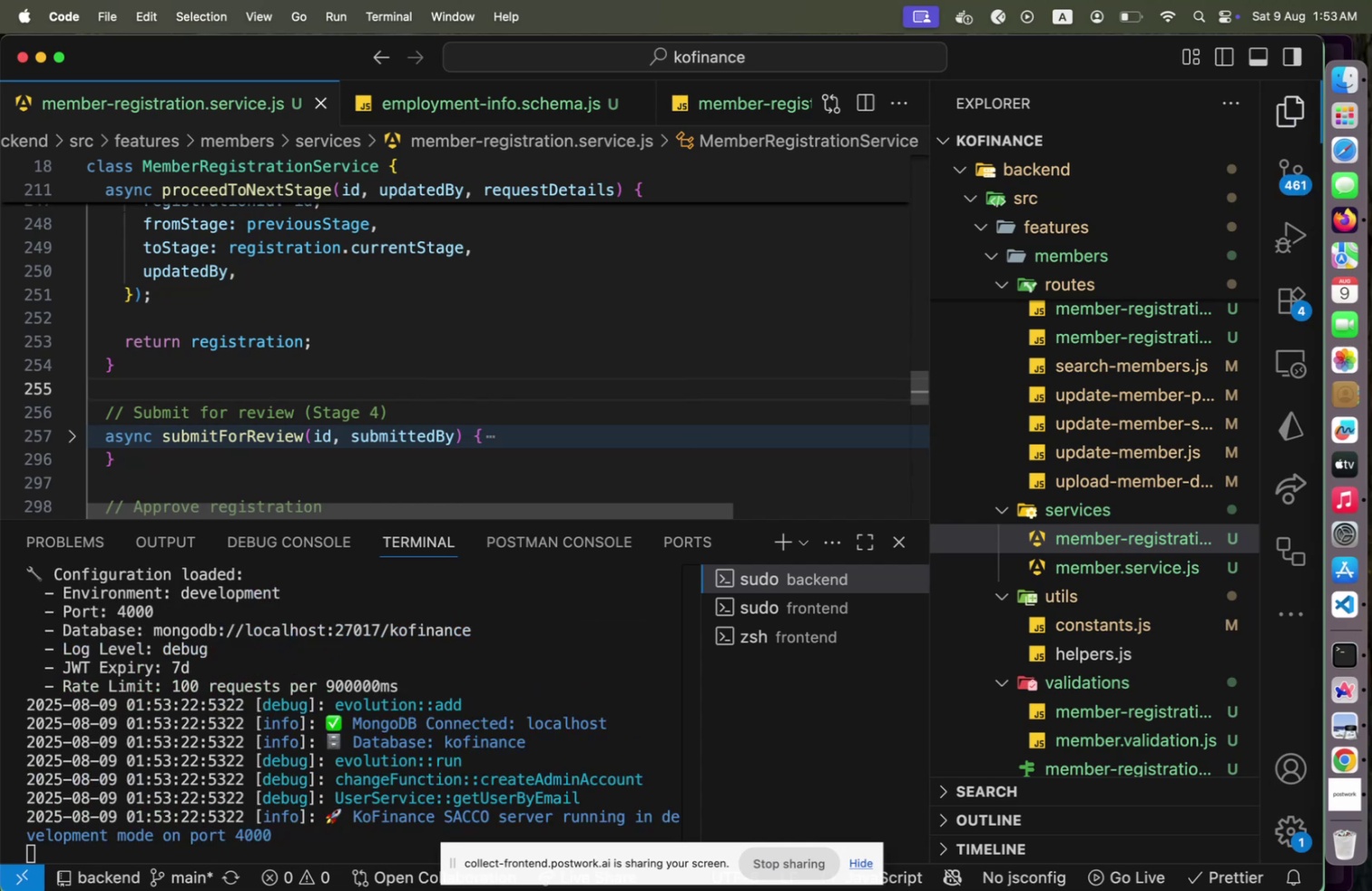 
wait(6.69)
 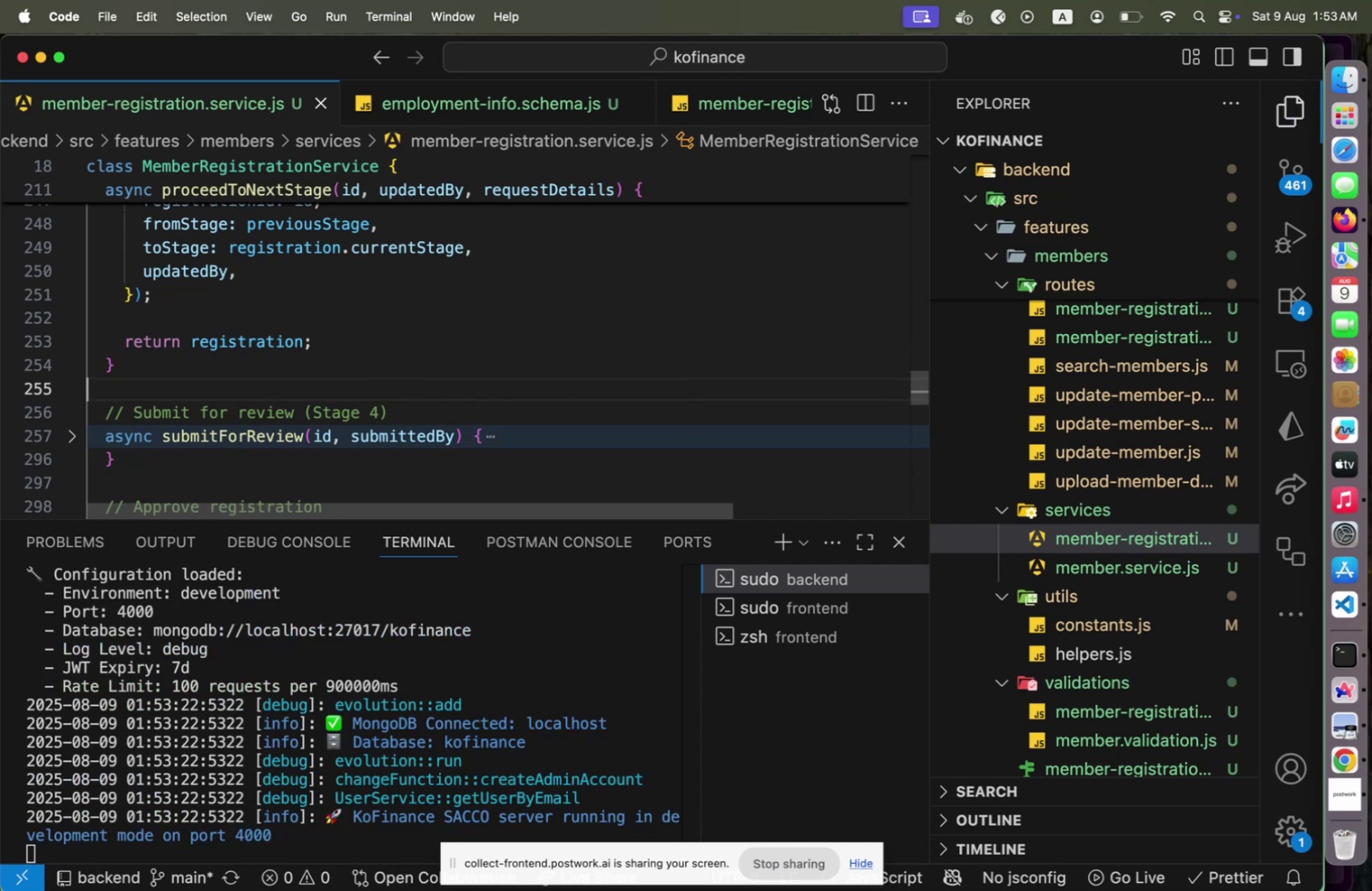 
left_click([449, 436])
 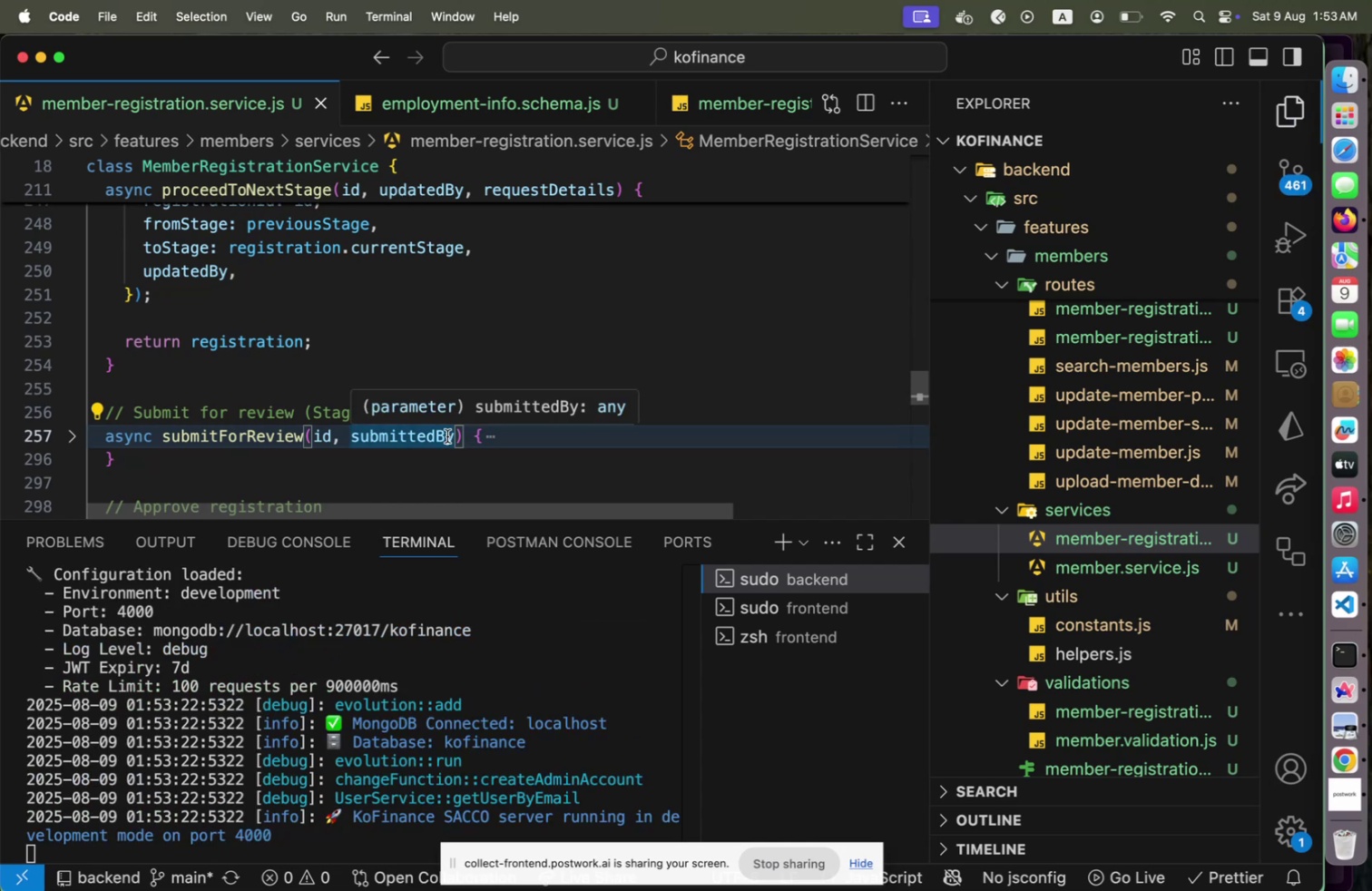 
key(ArrowRight)
 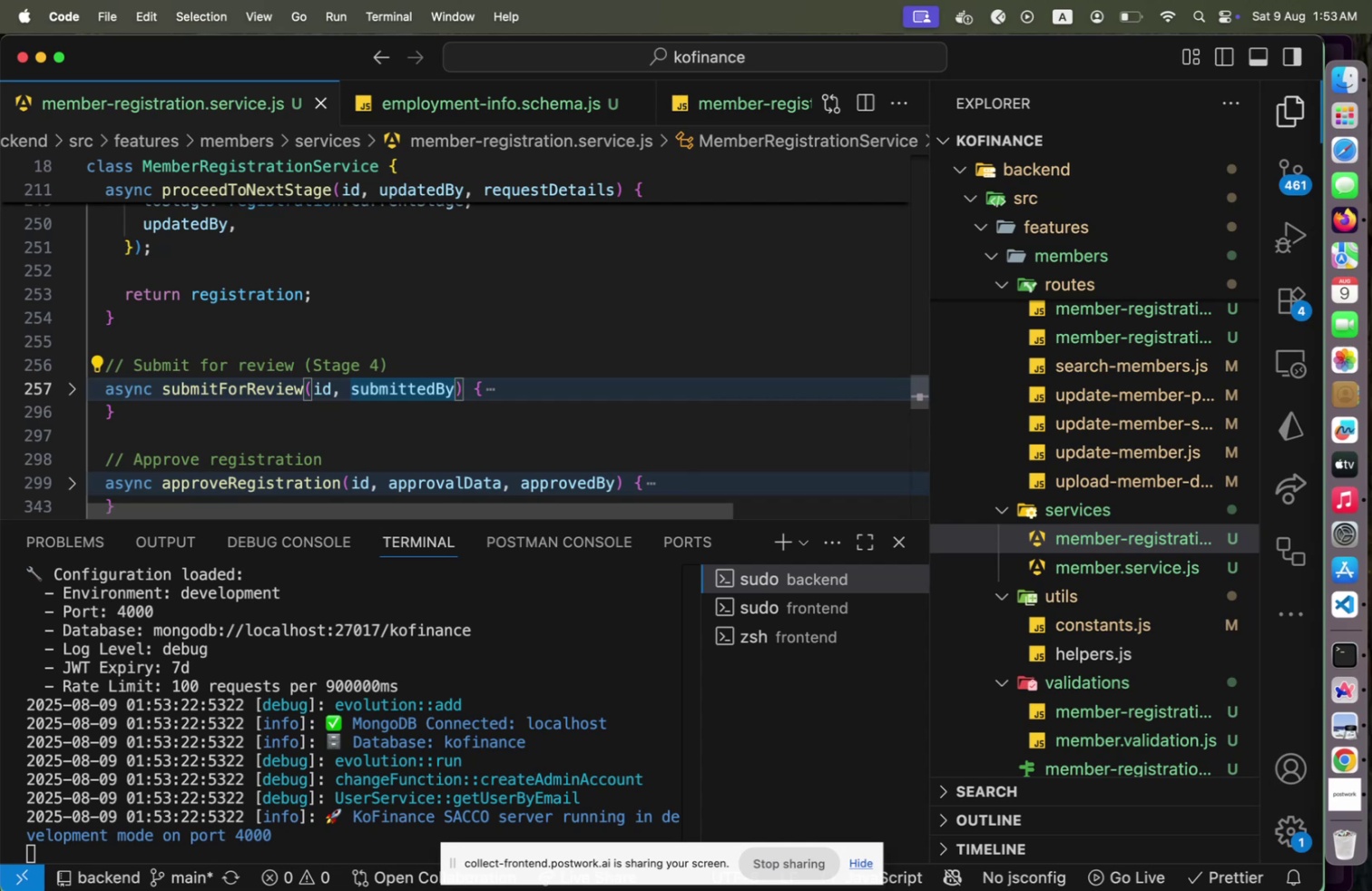 
type(, requestDe)
 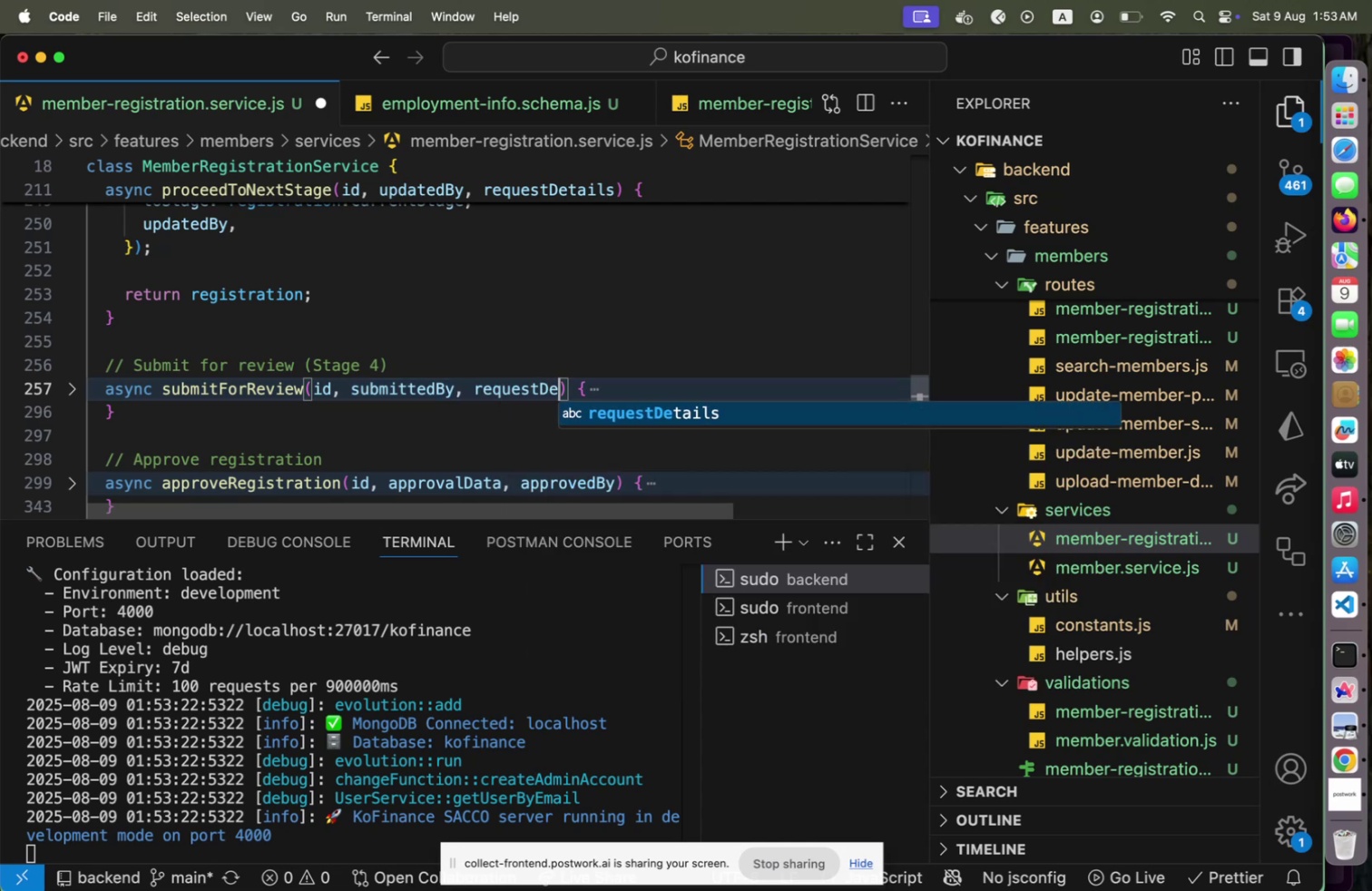 
key(Enter)
 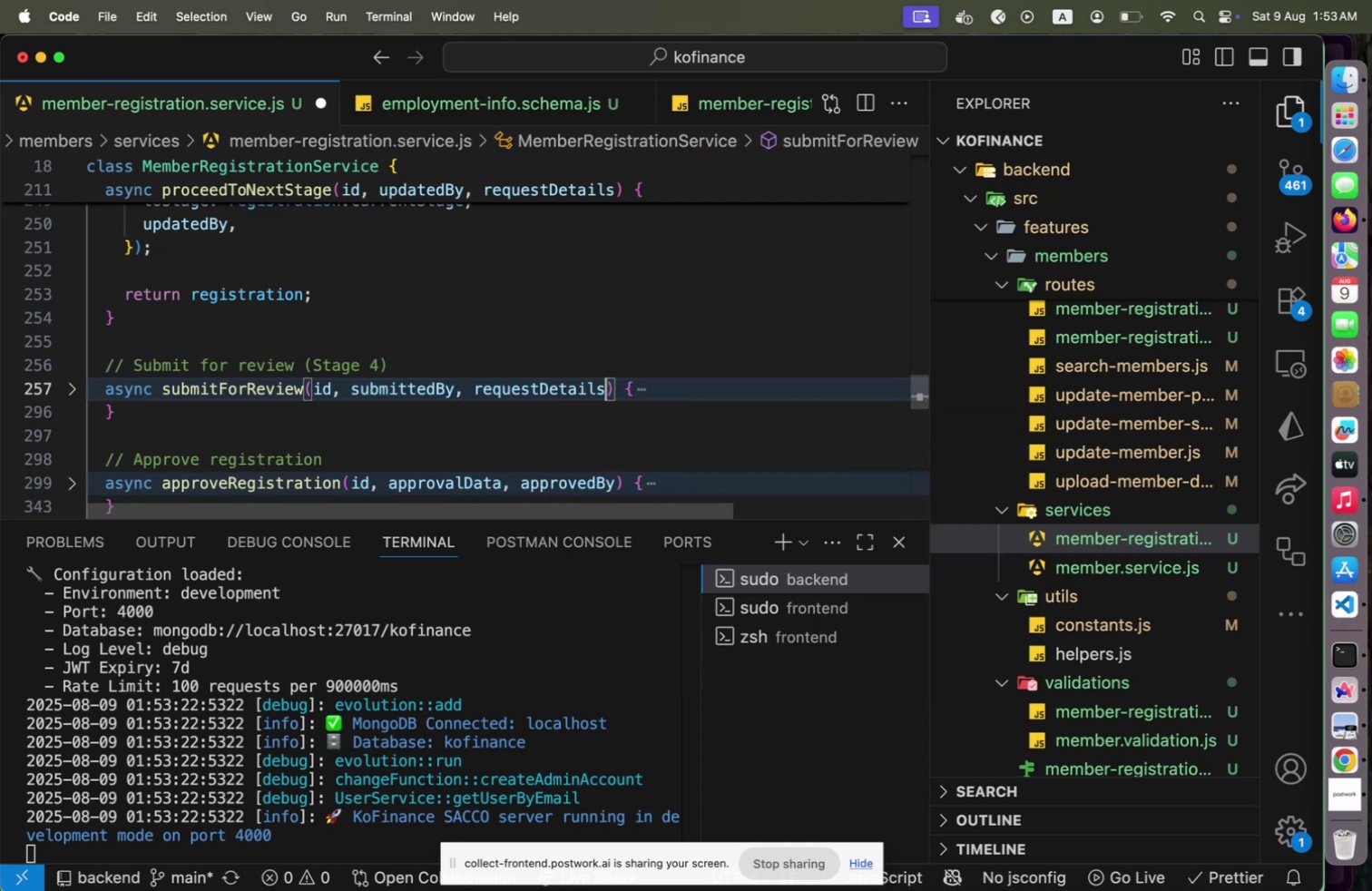 
key(Home)
 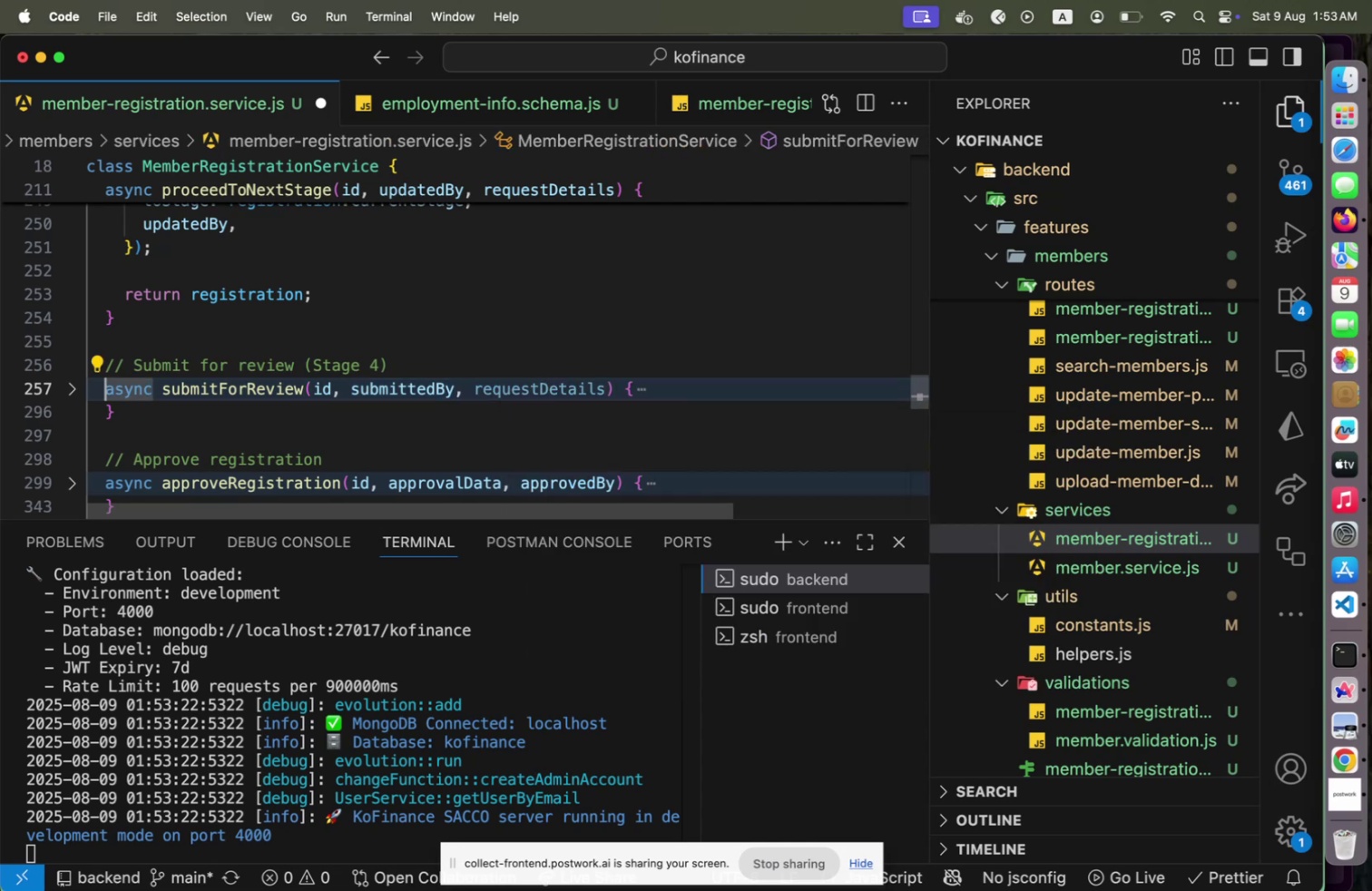 
key(ArrowUp)
 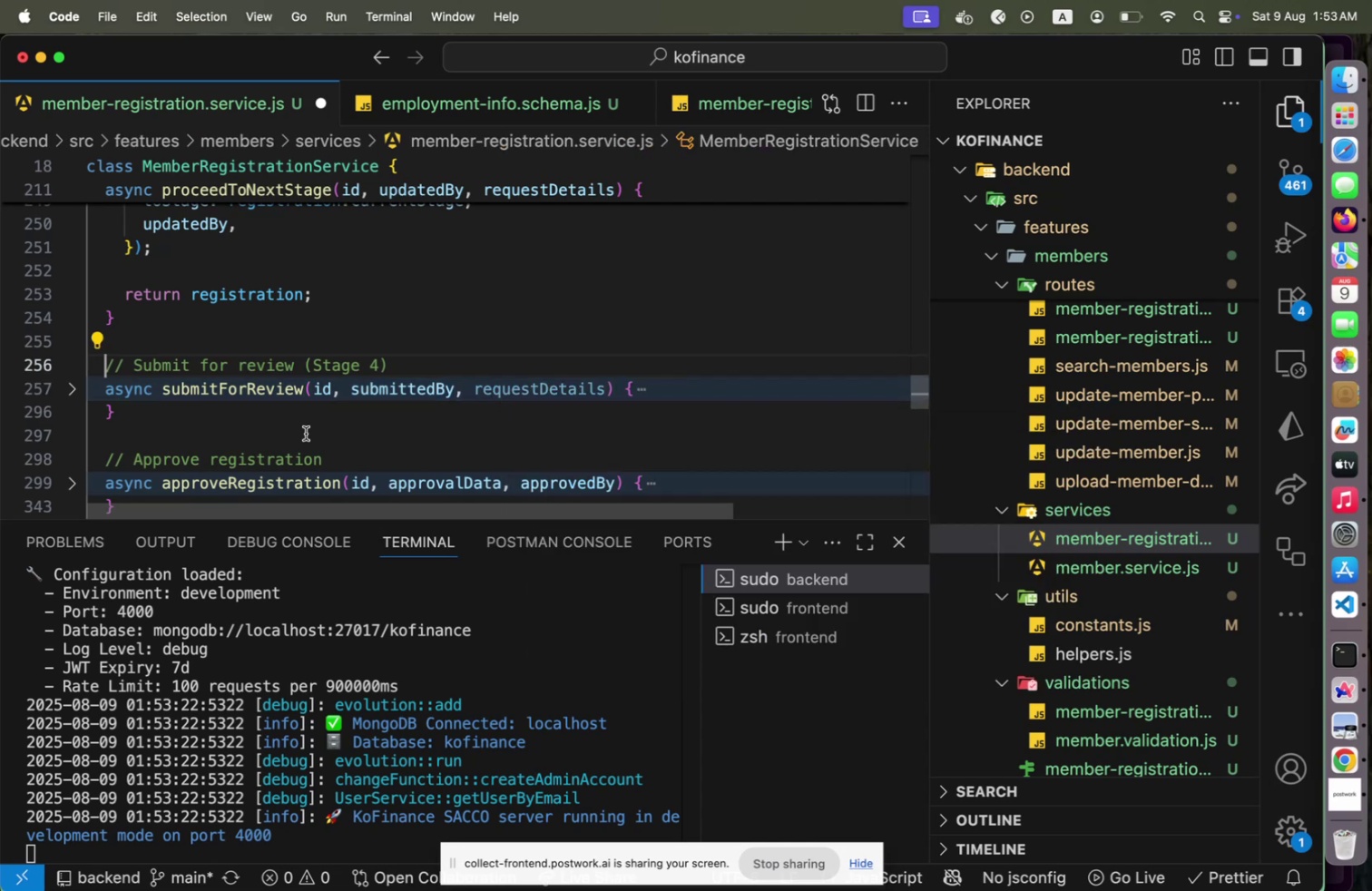 
mouse_move([100, 385])
 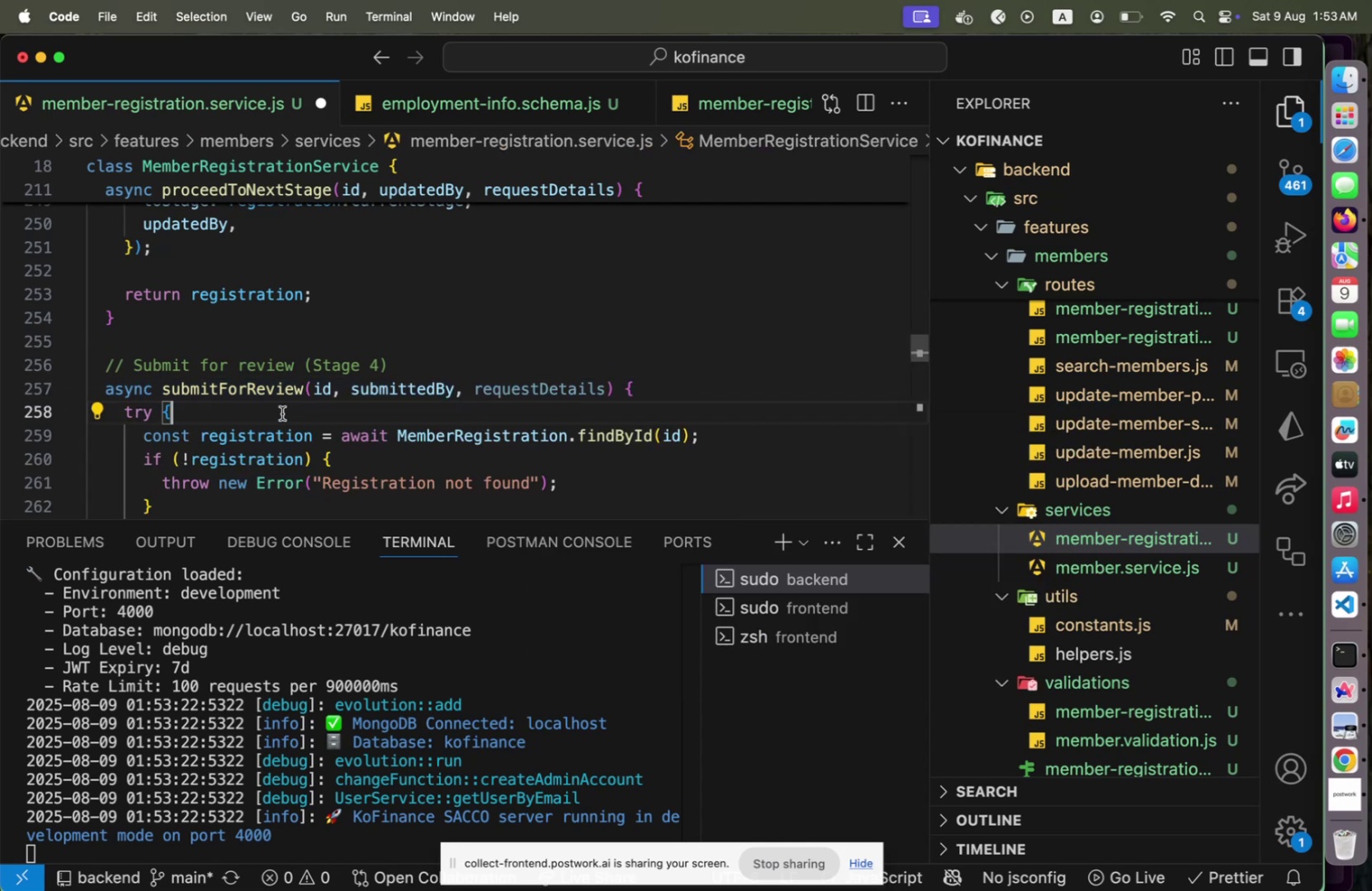 
type([Home])
key(Backspace)
key(Tab)
type(logger.de)
 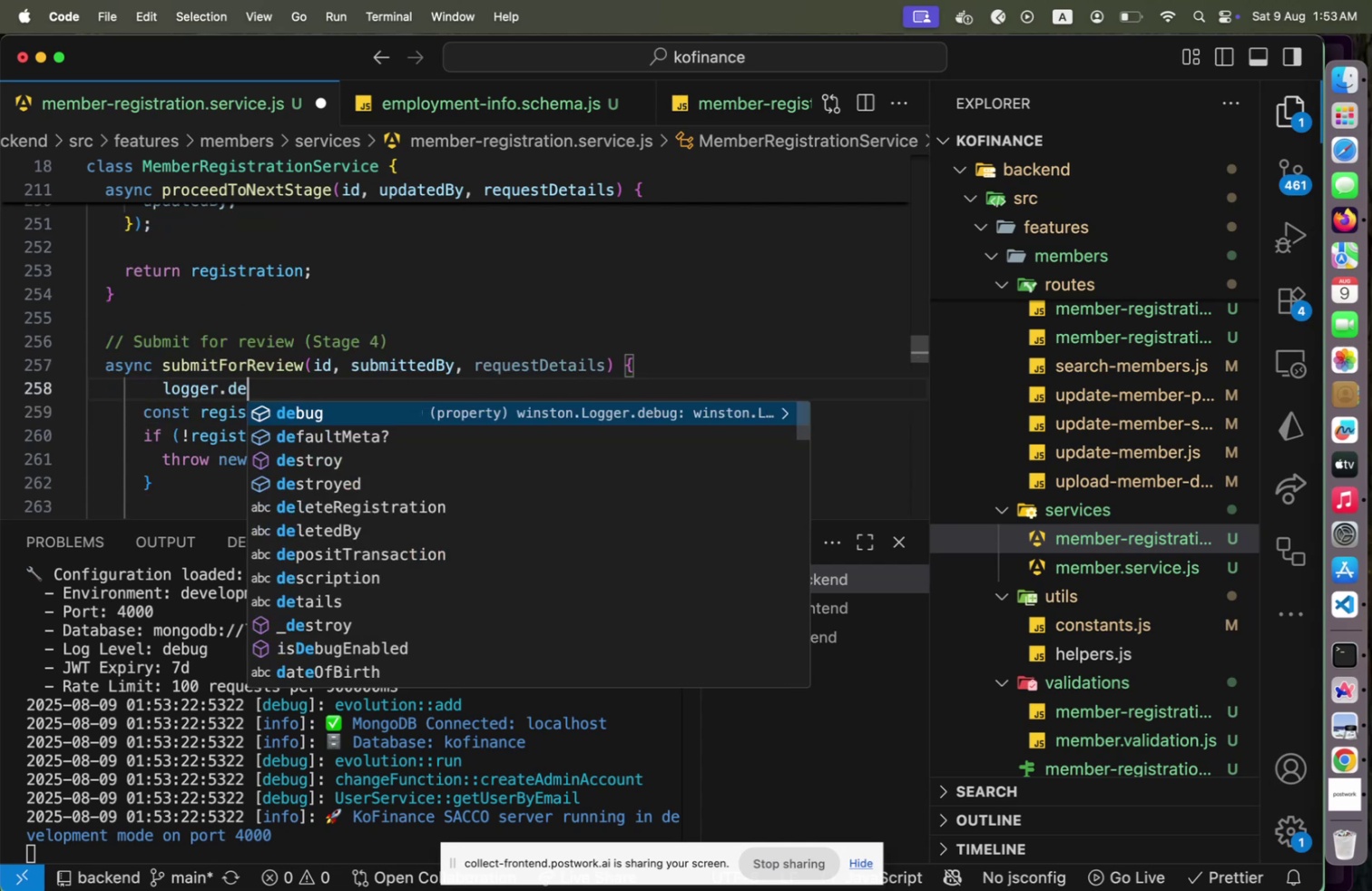 
key(Enter)
 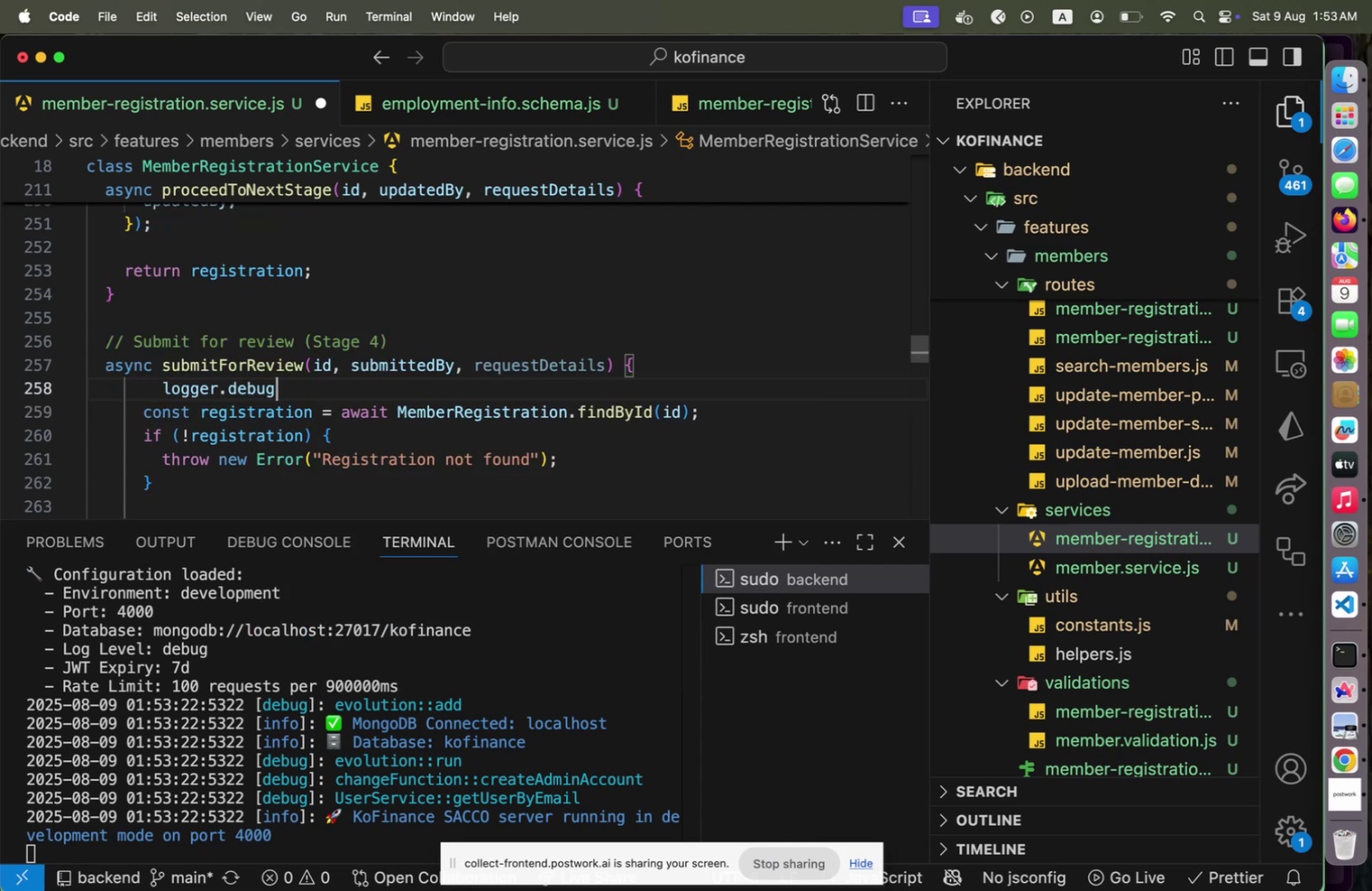 
type(('MemberRegistrationService::submitForReview)
 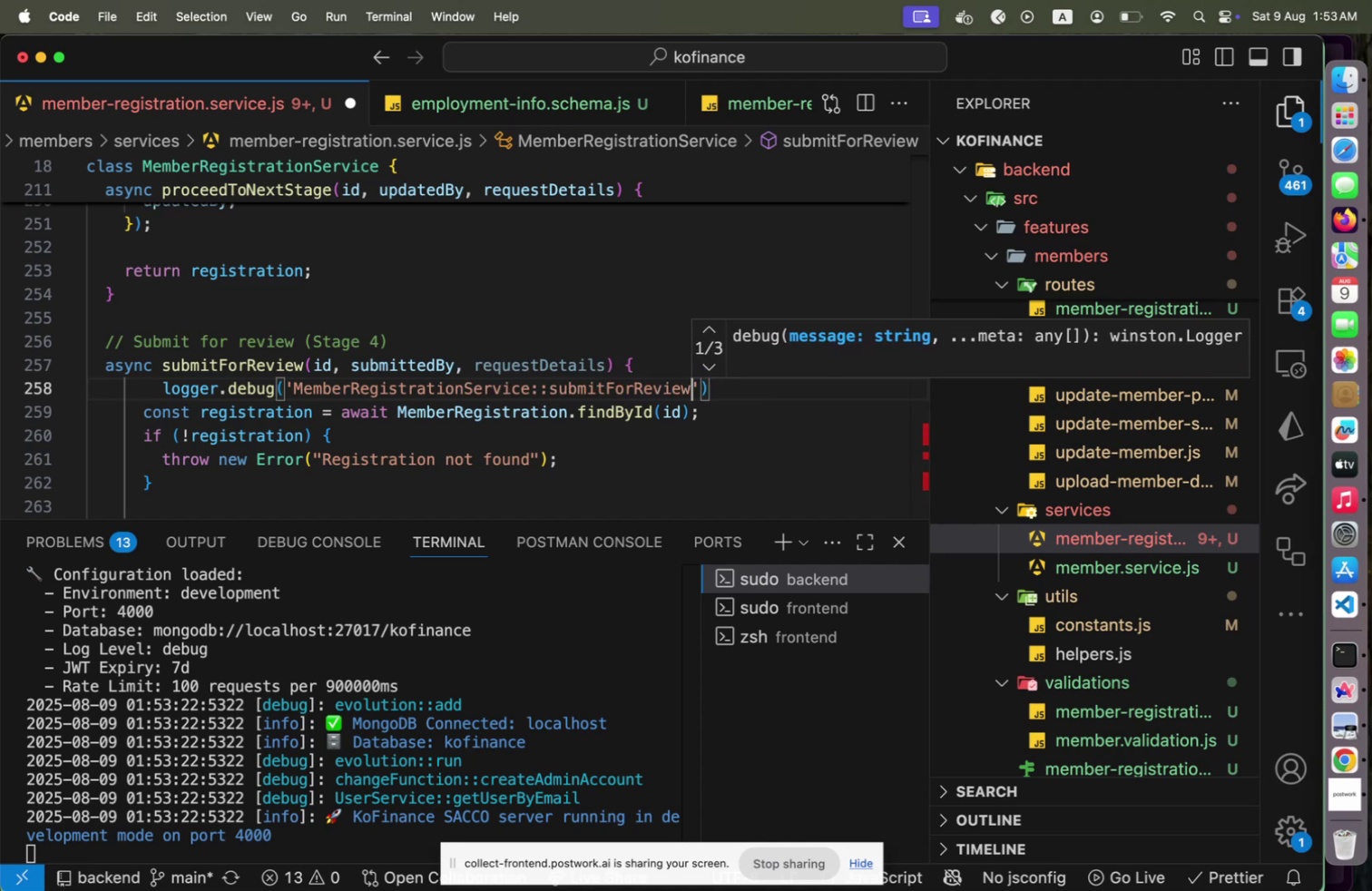 
key(ArrowRight)
 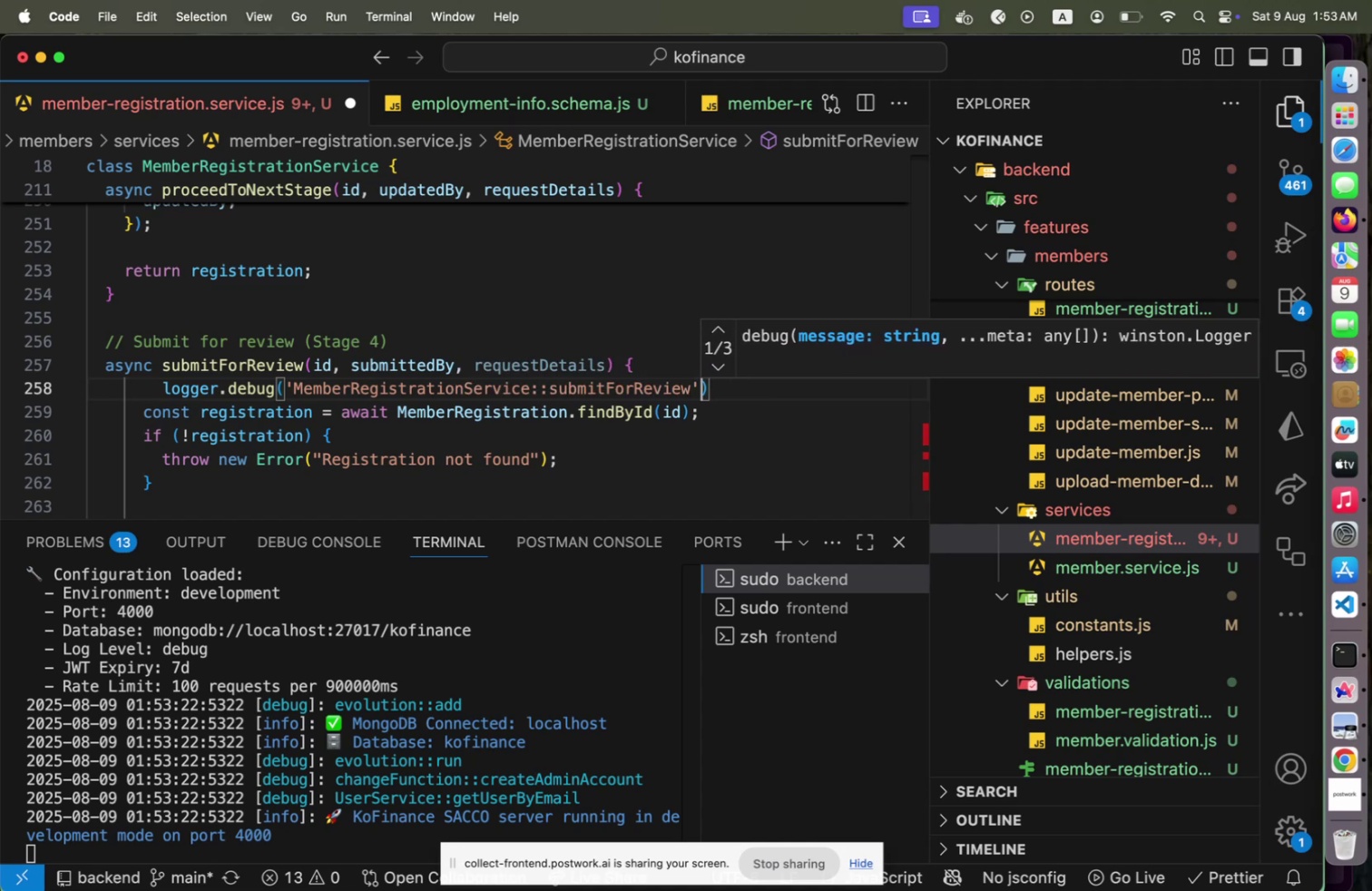 
key(ArrowRight)
 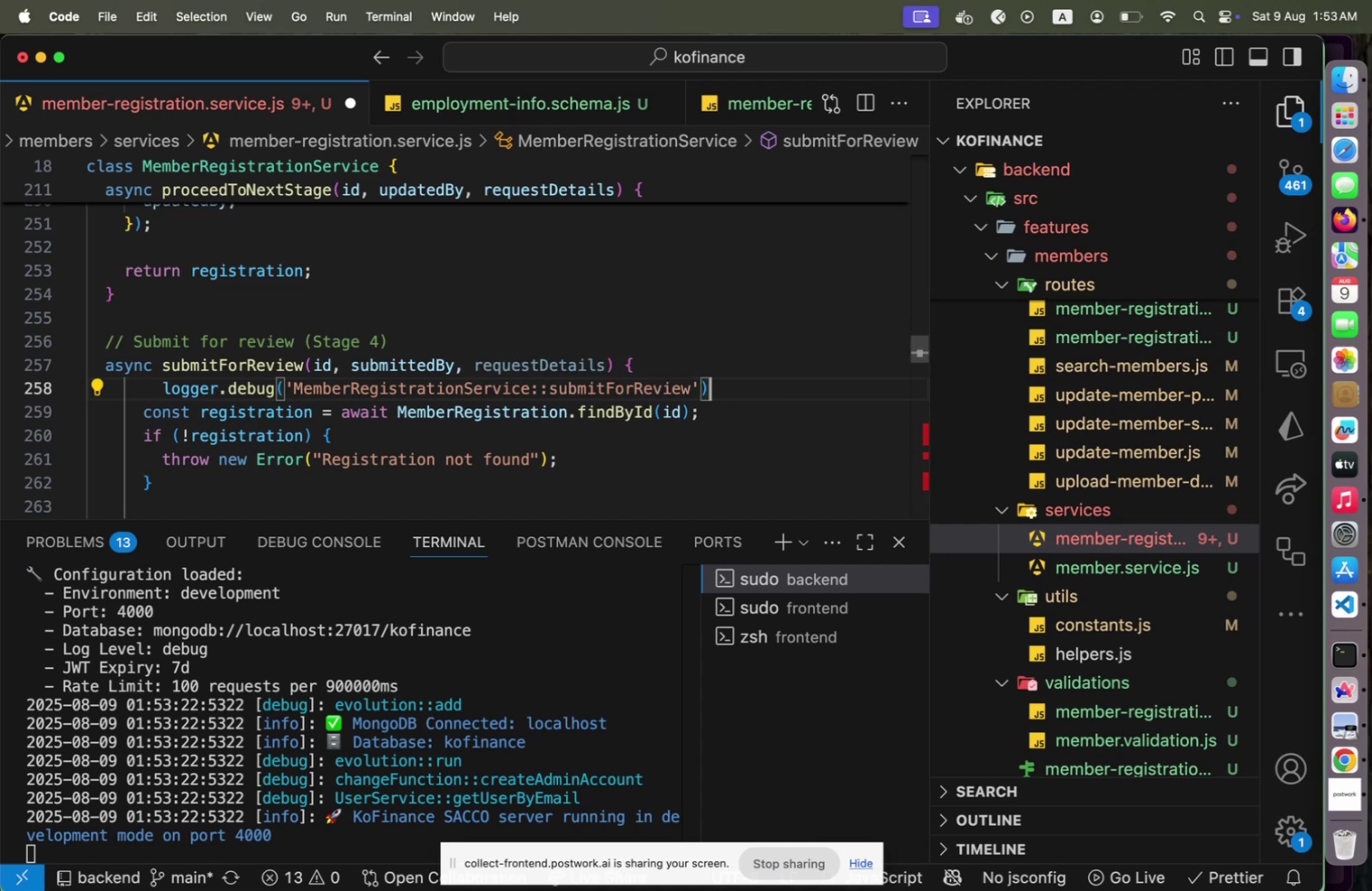 
key(ArrowRight)
 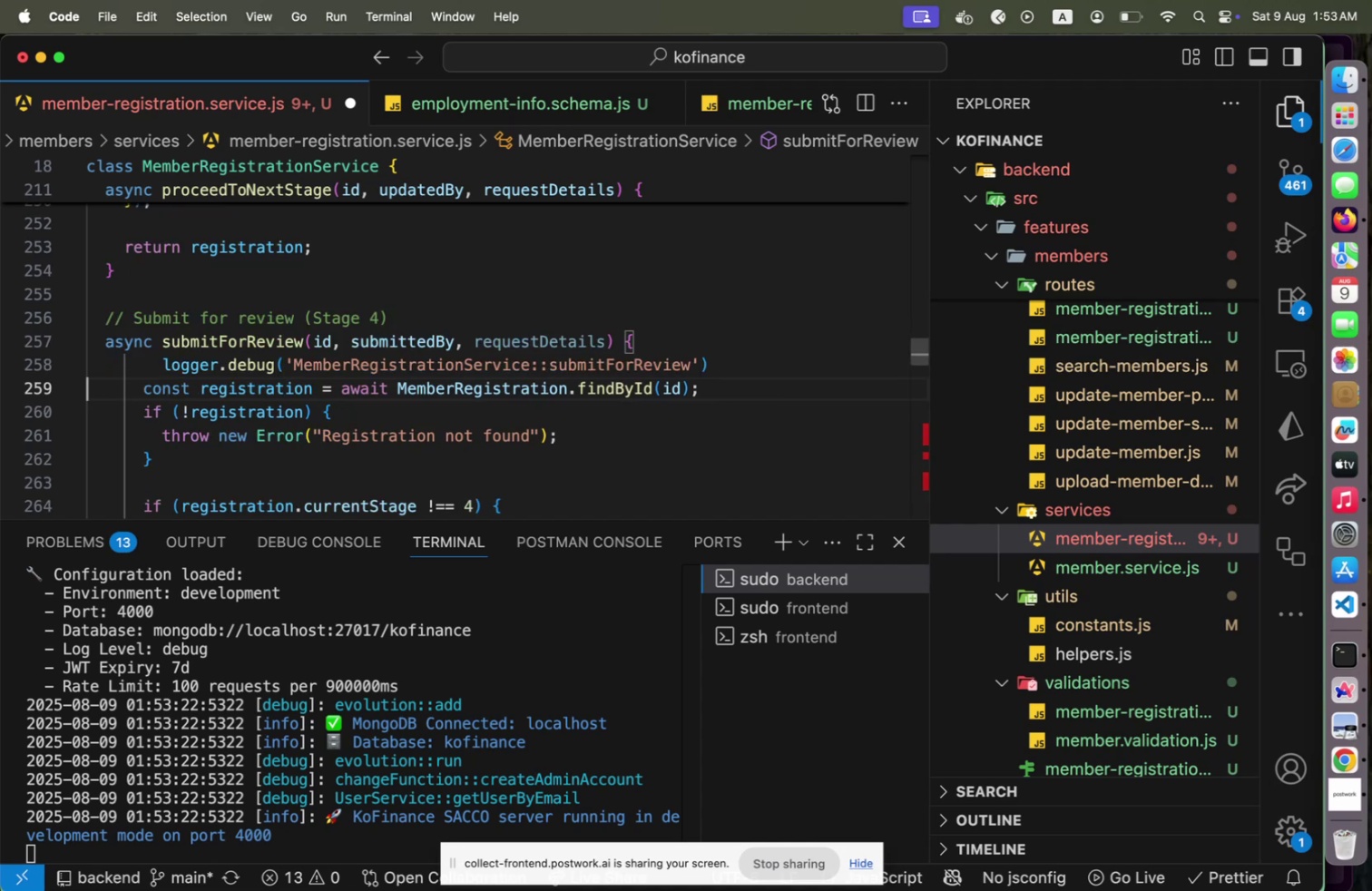 
key(ArrowLeft)
 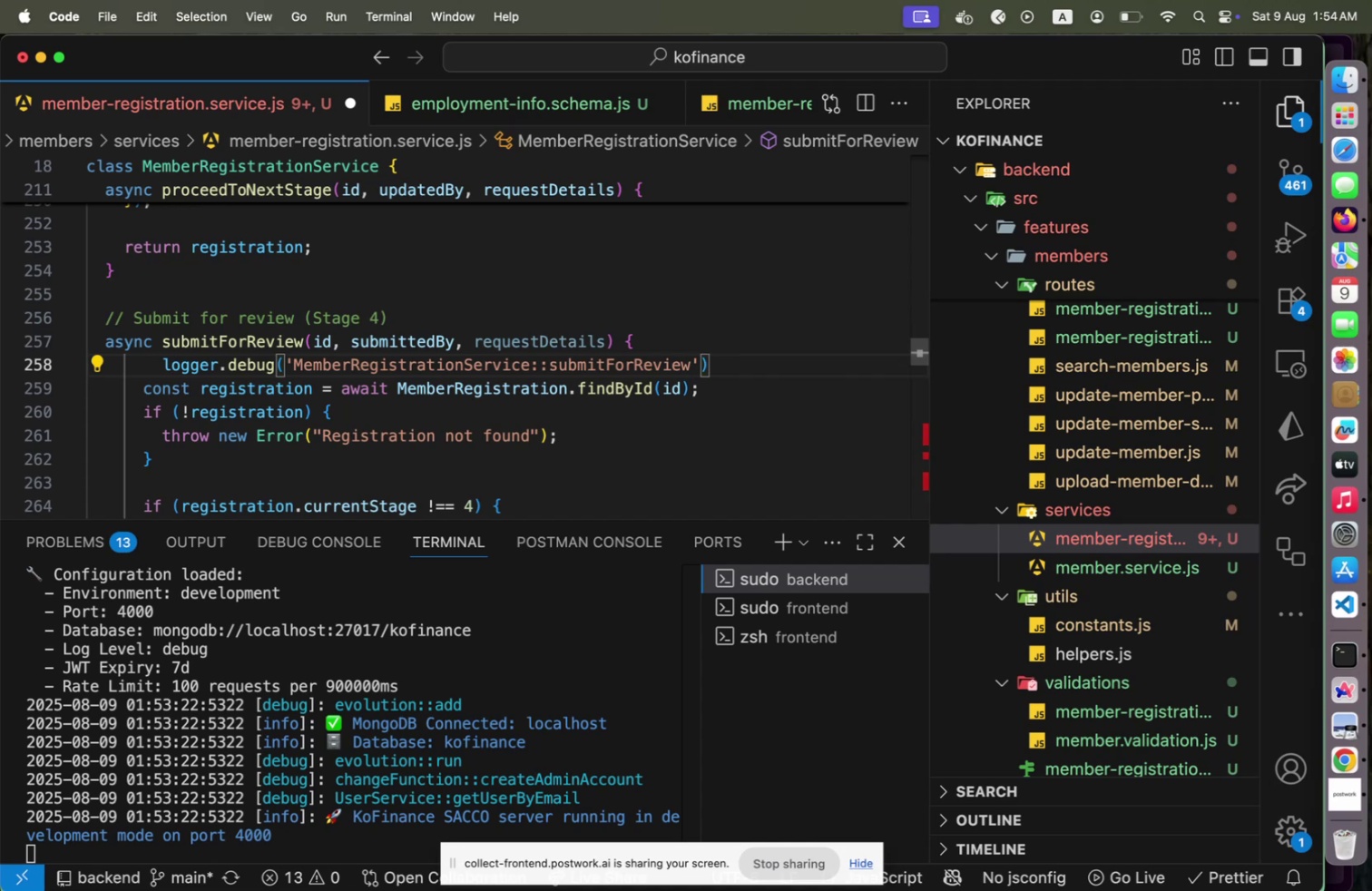 
key(Semicolon)
 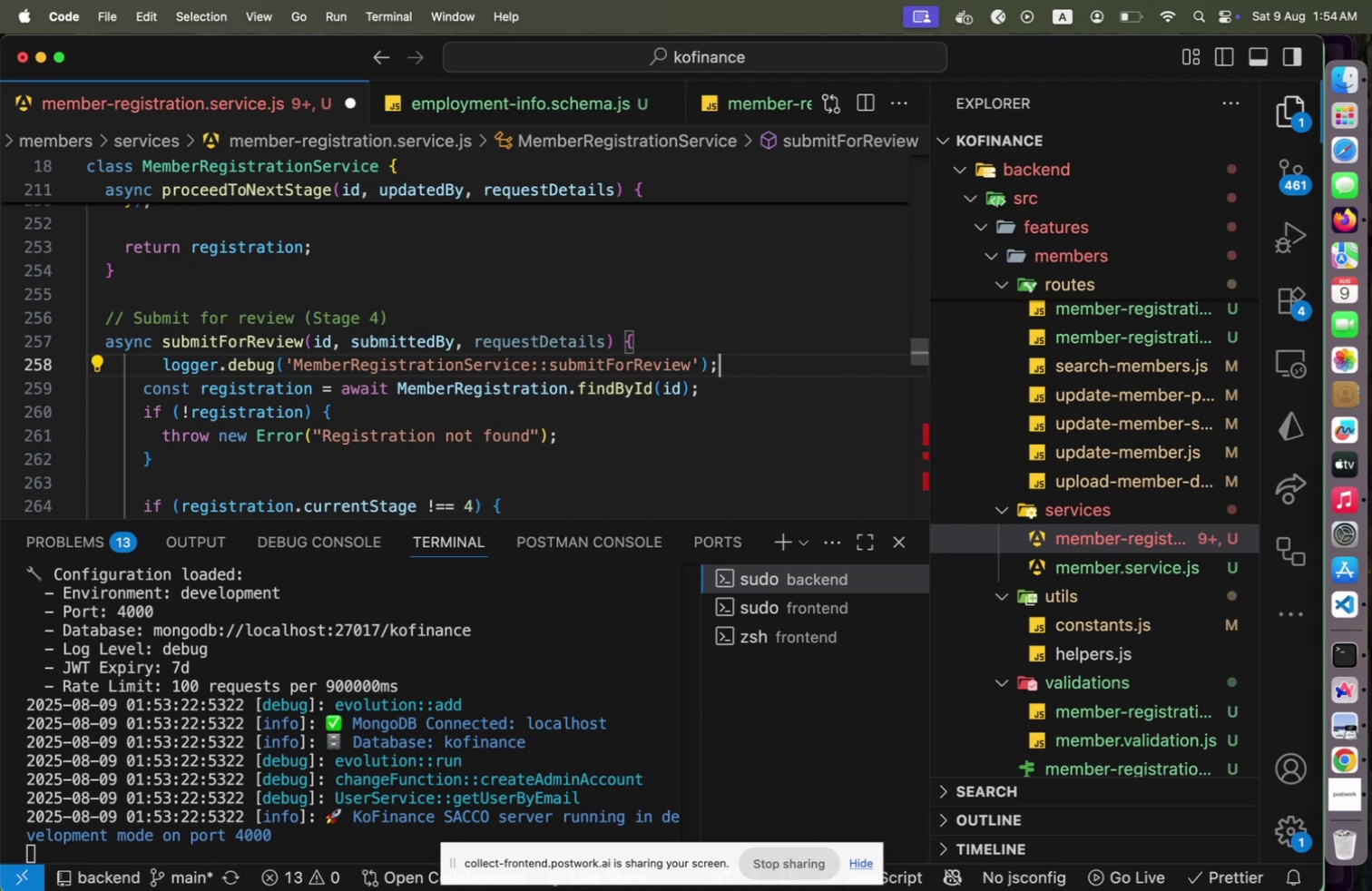 
key(Enter)
 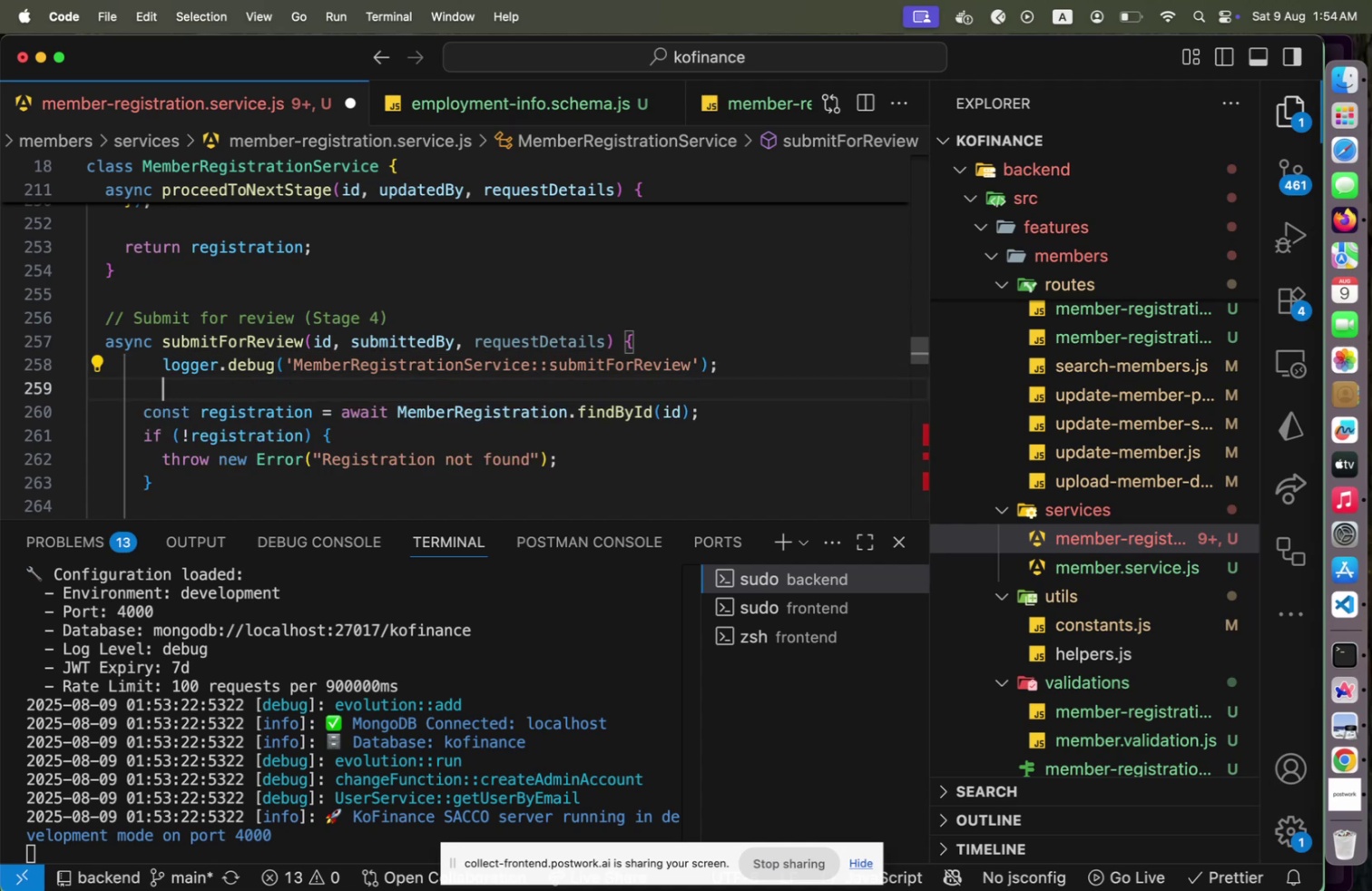 
key(ArrowDown)
 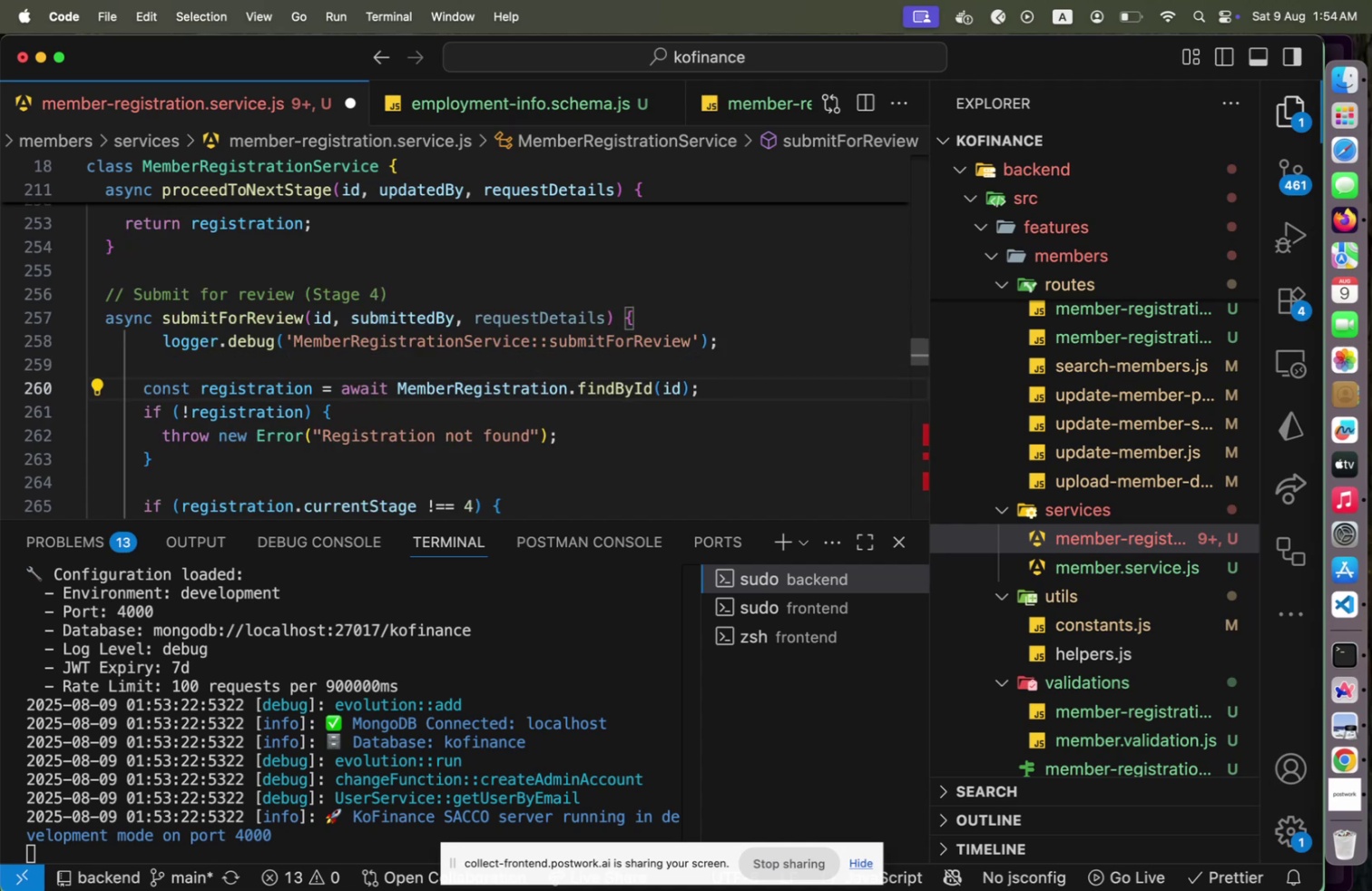 
key(ArrowDown)
 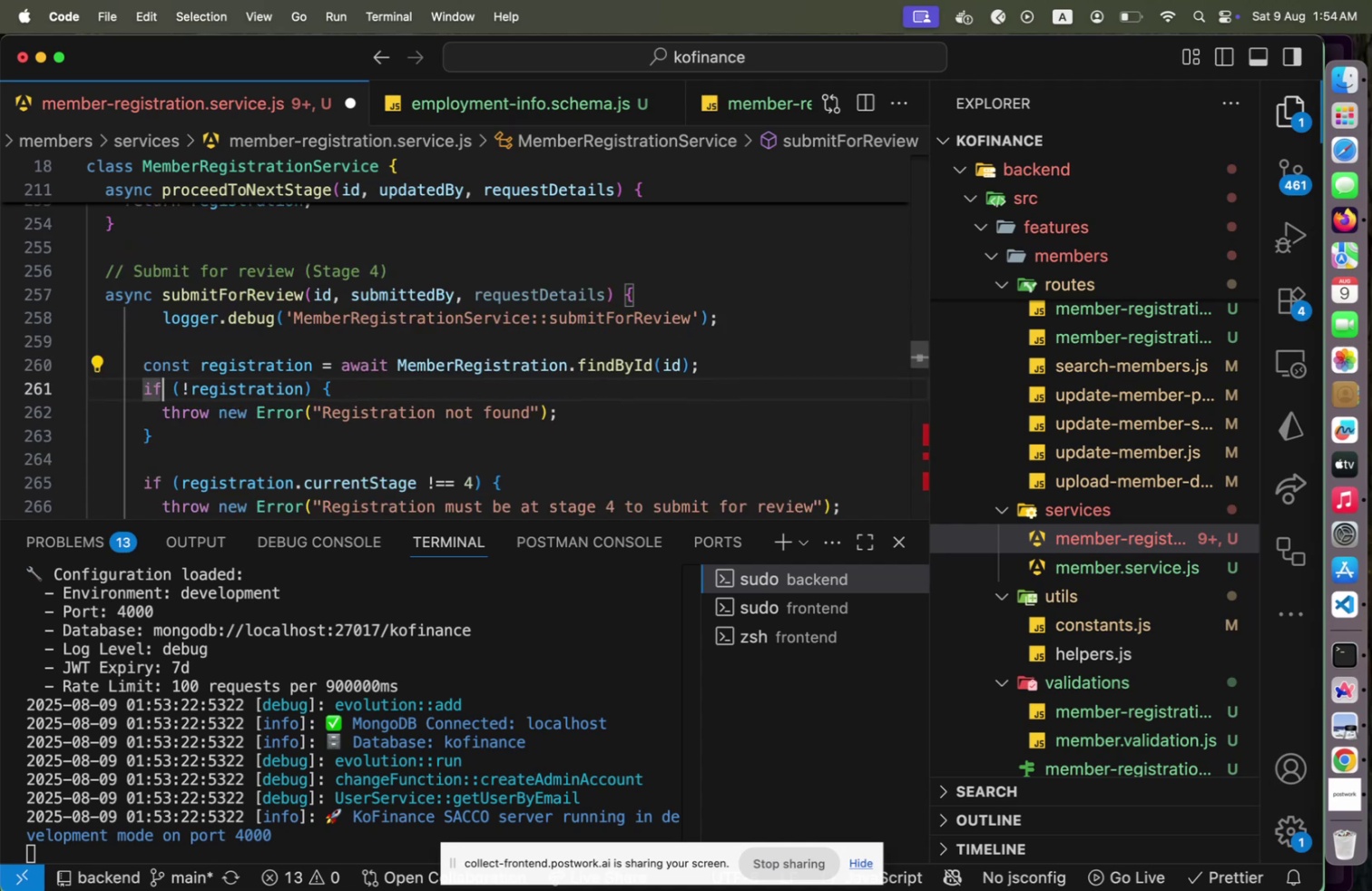 
hold_key(key=ArrowRight, duration=1.32)
 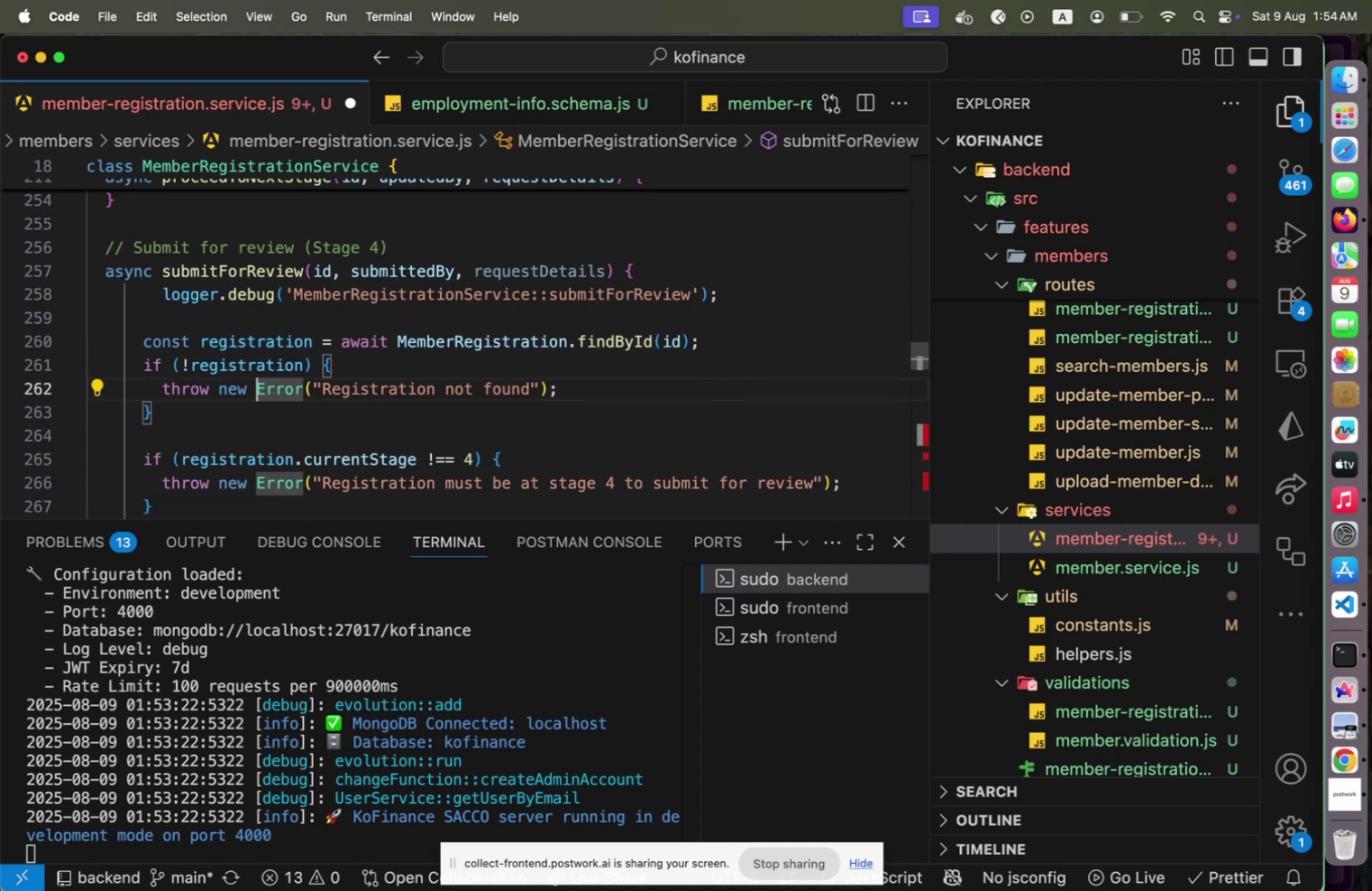 
key(ArrowDown)
 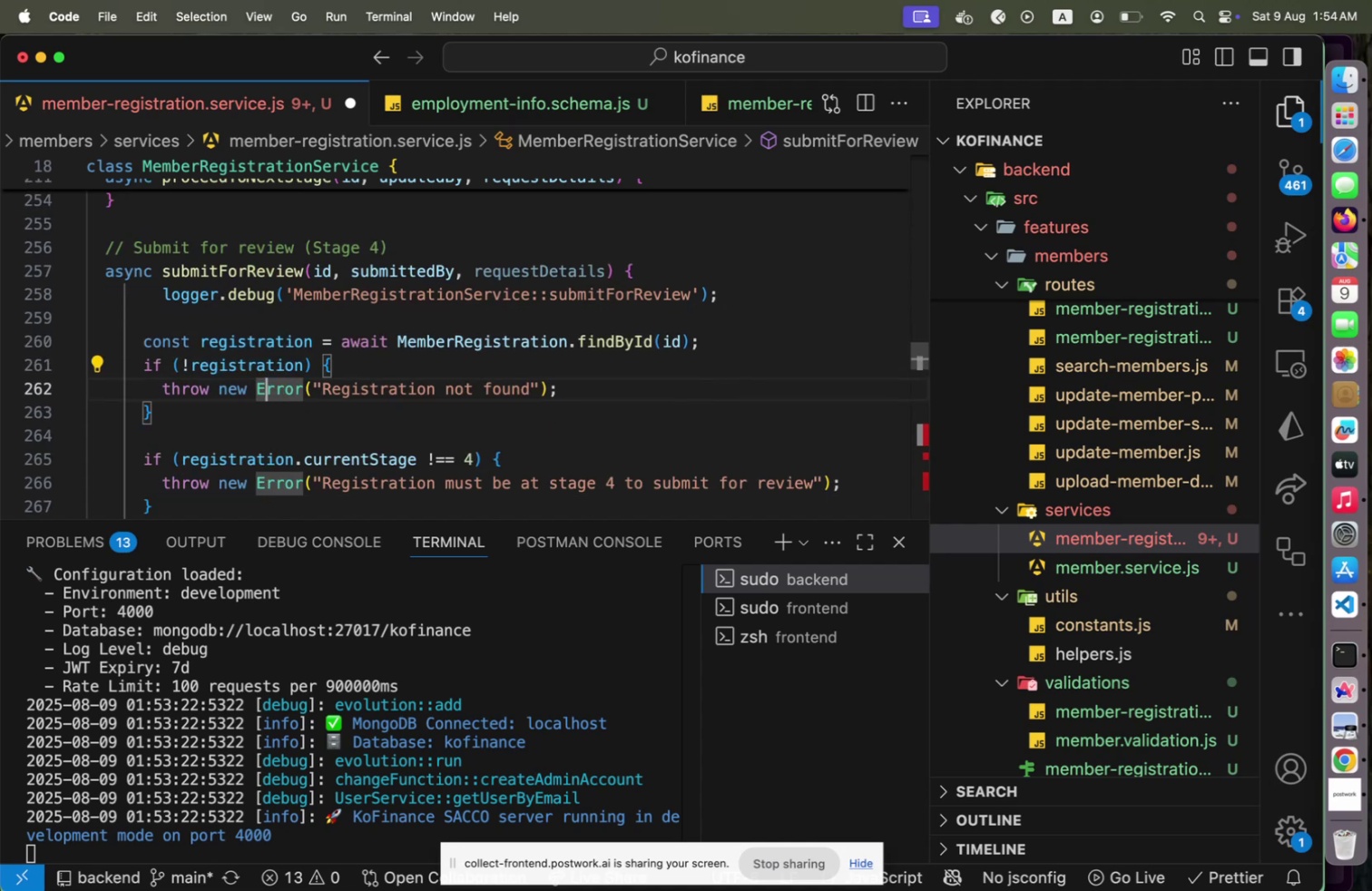 
key(ArrowLeft)
 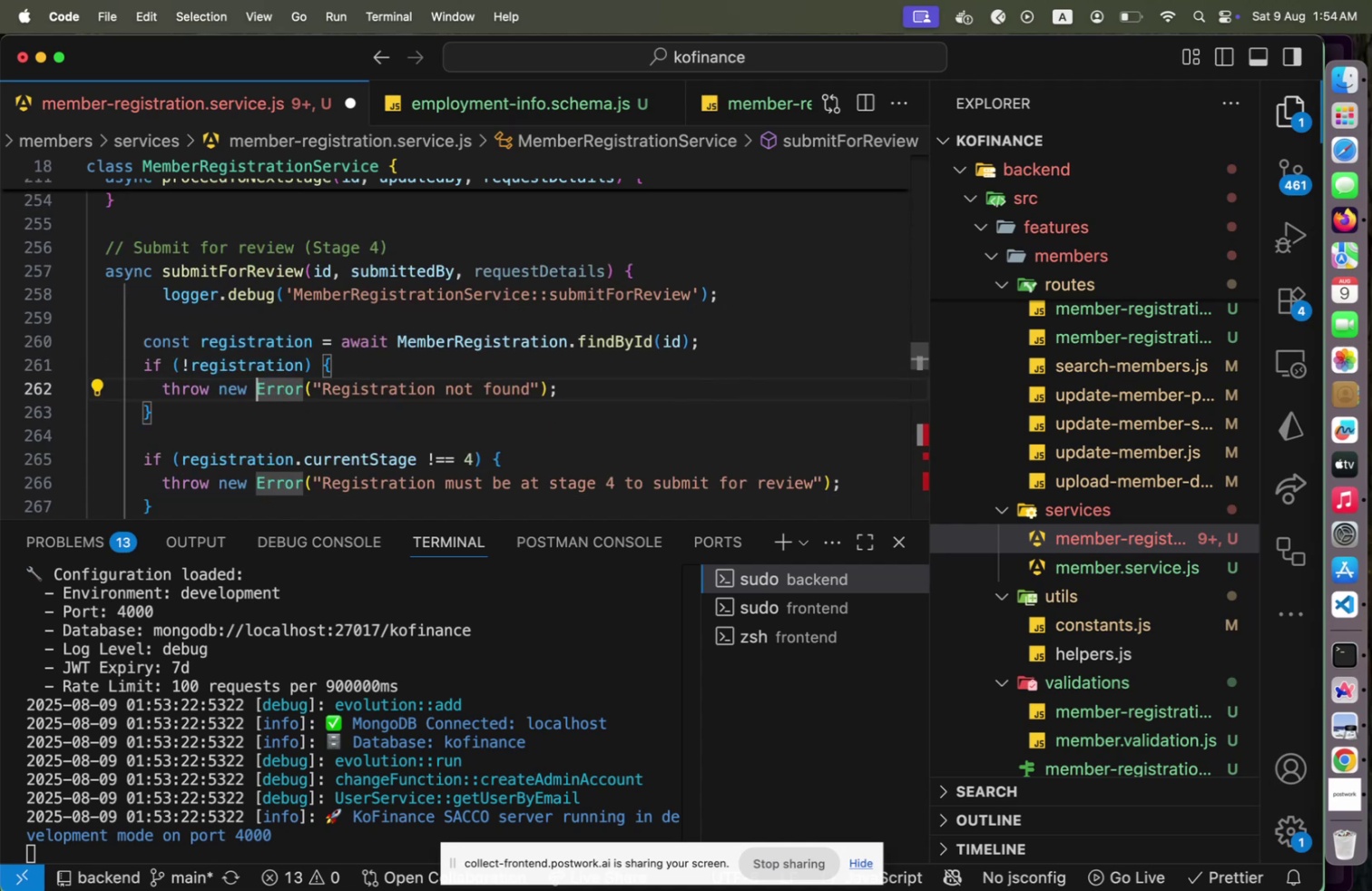 
type(ApiHTTPS)
 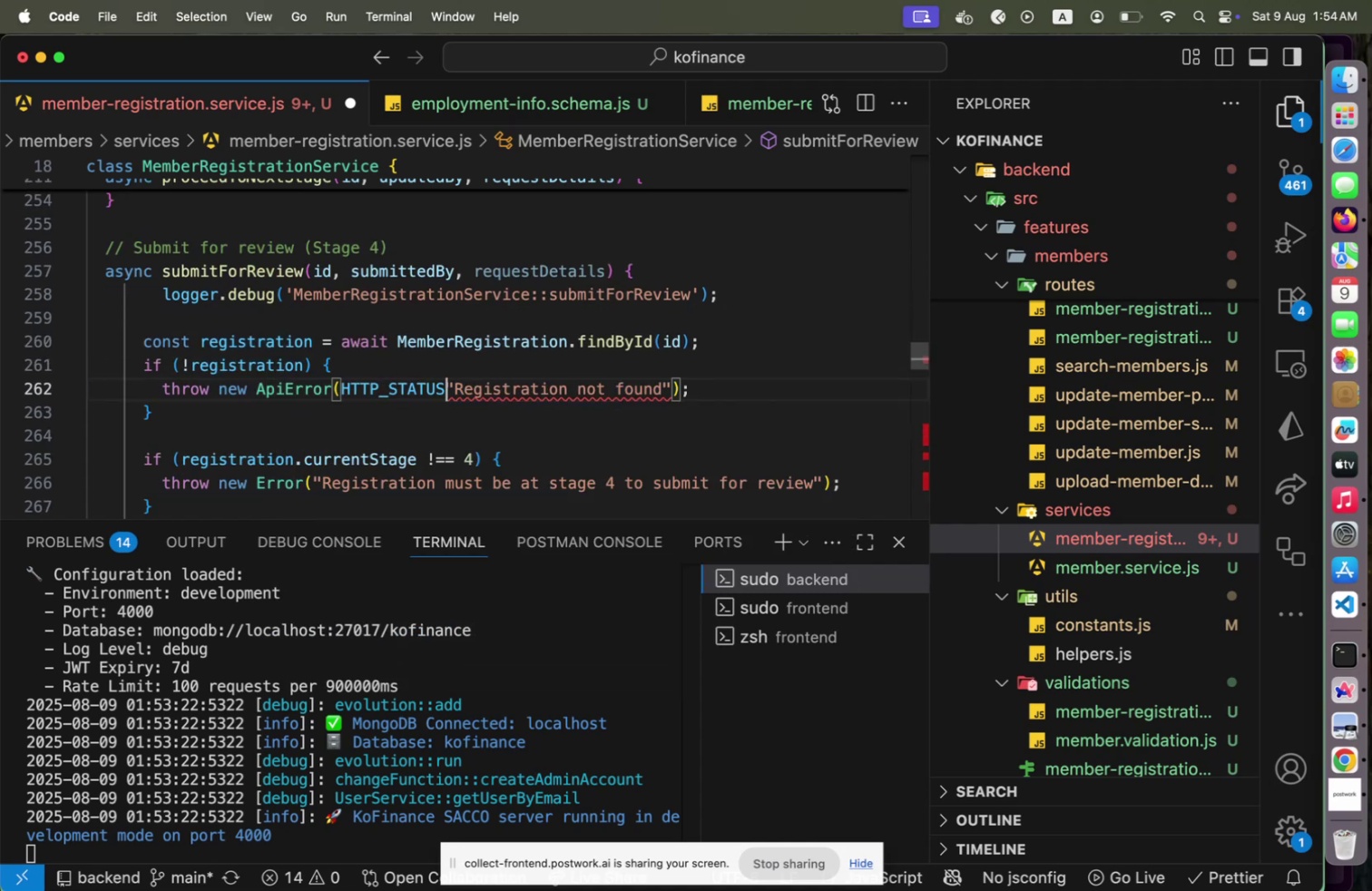 
hold_key(key=ArrowRight, duration=0.91)
 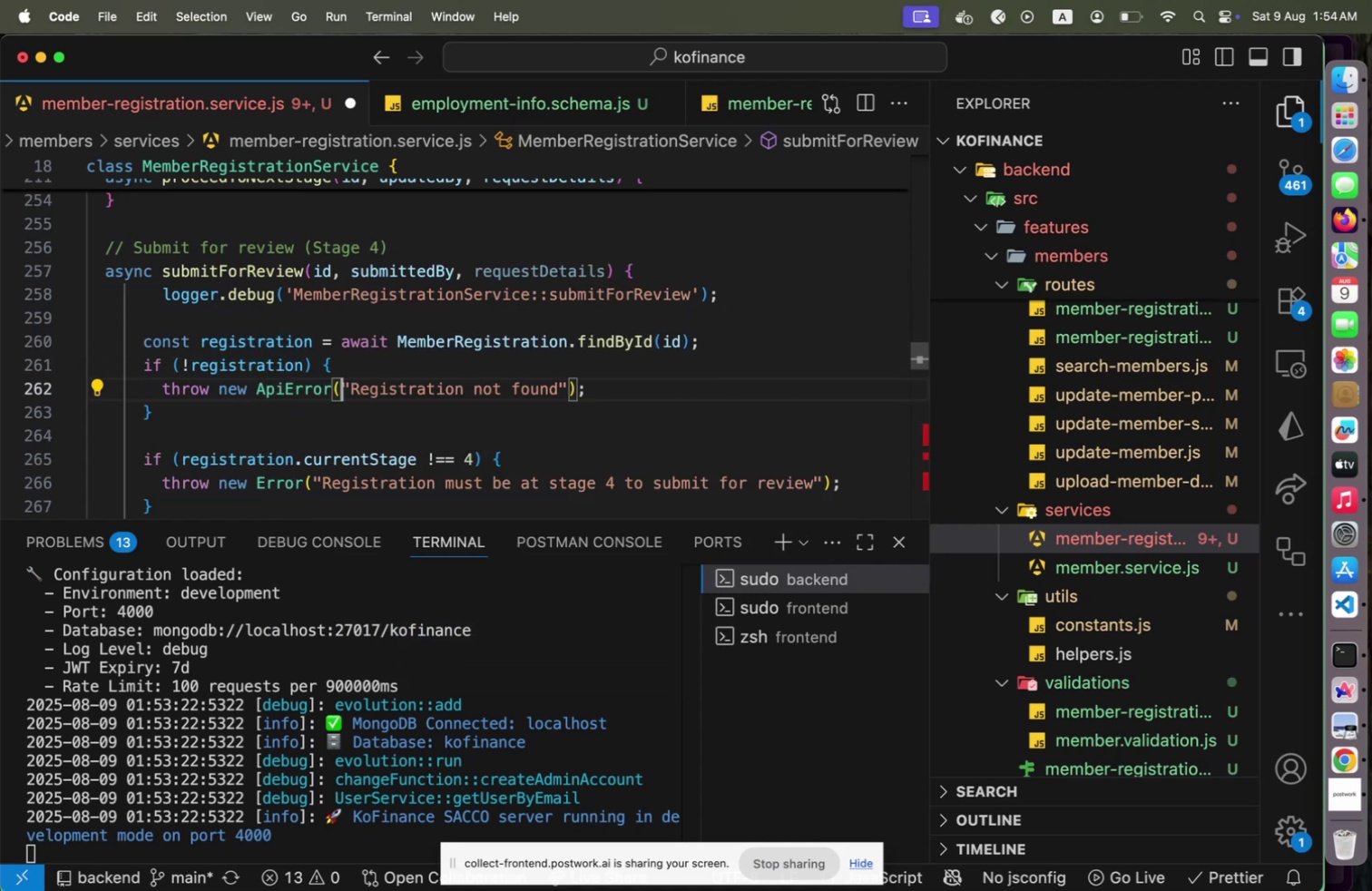 
key(Enter)
 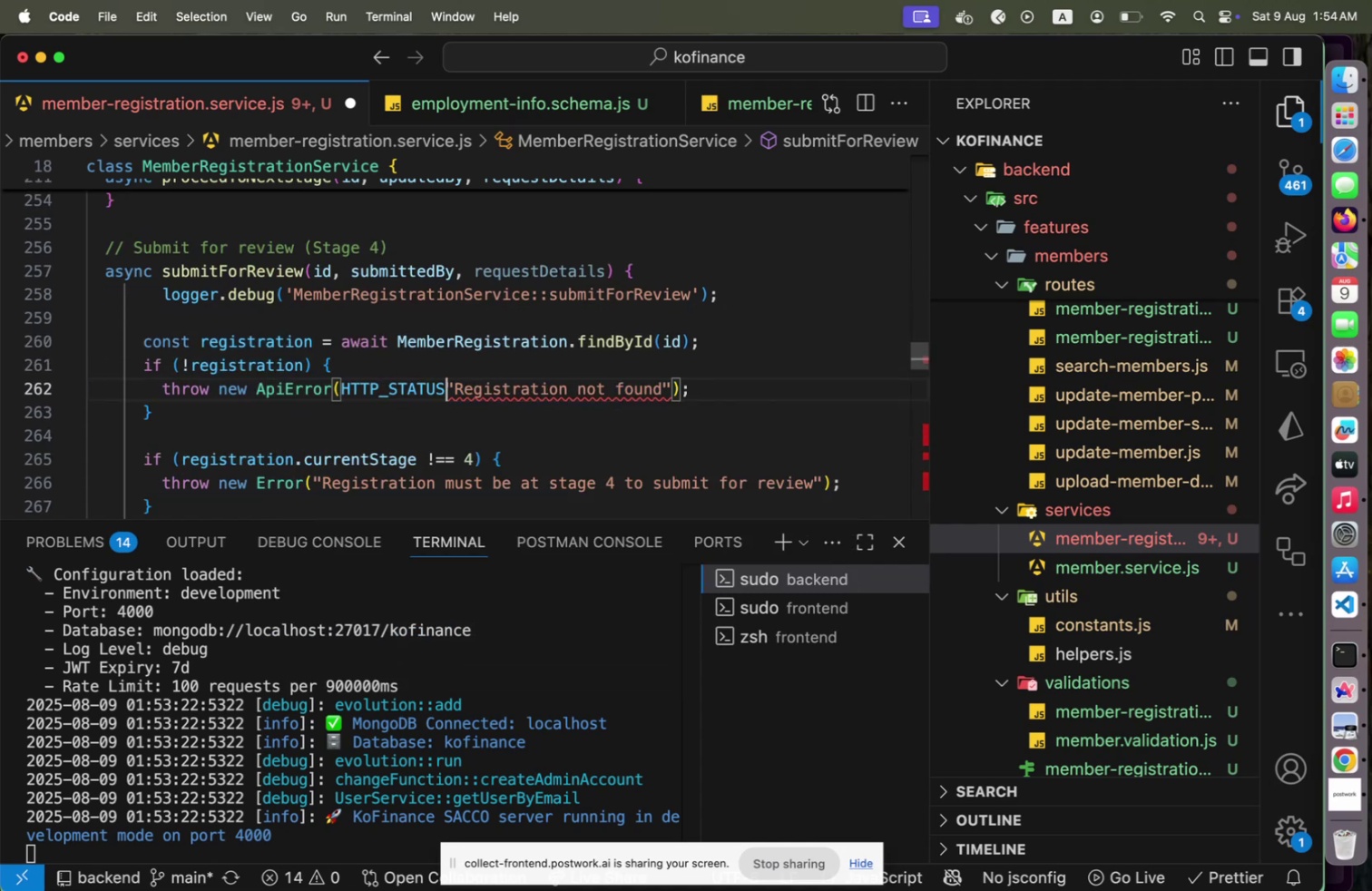 
type(.NO)
 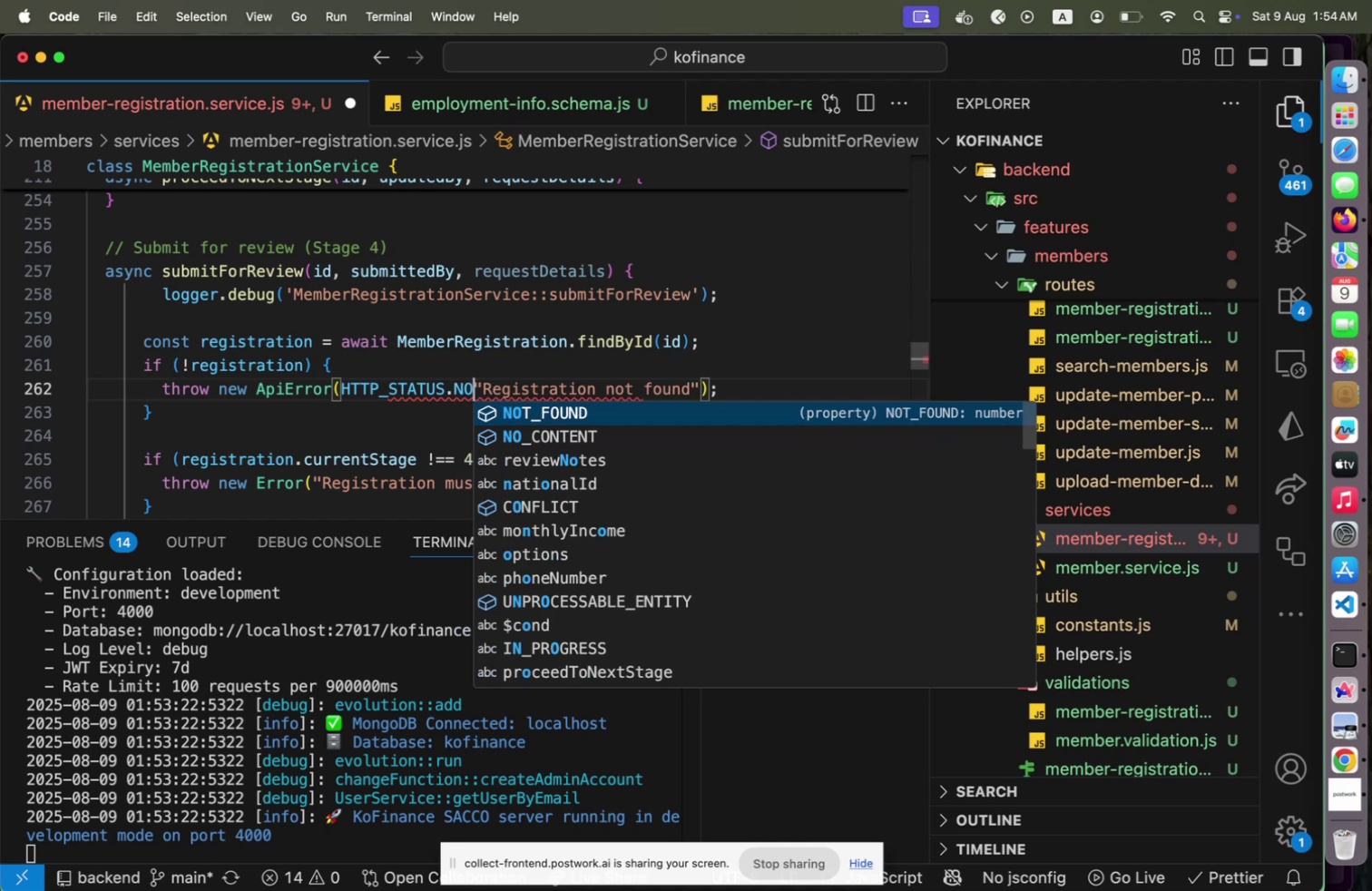 
 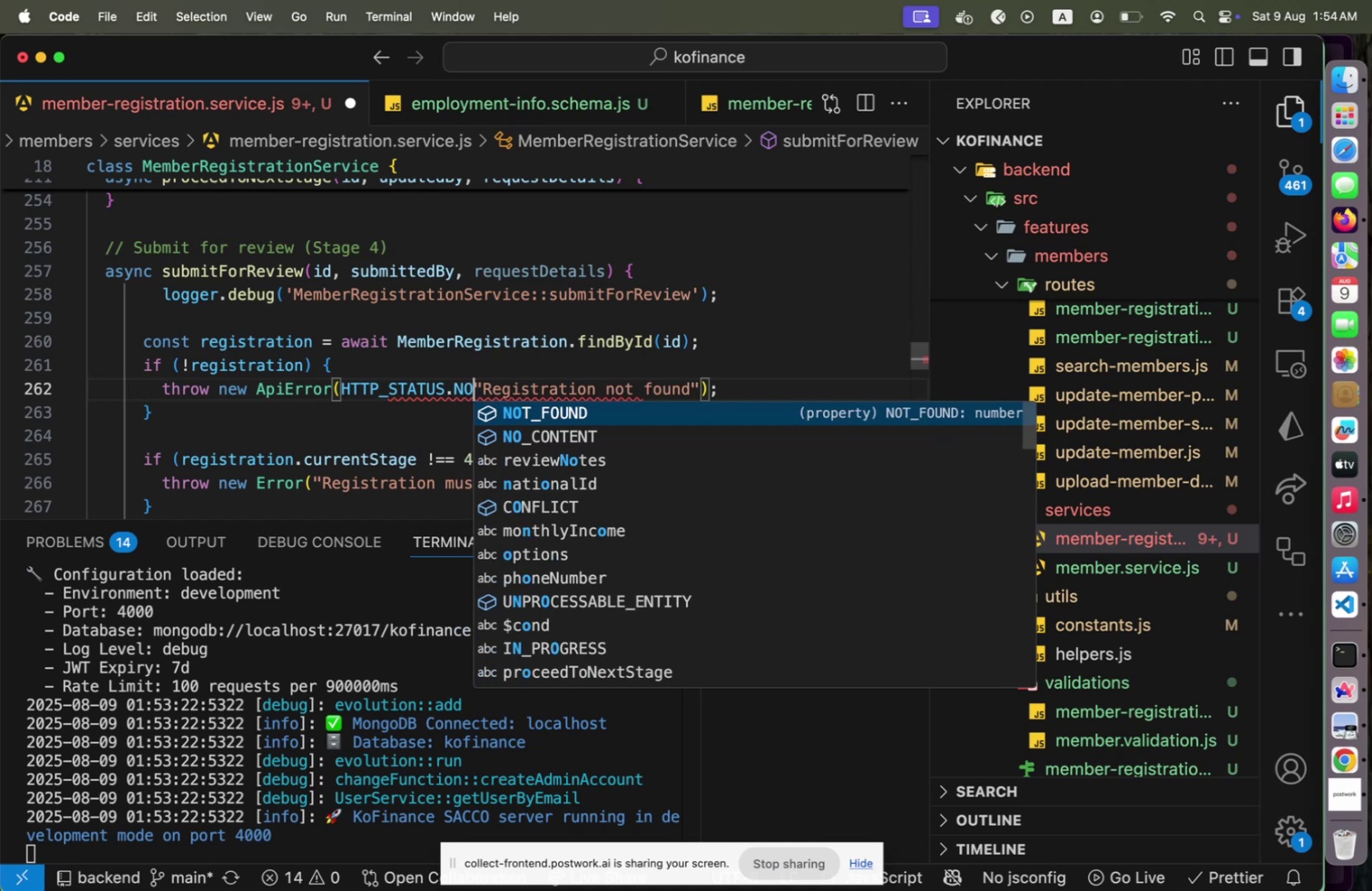 
key(Enter)
 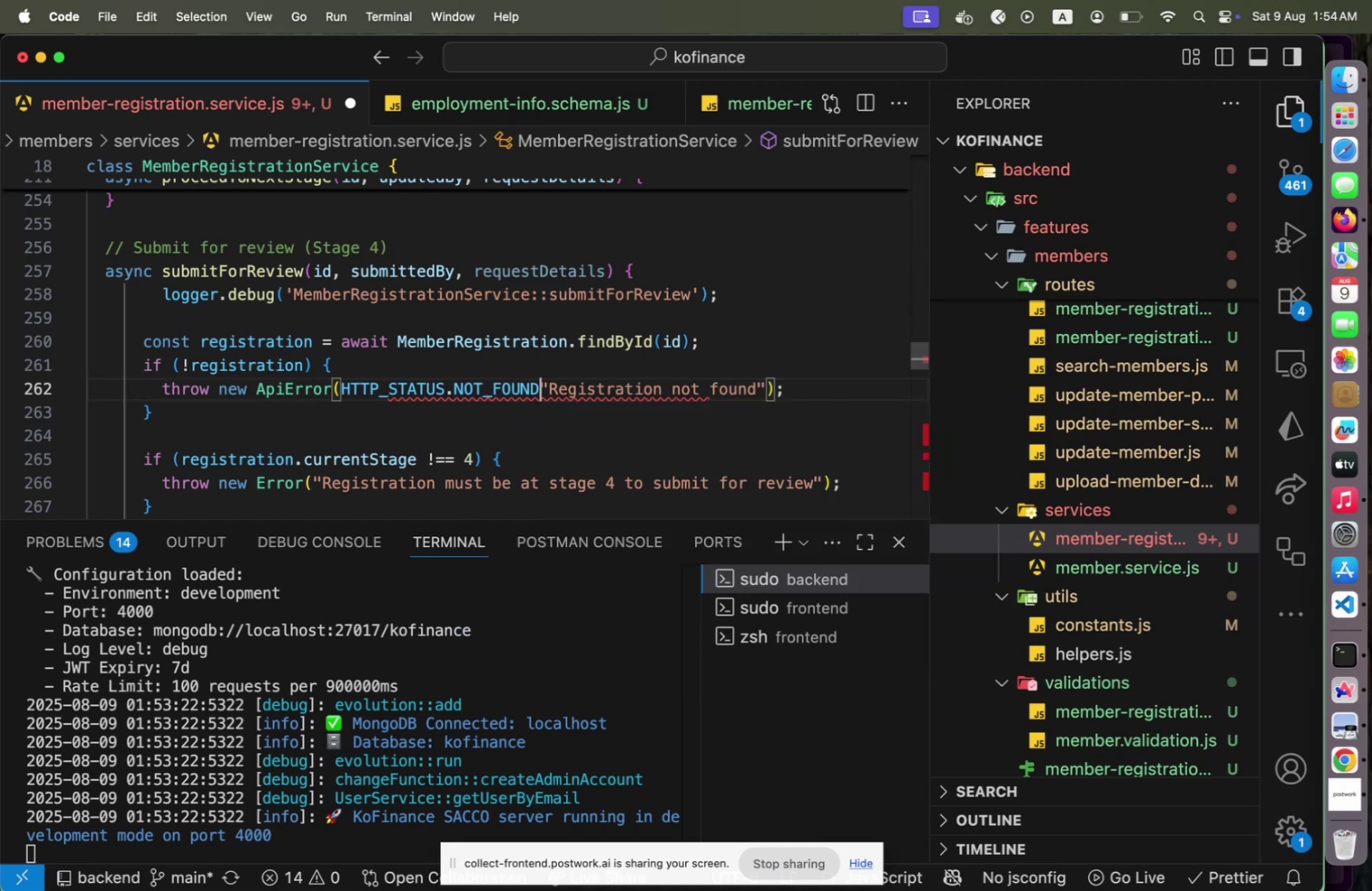 
key(Comma)
 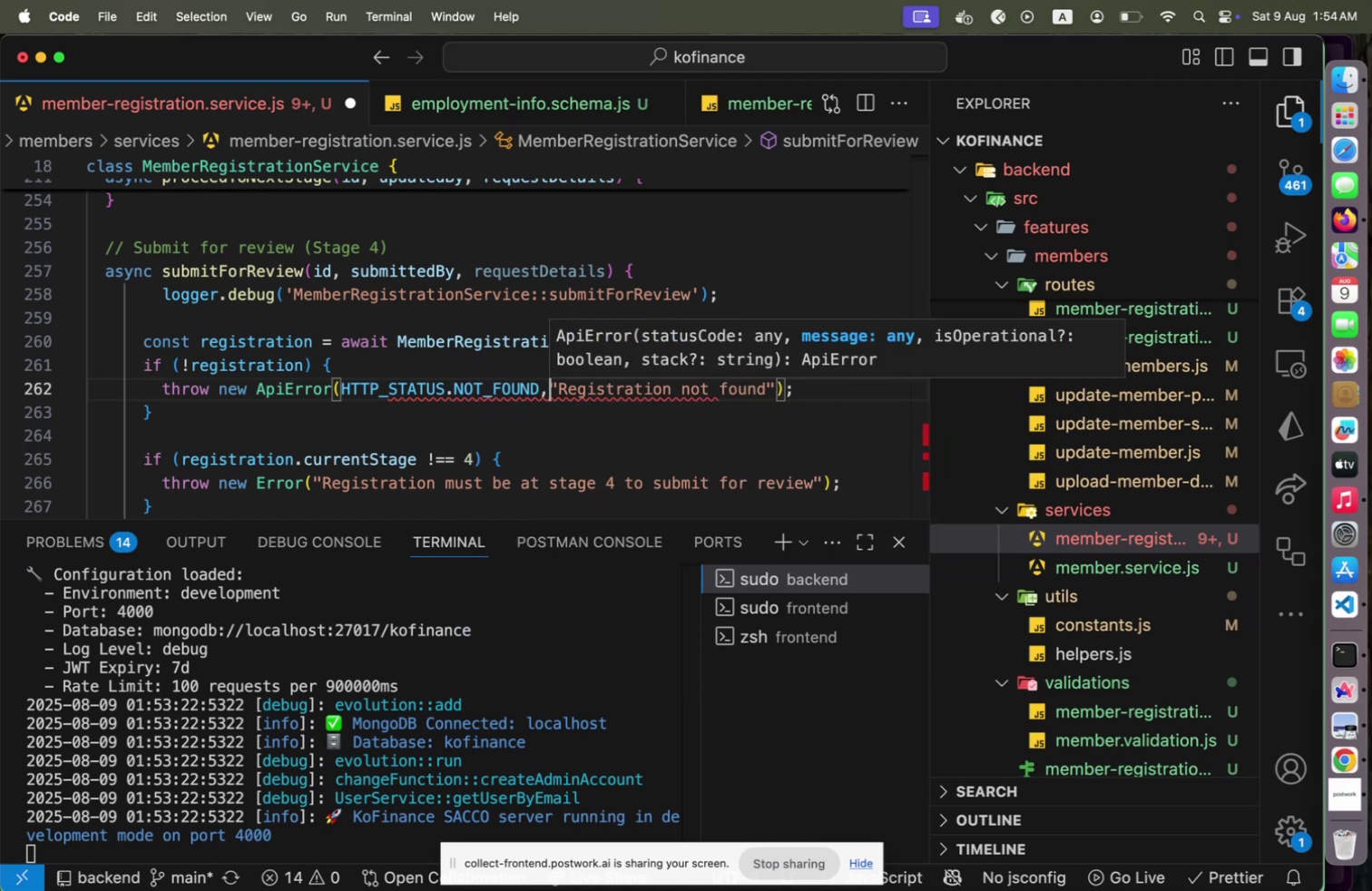 
key(Space)
 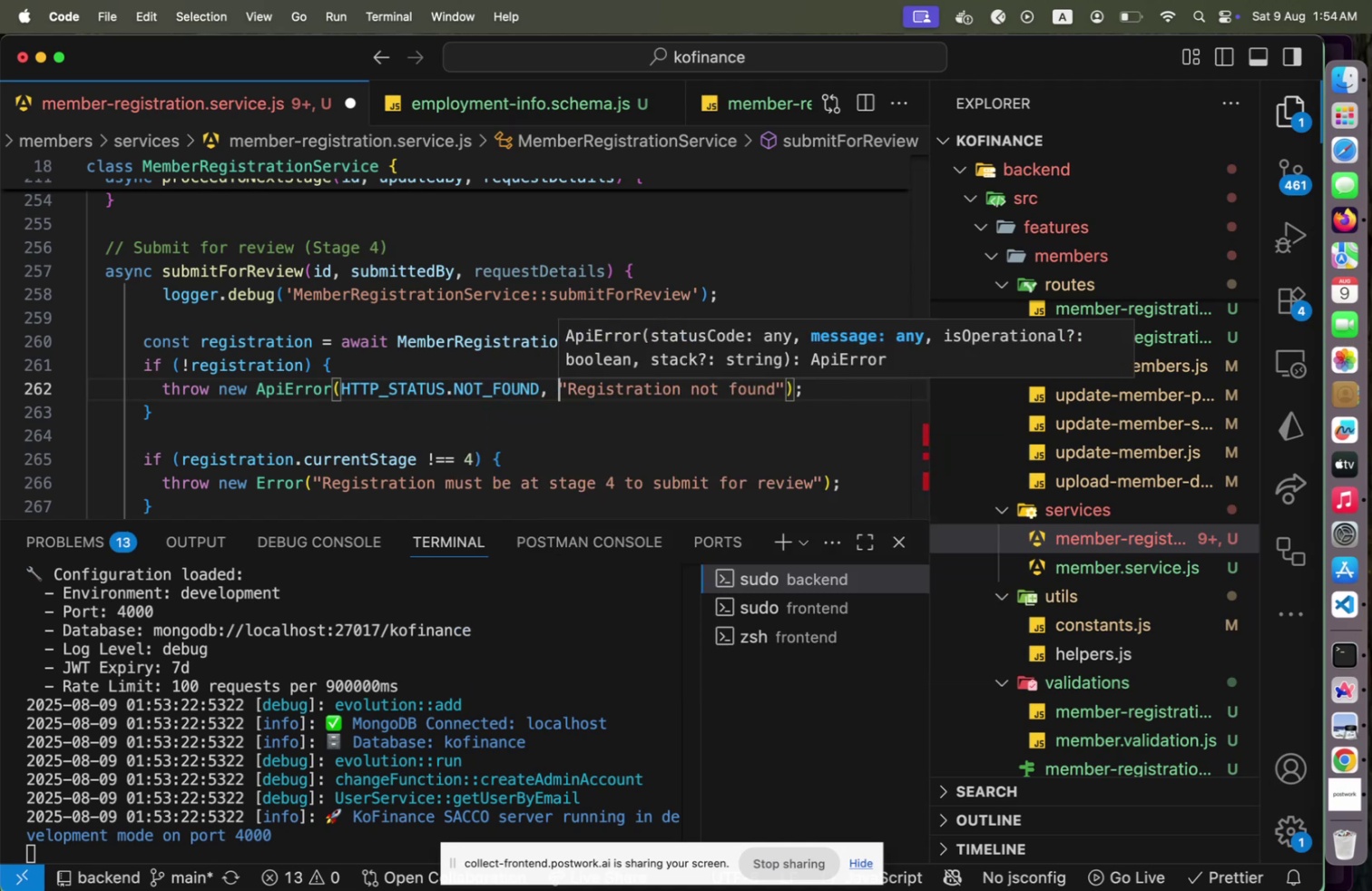 
key(ArrowDown)
 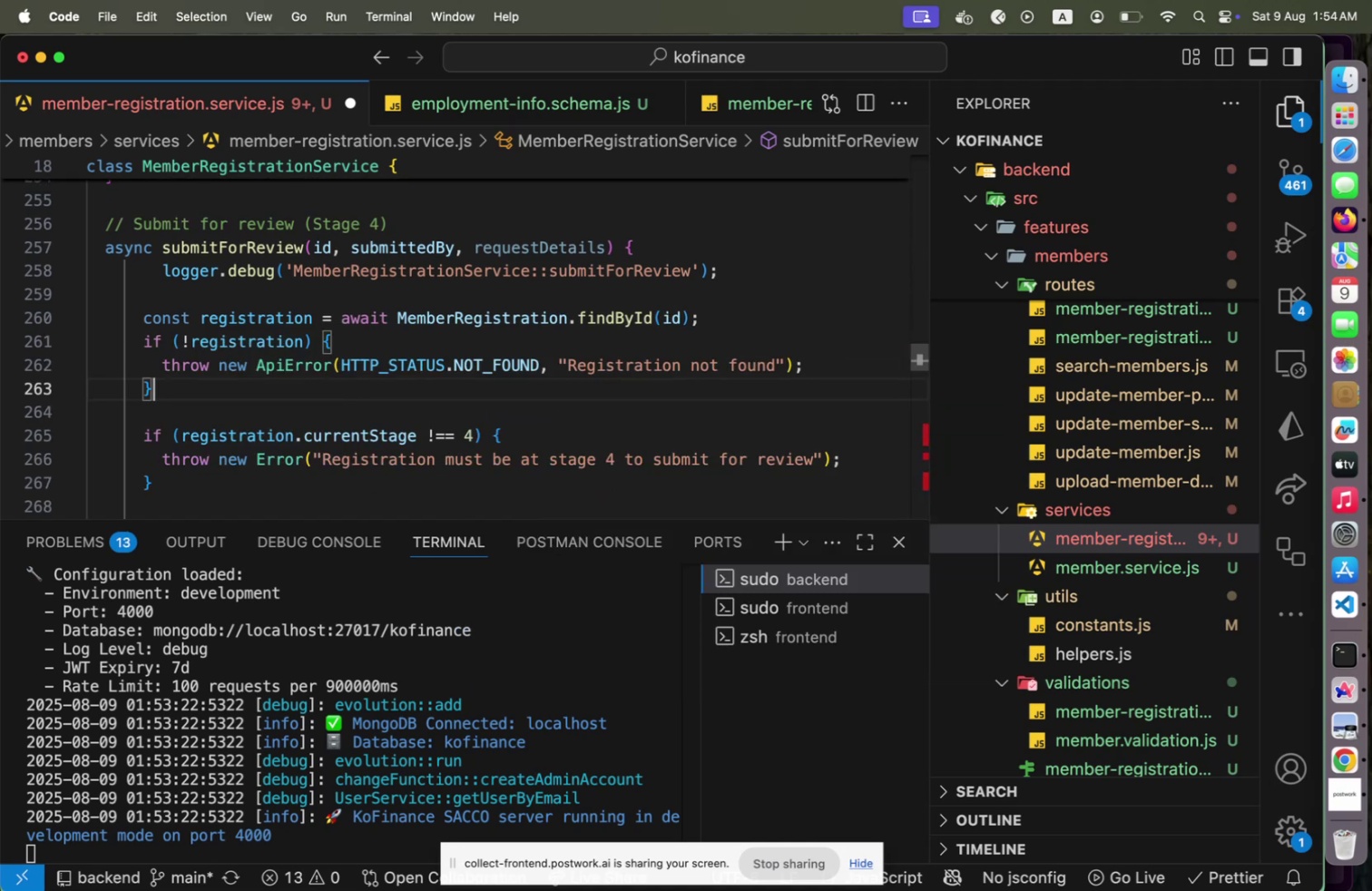 
key(ArrowDown)
 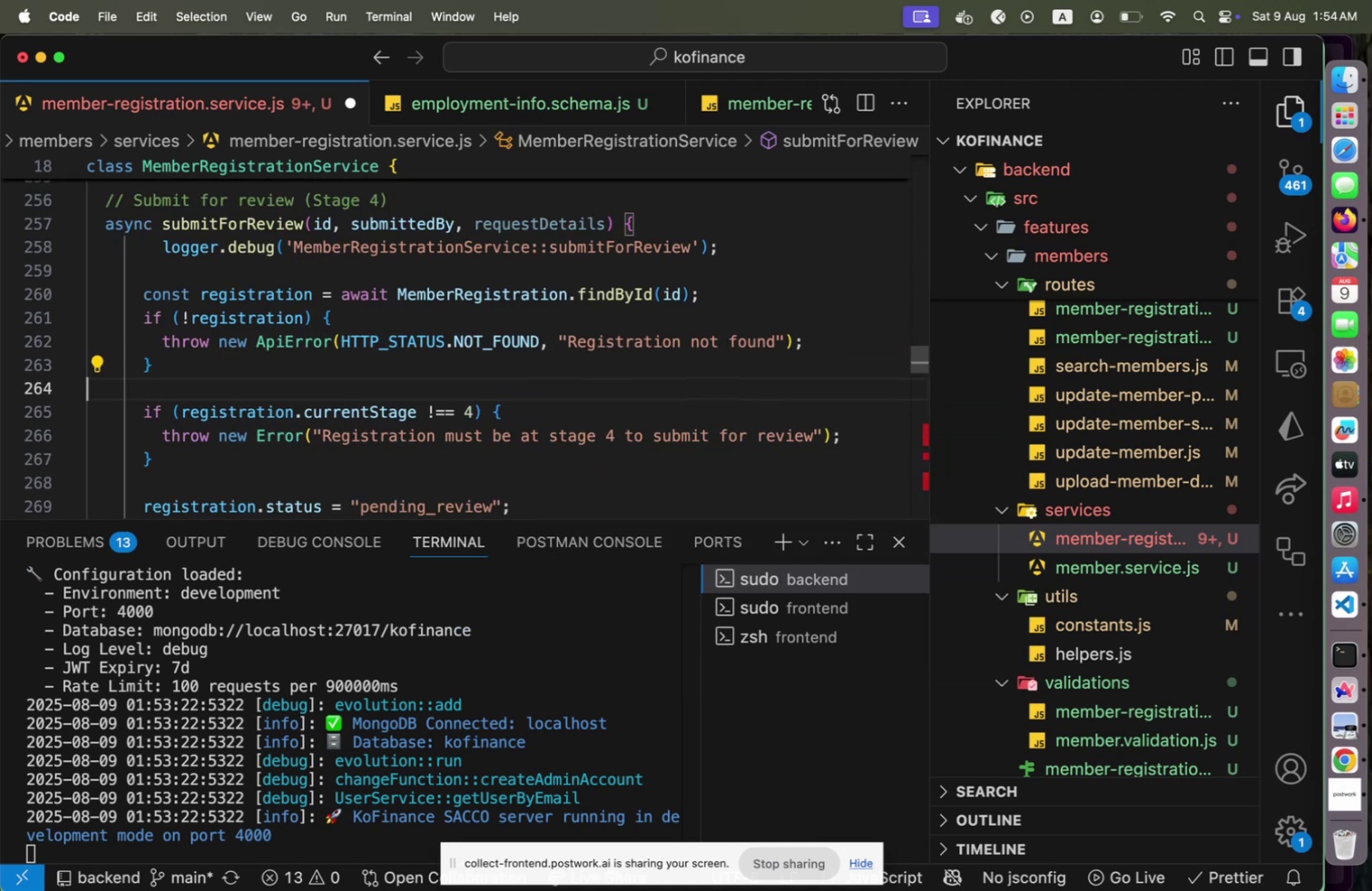 
key(ArrowDown)
 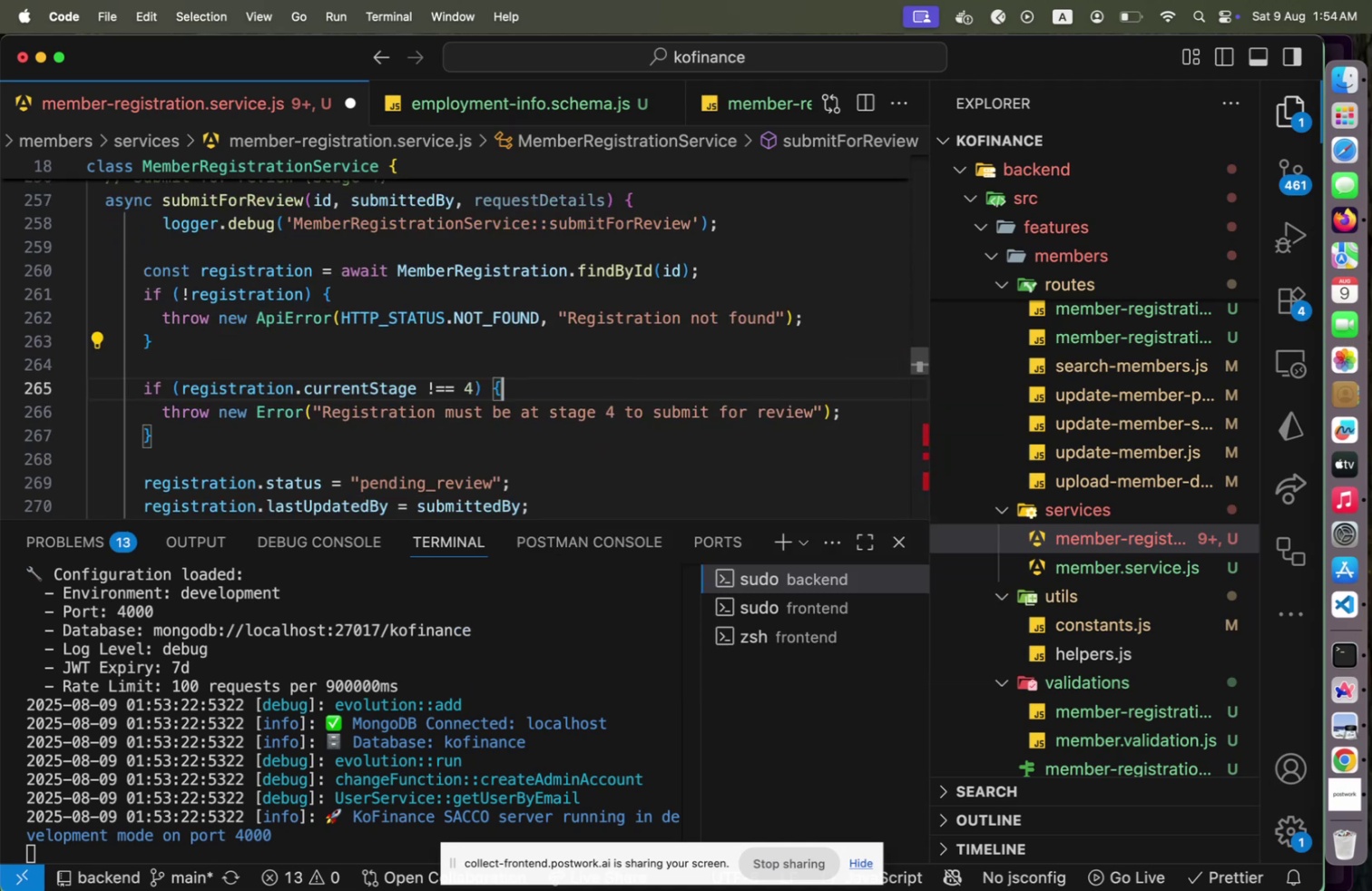 
key(ArrowDown)
 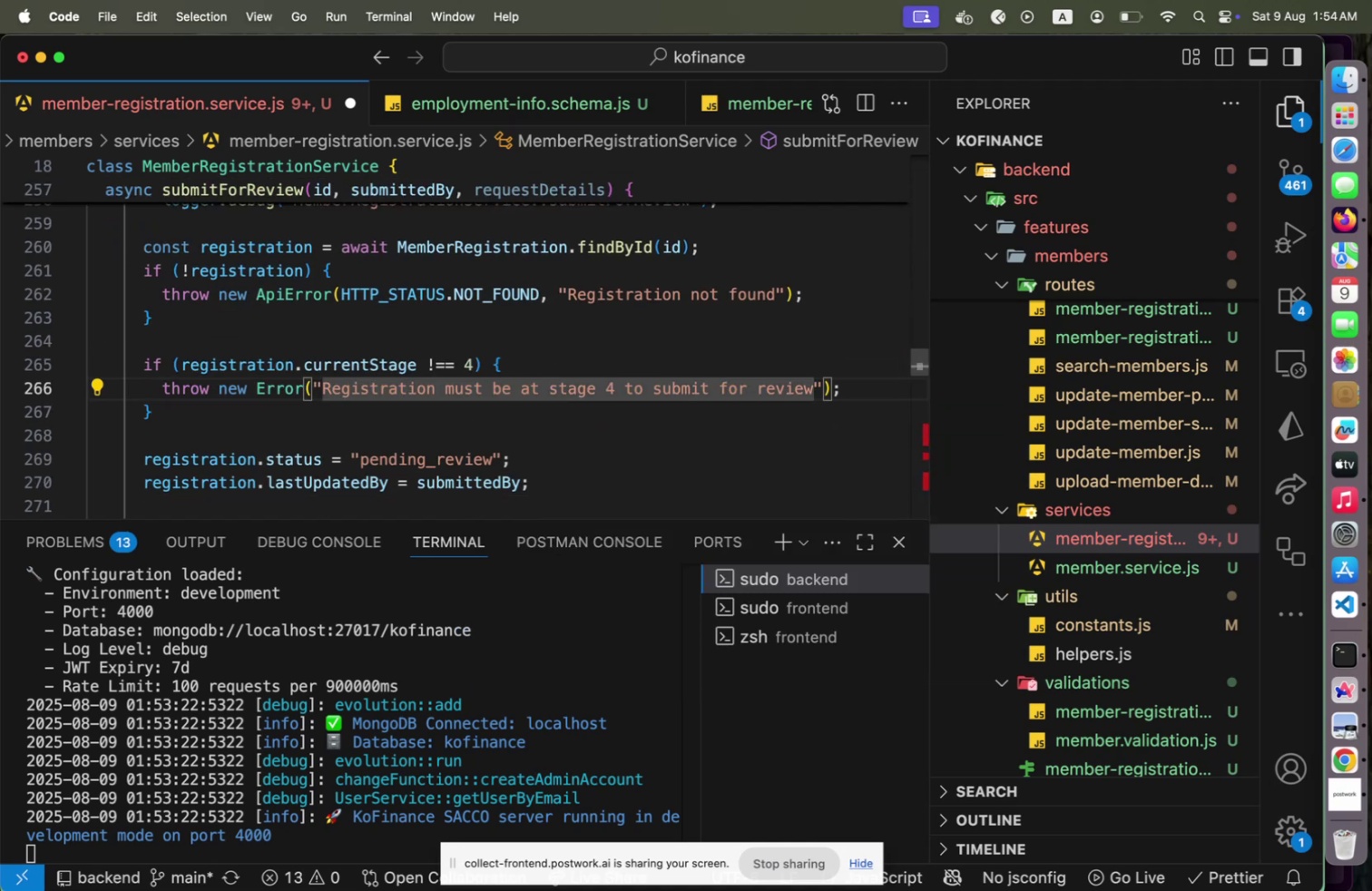 
type([Home]Api)
 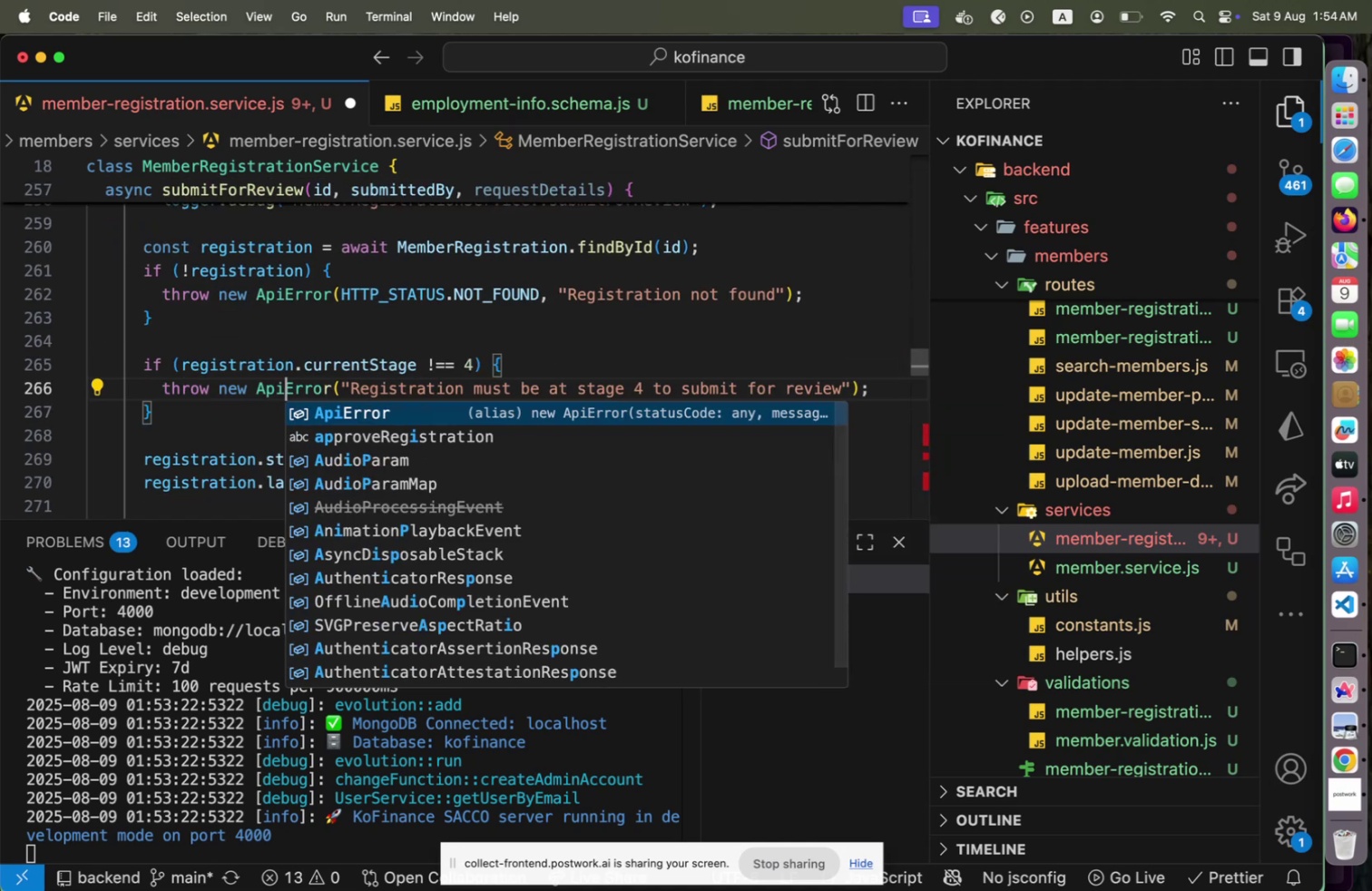 
hold_key(key=ArrowRight, duration=1.23)
 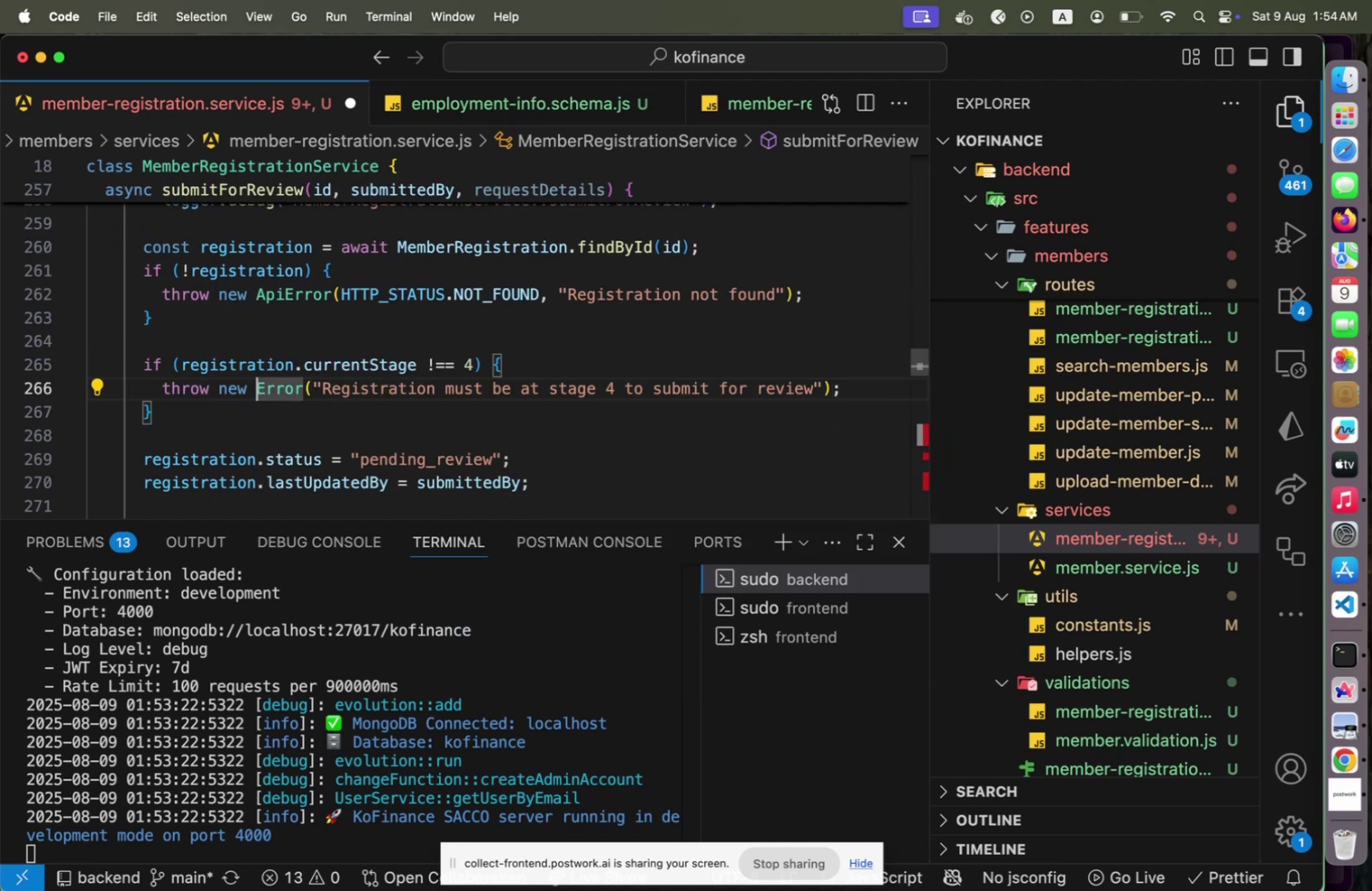 
hold_key(key=ArrowRight, duration=0.8)
 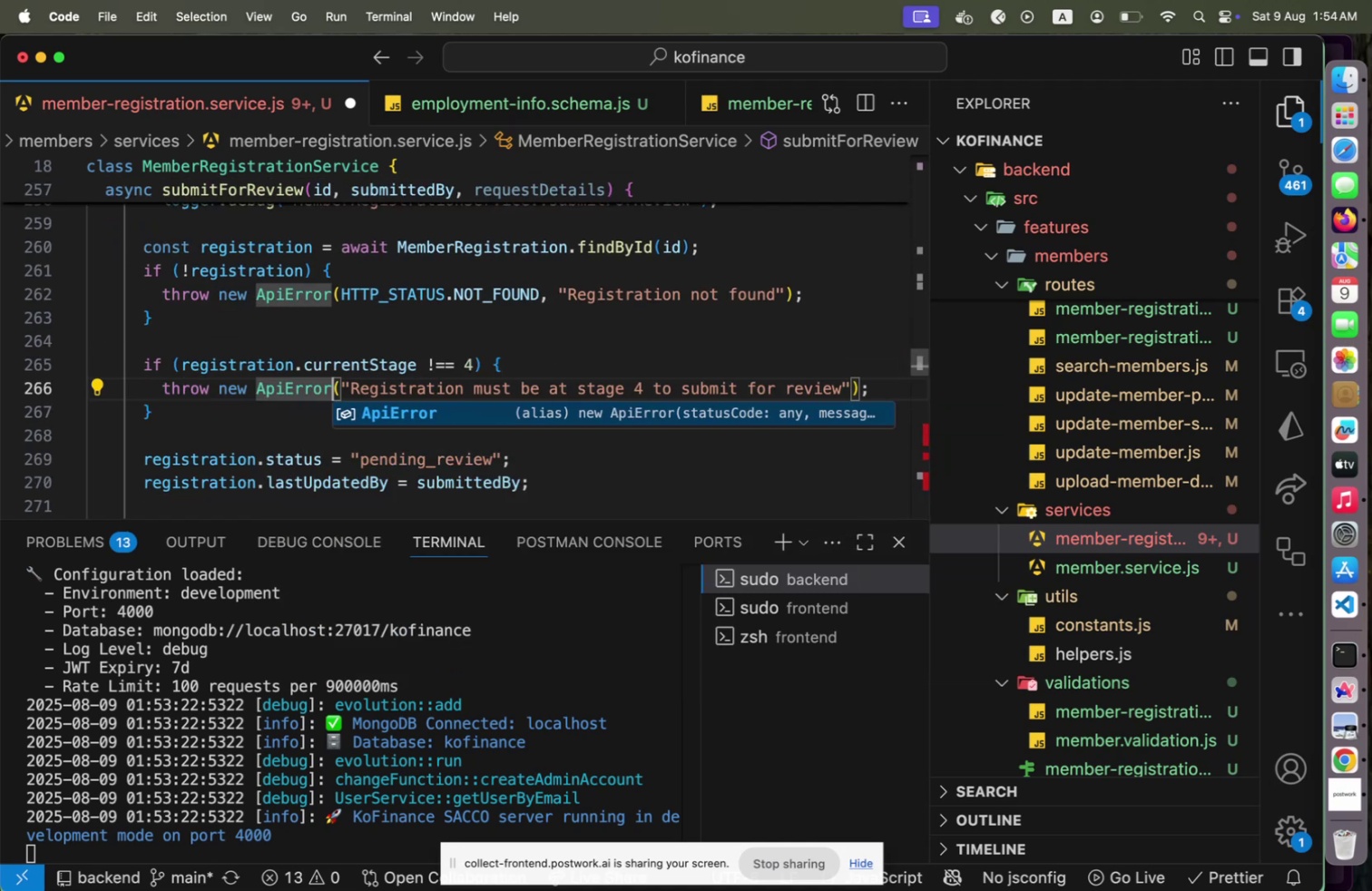 
key(ArrowRight)
 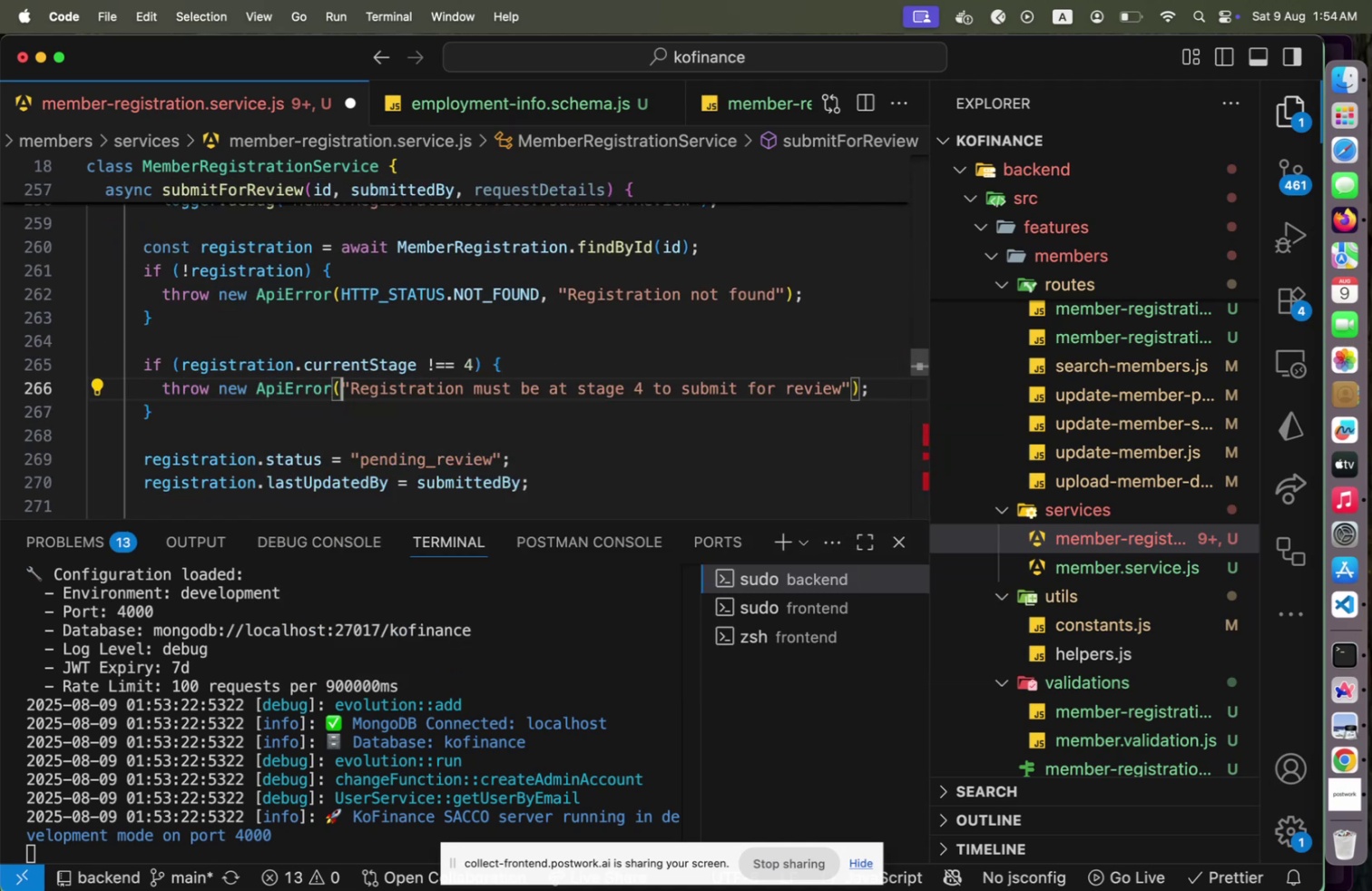 
type(HTTP)
 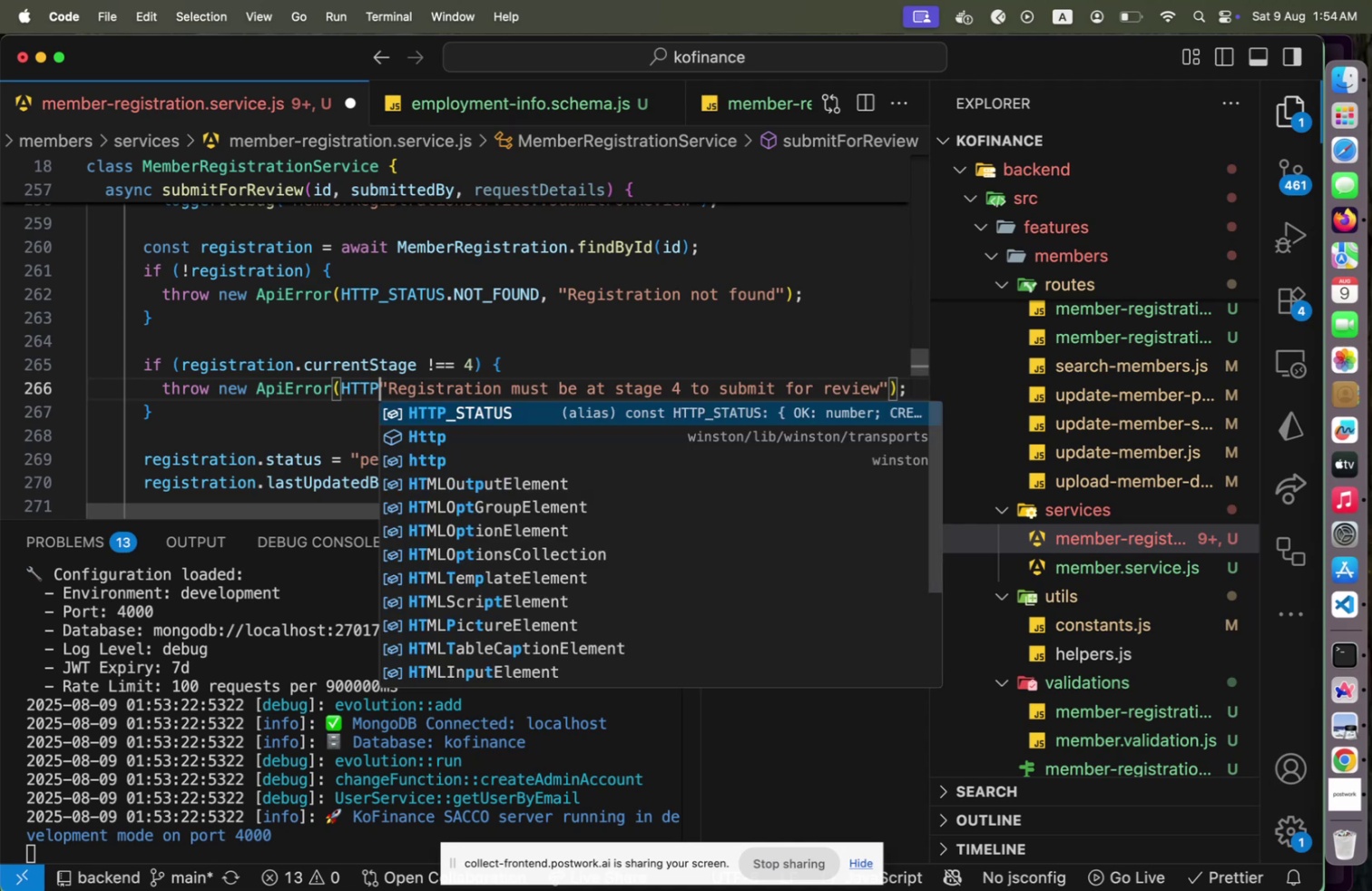 
key(Enter)
 